 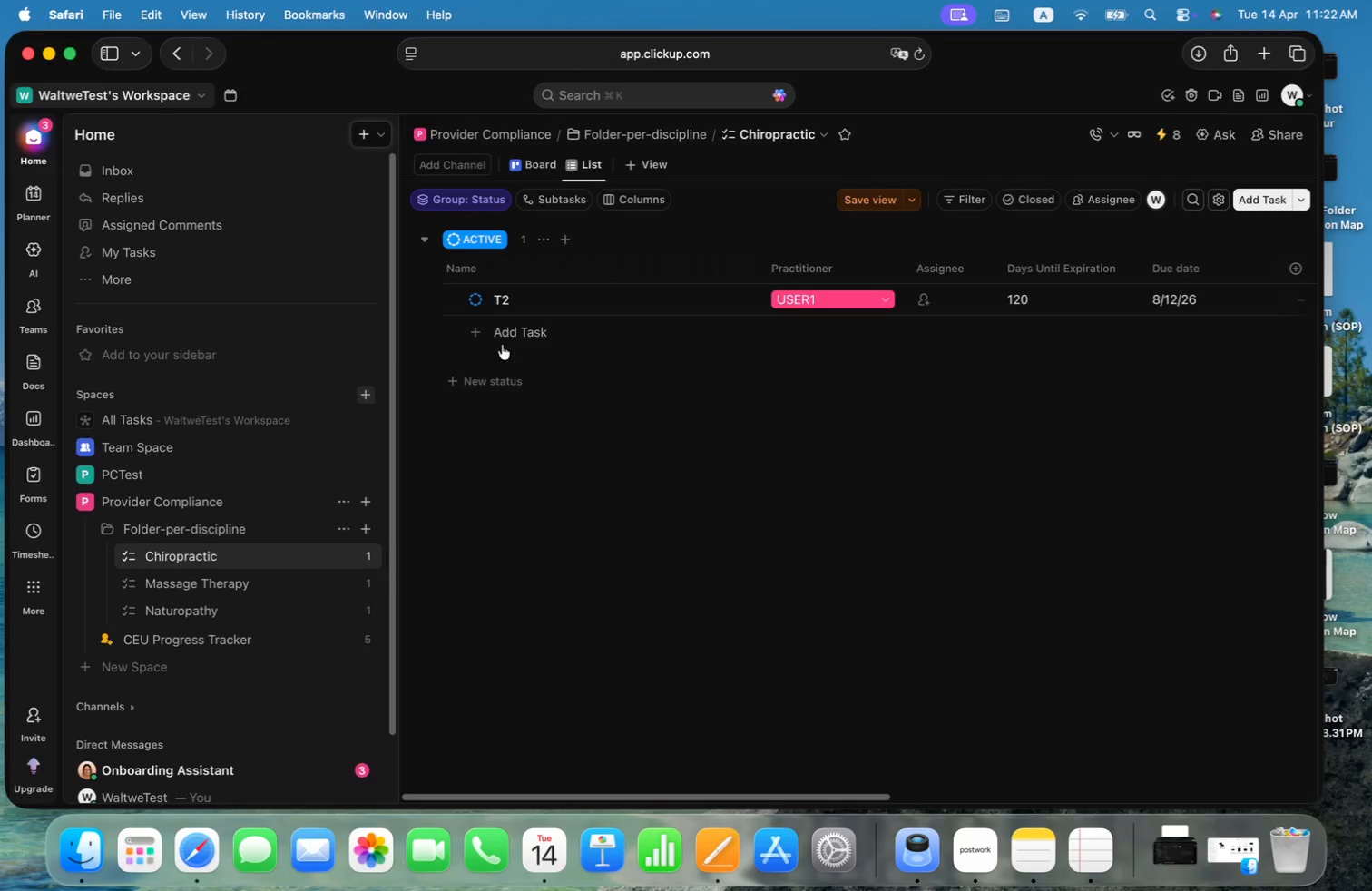 
left_click([508, 333])
 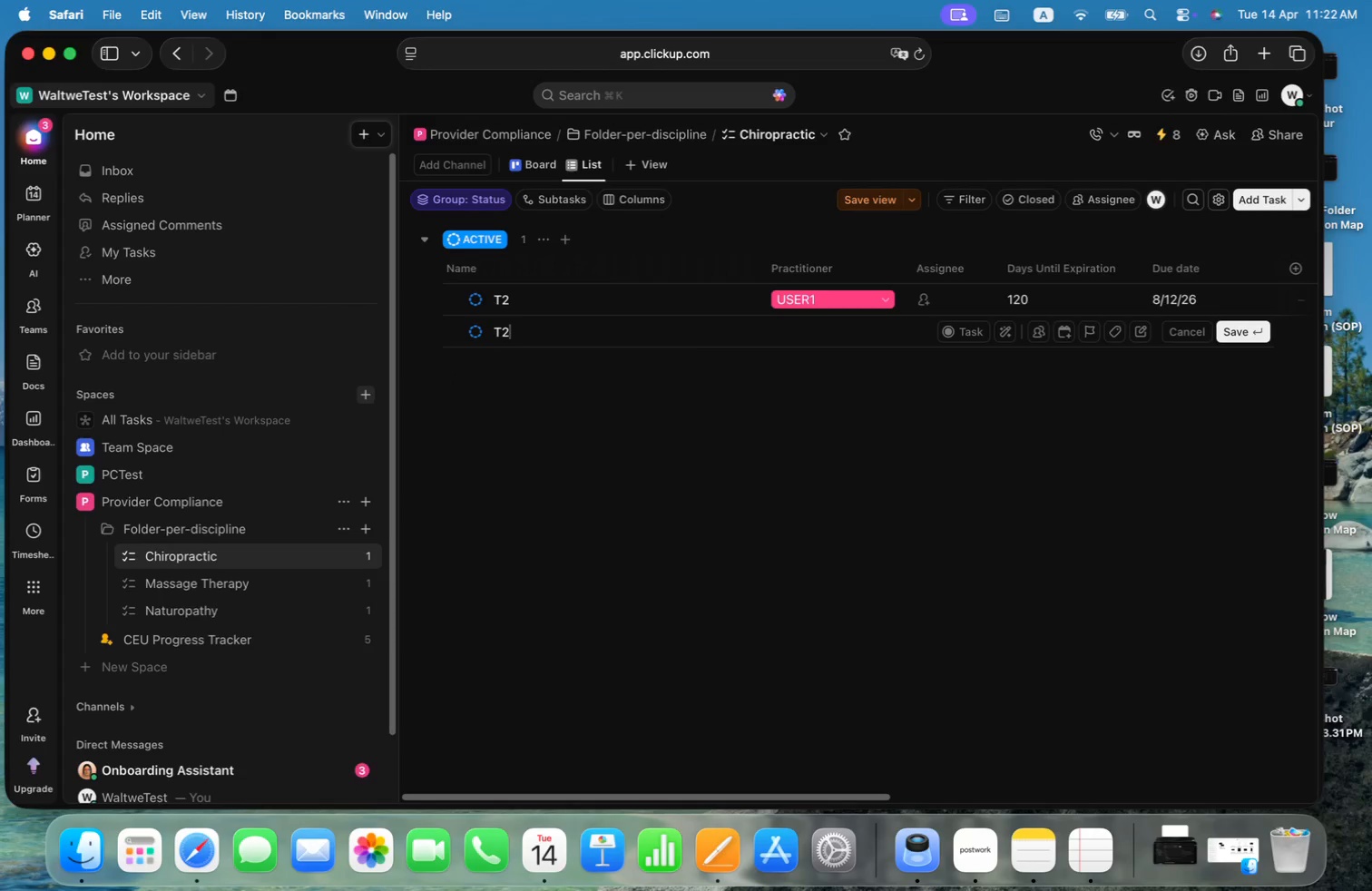 
type(T2)
key(Backspace)
type(3)
 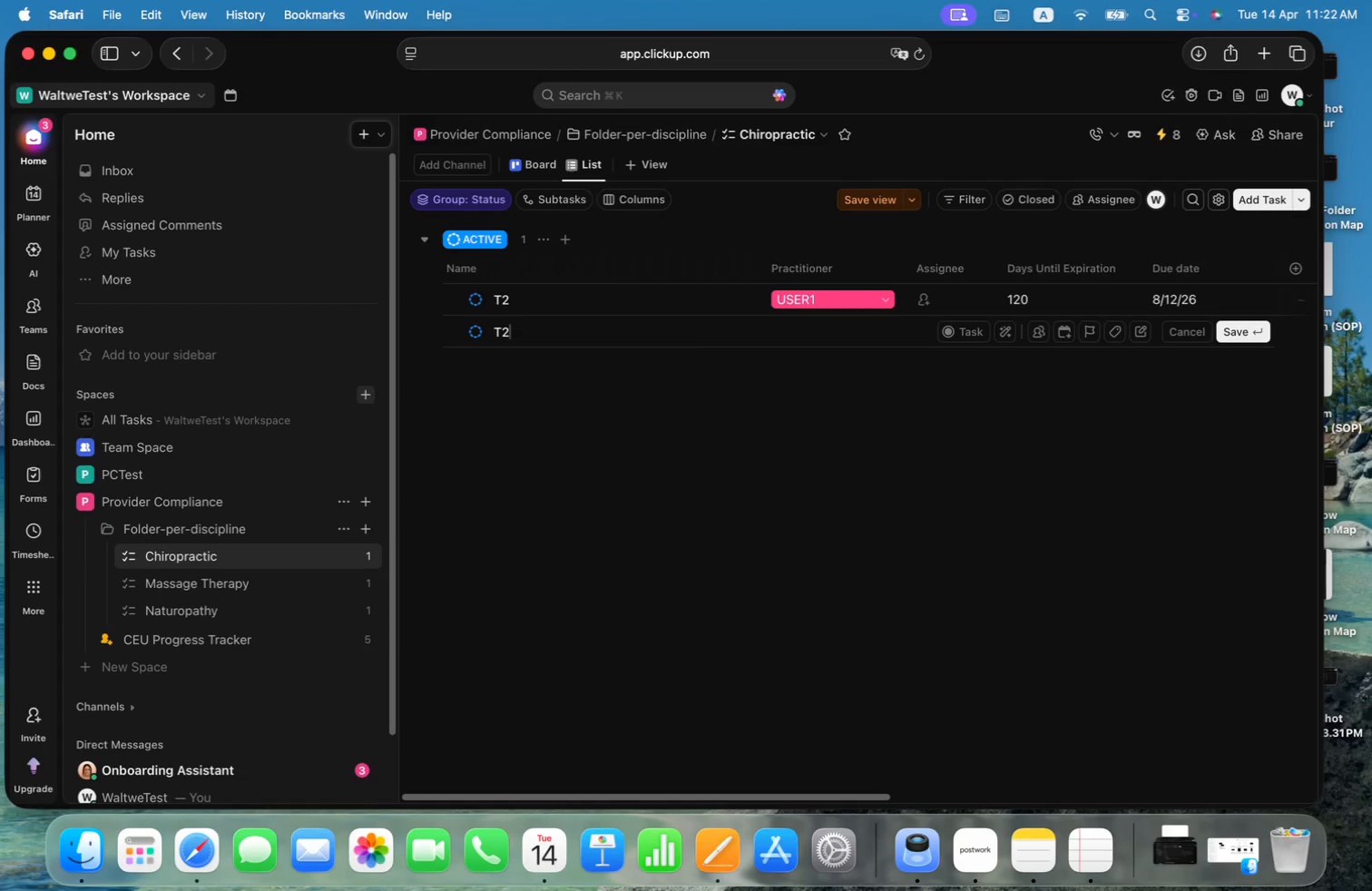 
key(Enter)
 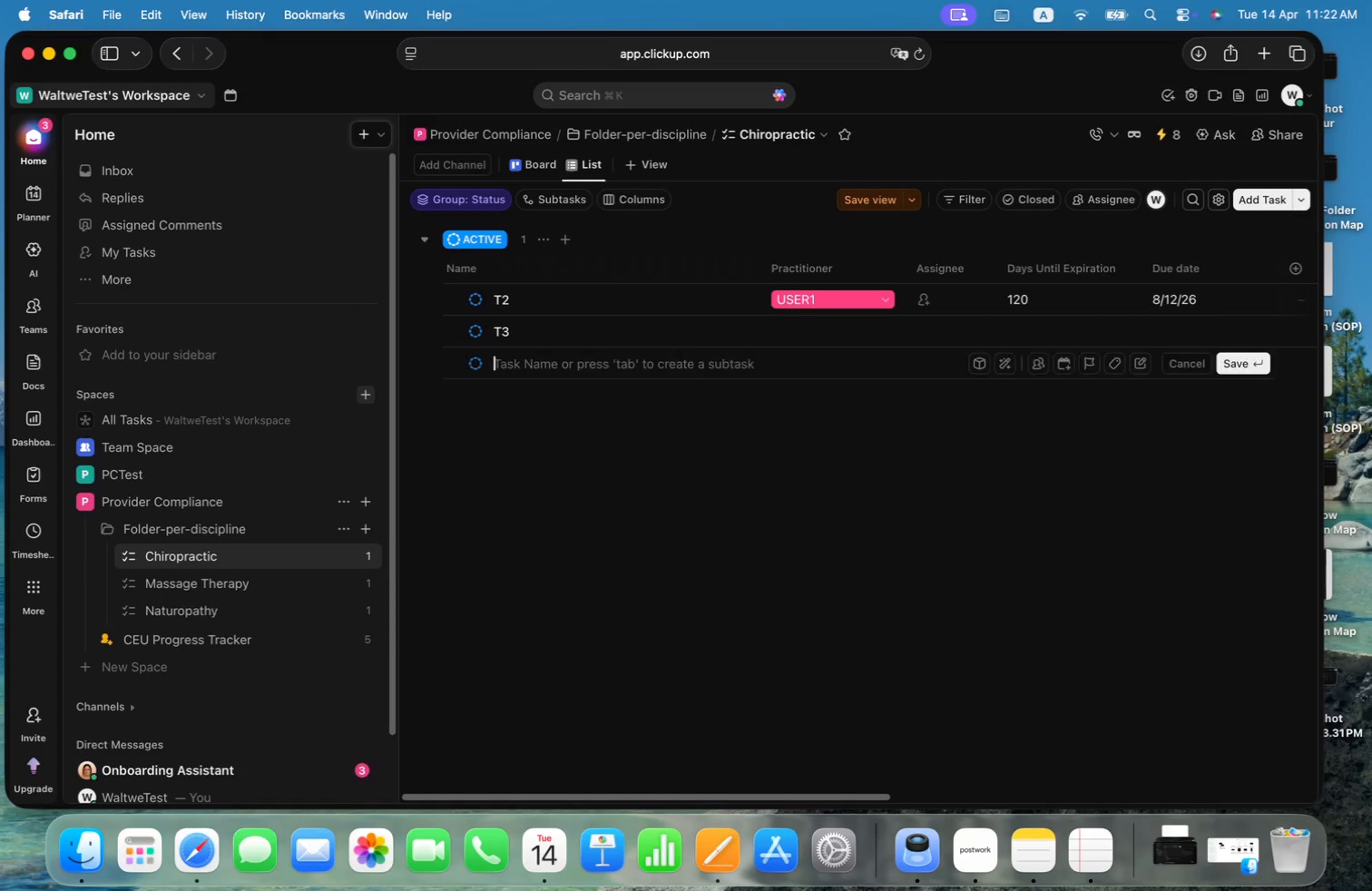 
type(T4)
 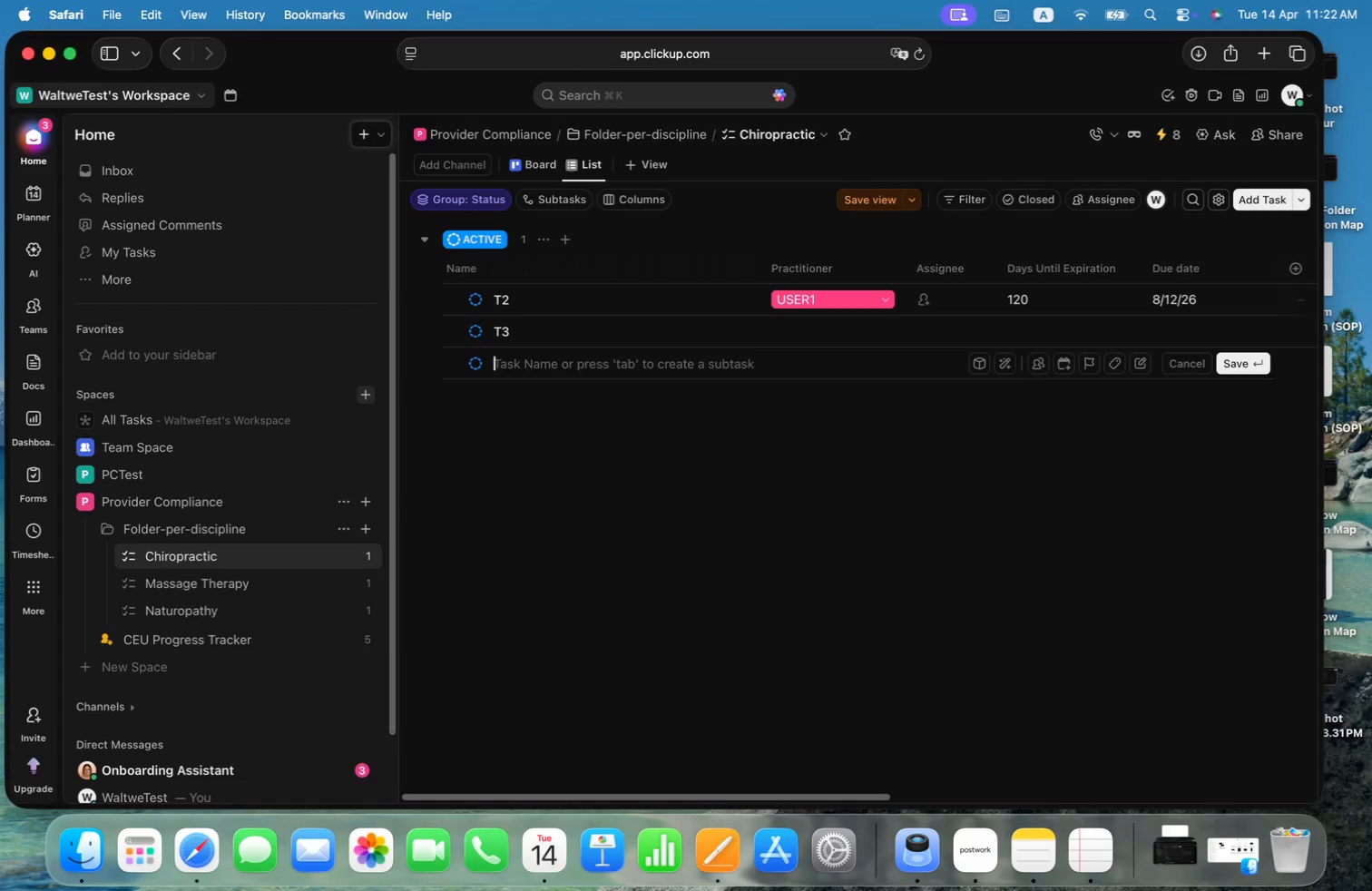 
key(Enter)
 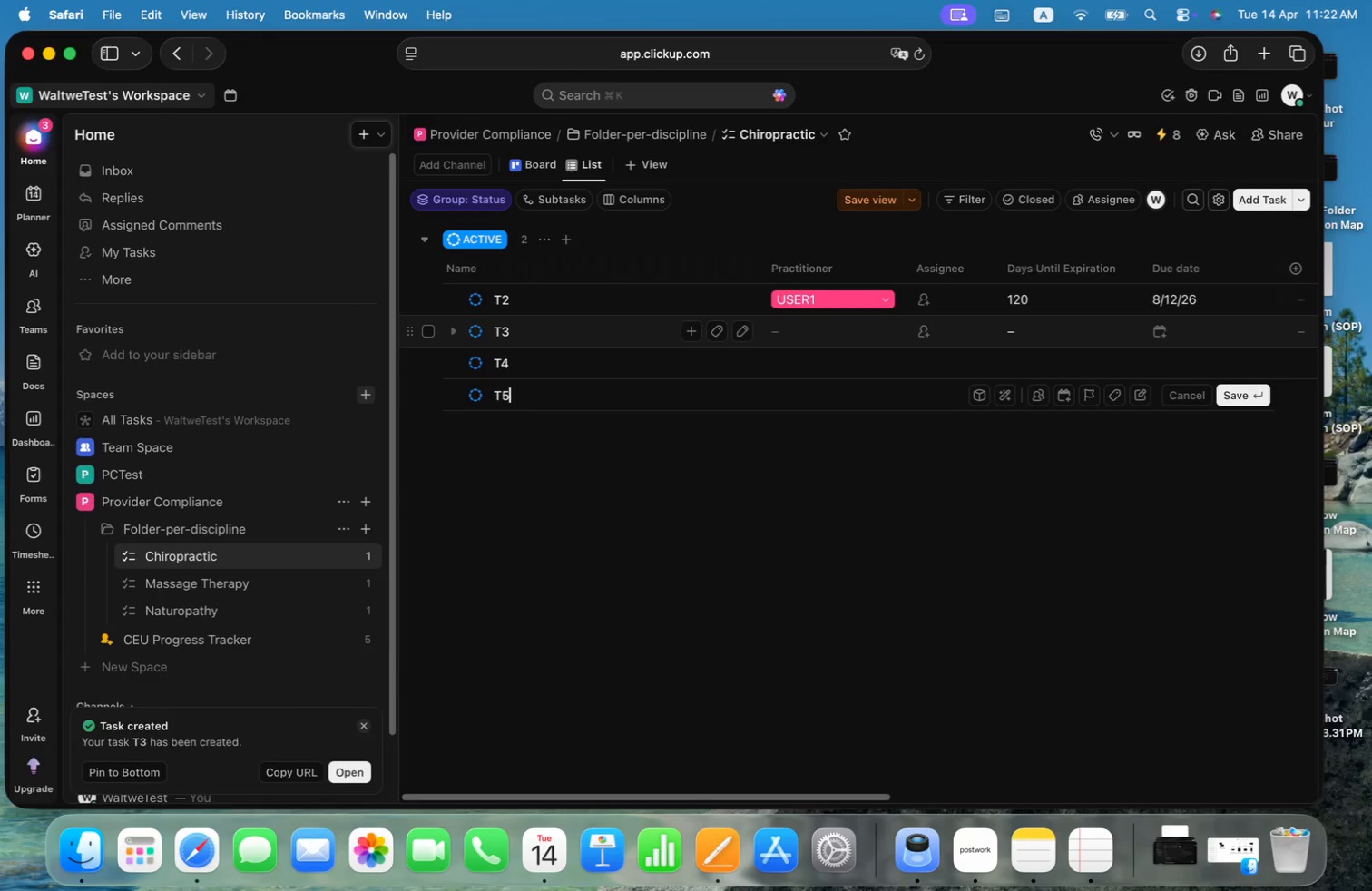 
type(T5)
 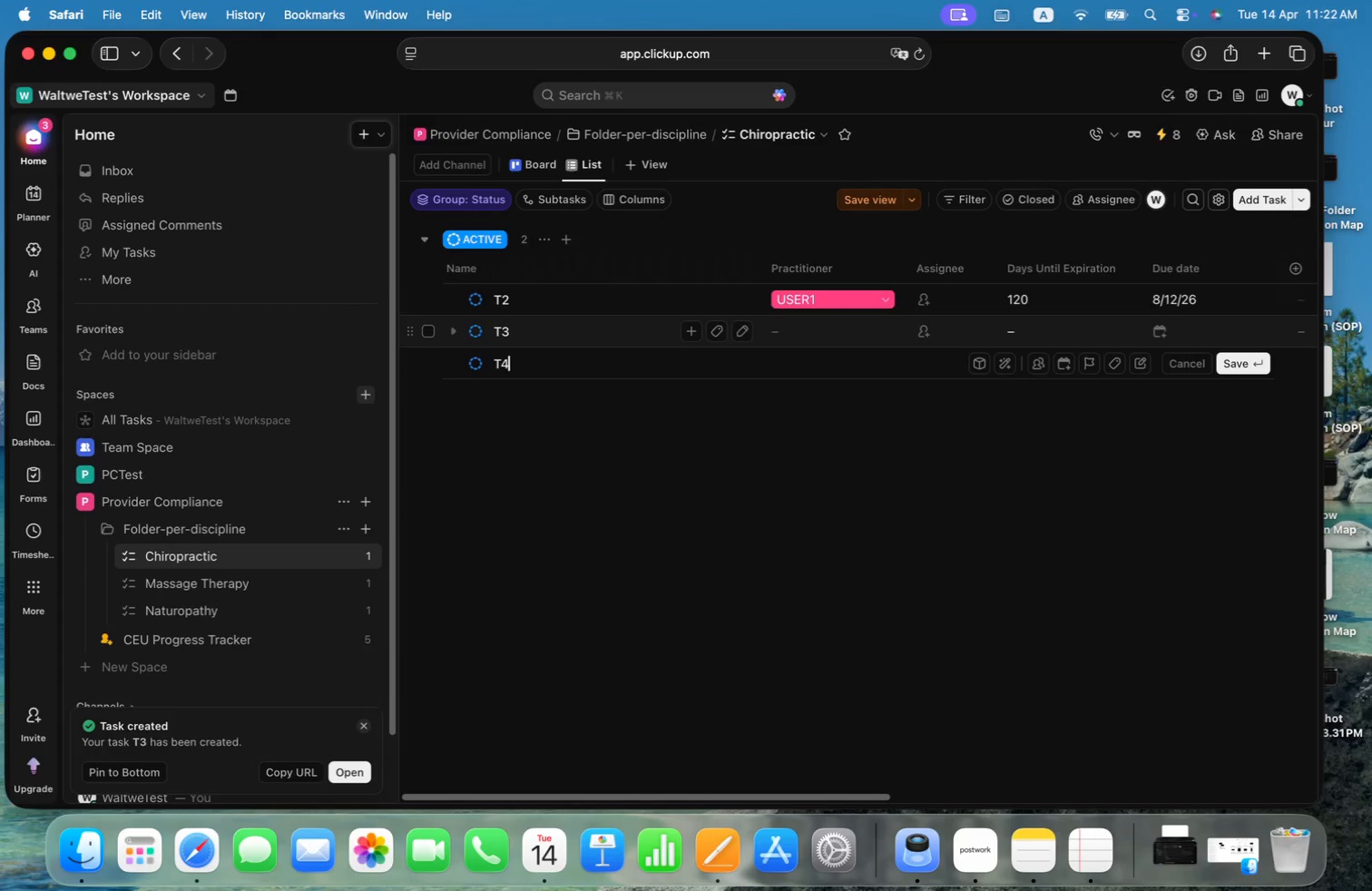 
key(Enter)
 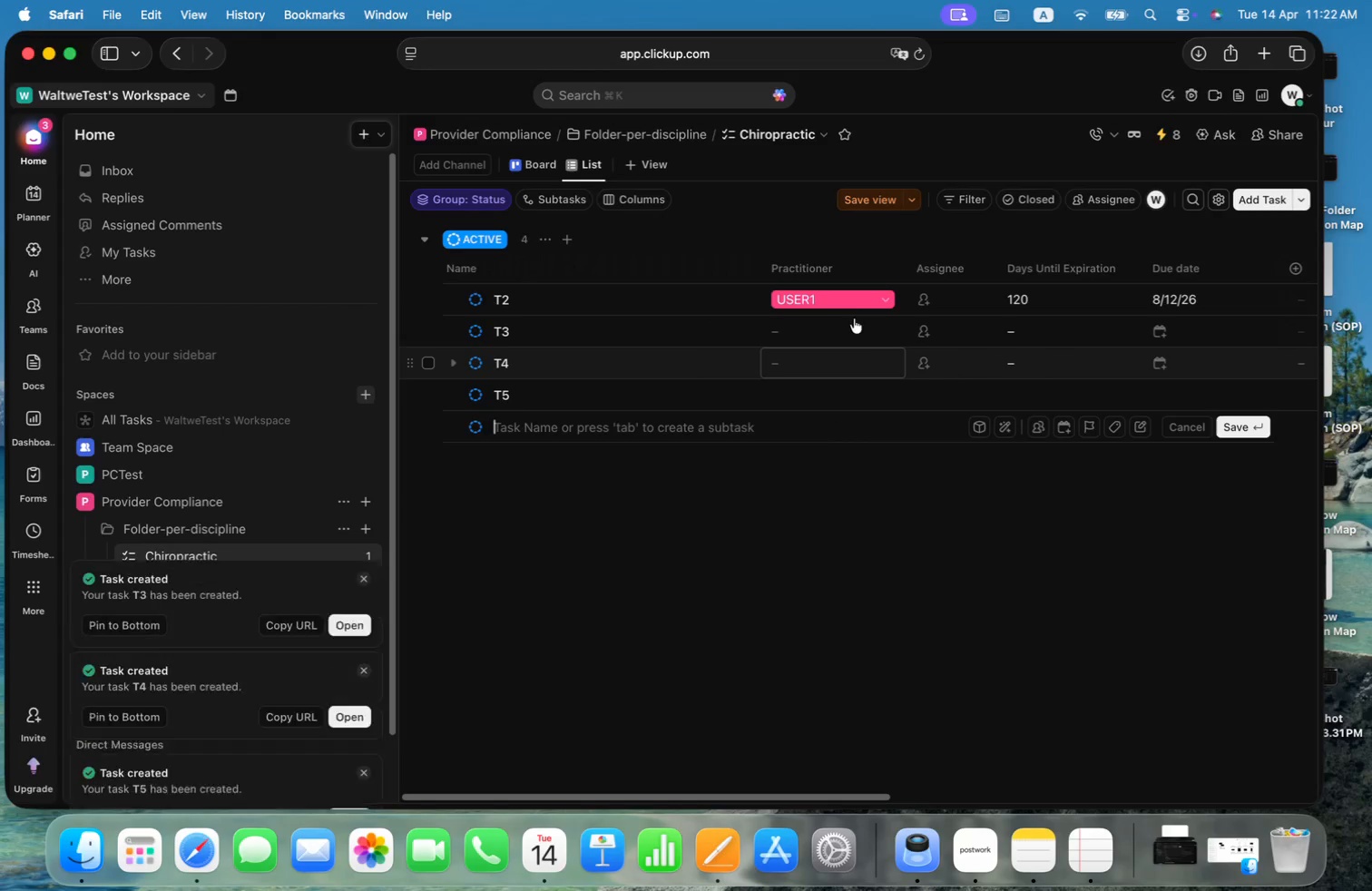 
left_click([844, 327])
 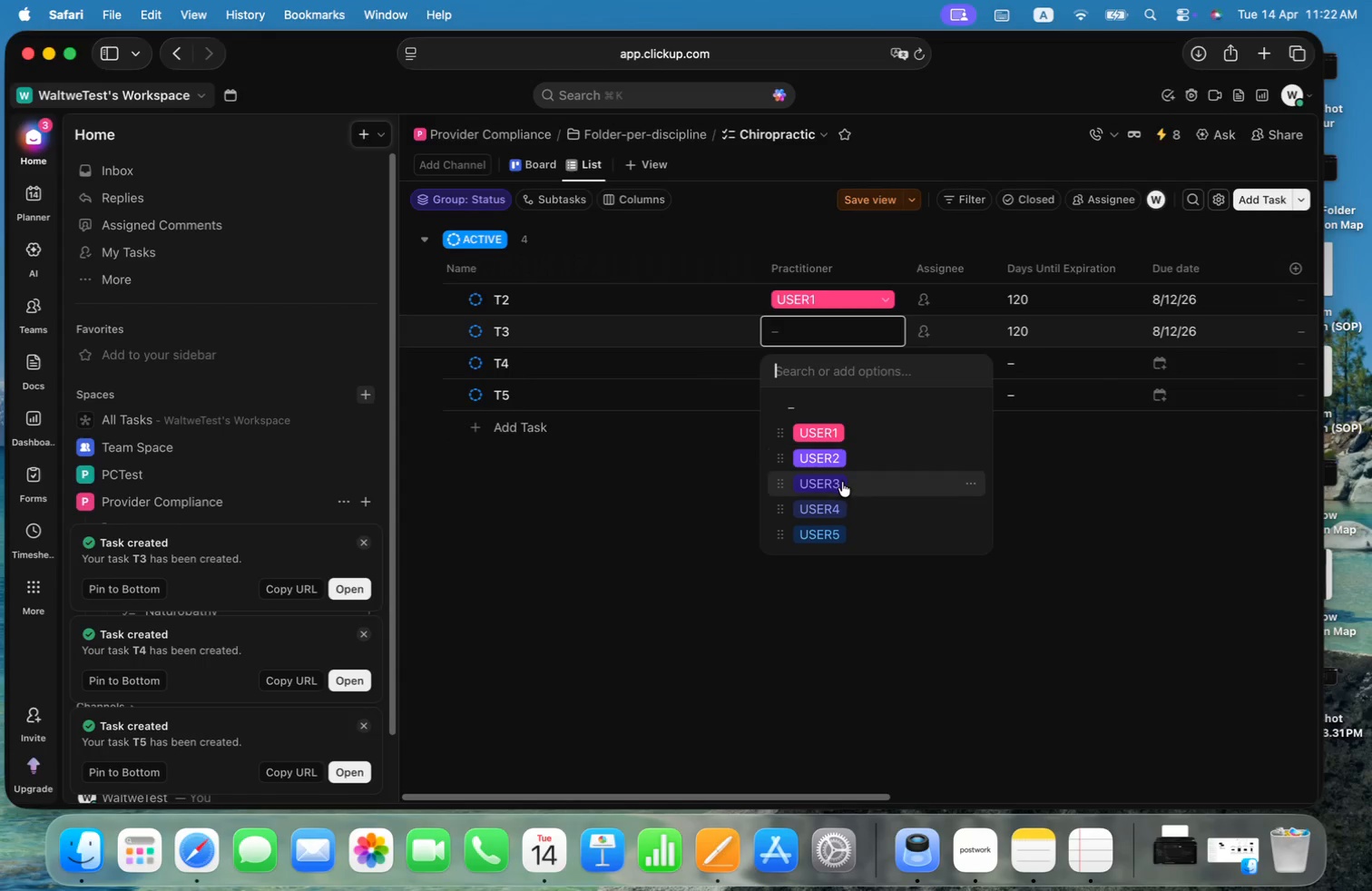 
left_click([842, 482])
 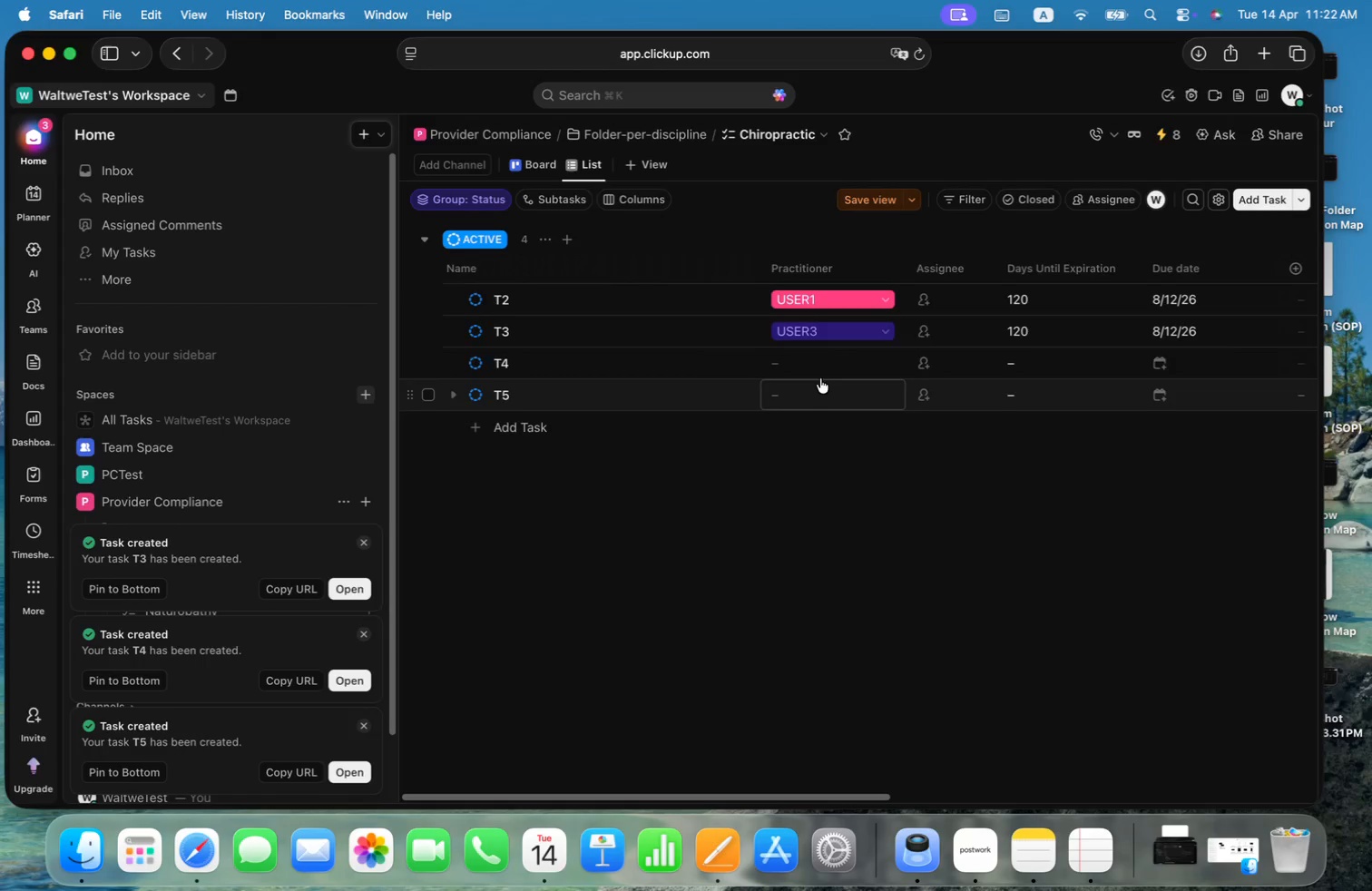 
left_click([825, 365])
 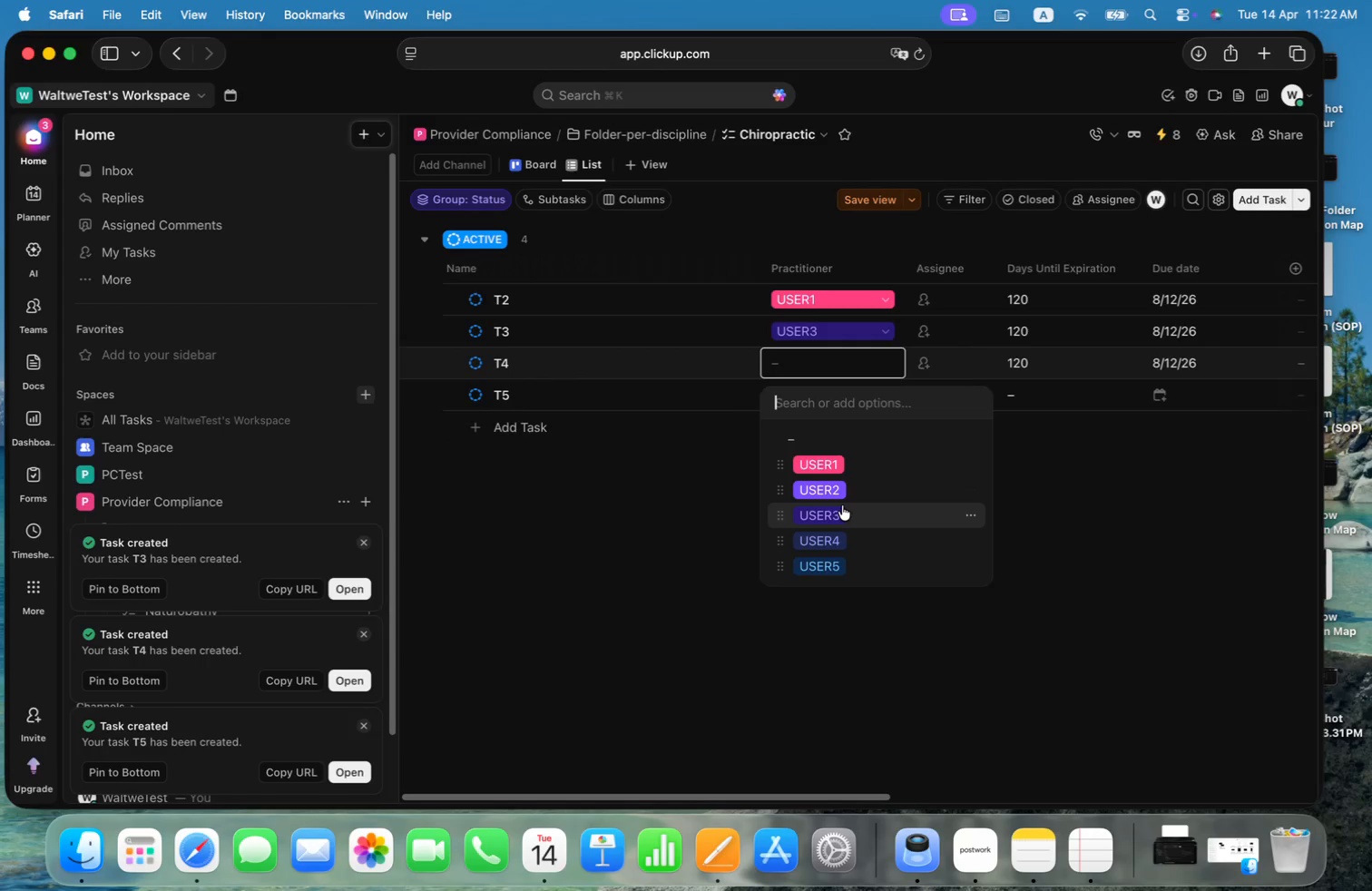 
left_click([842, 509])
 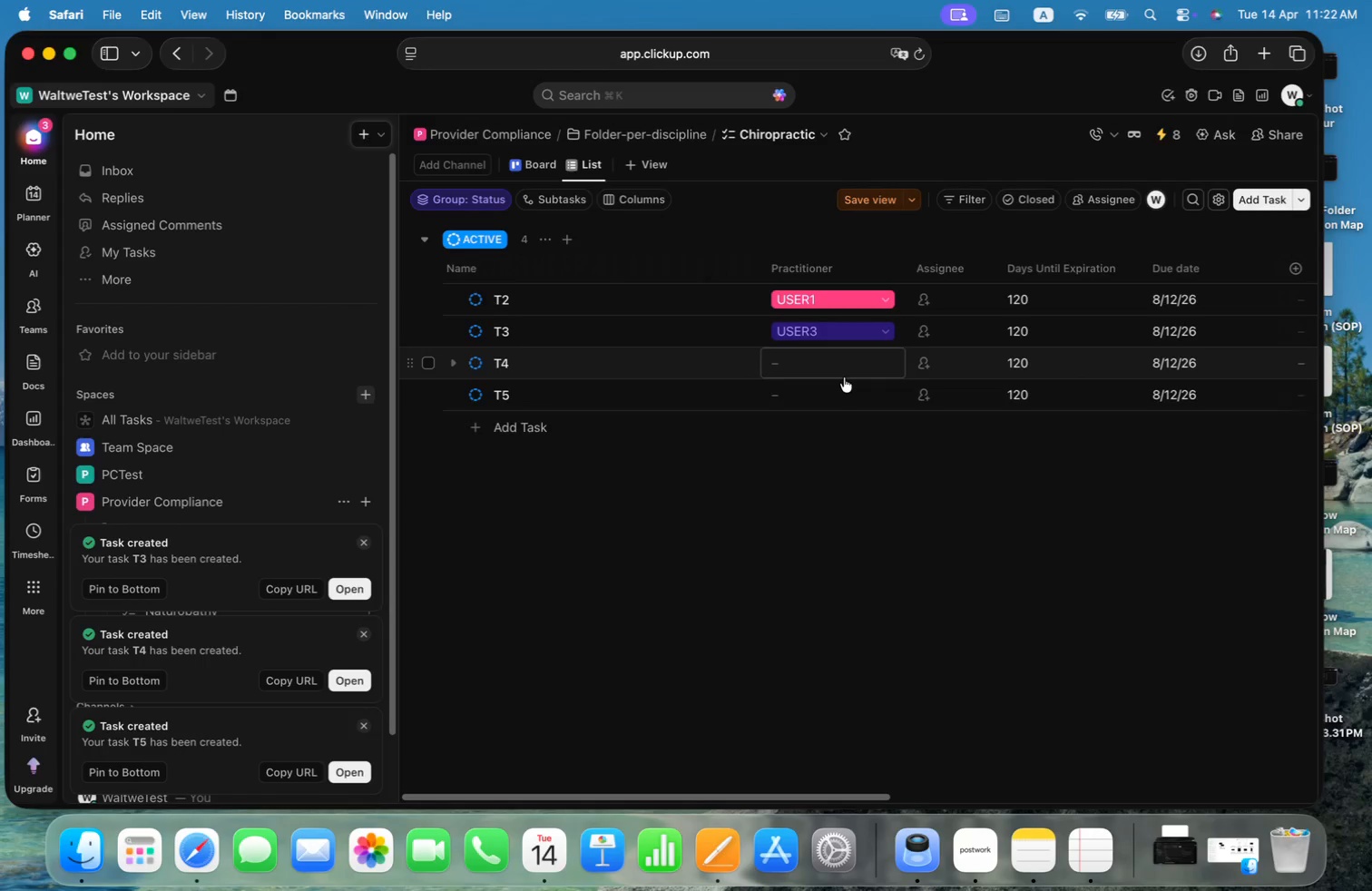 
left_click([826, 404])
 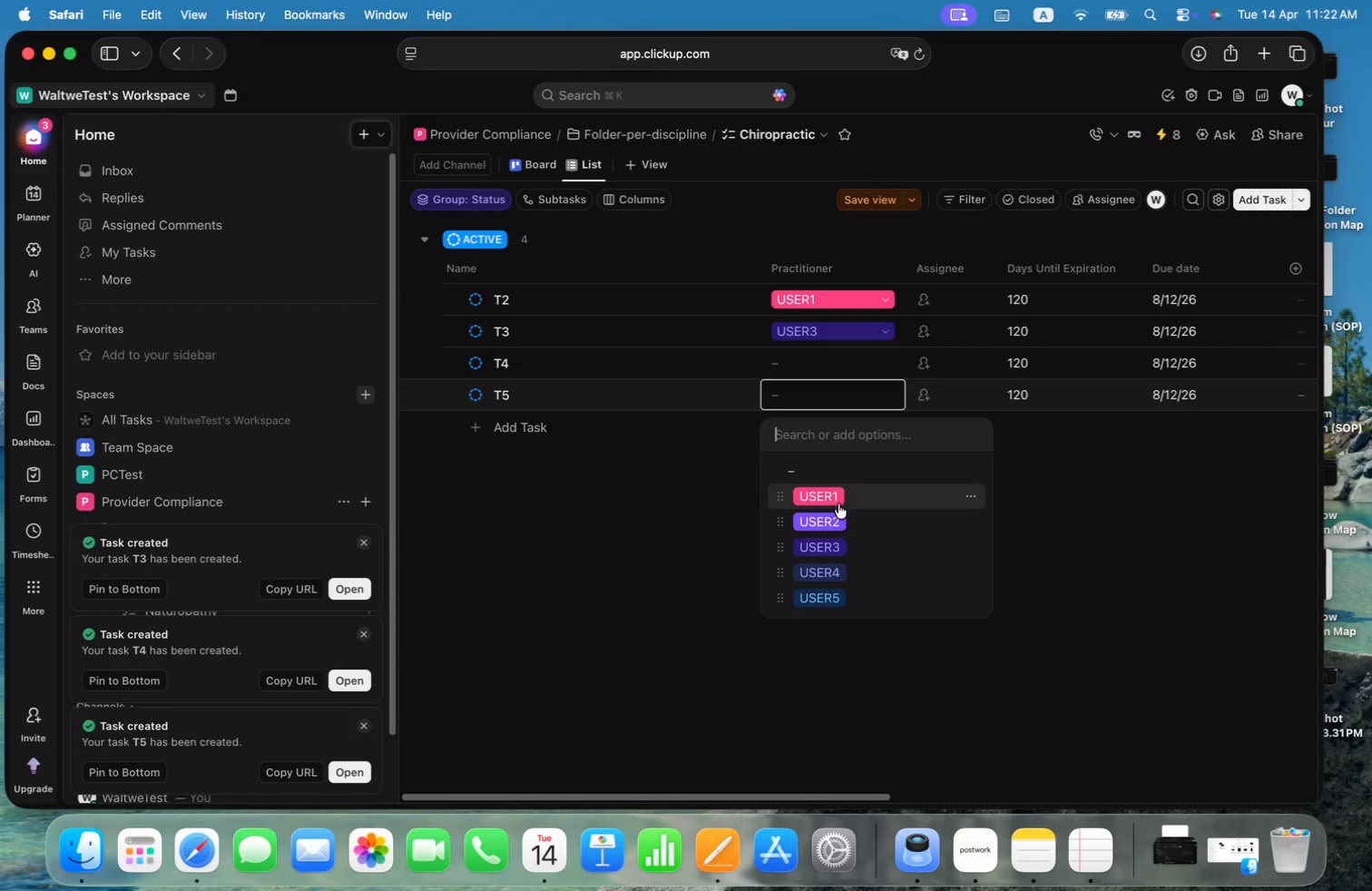 
left_click([838, 504])
 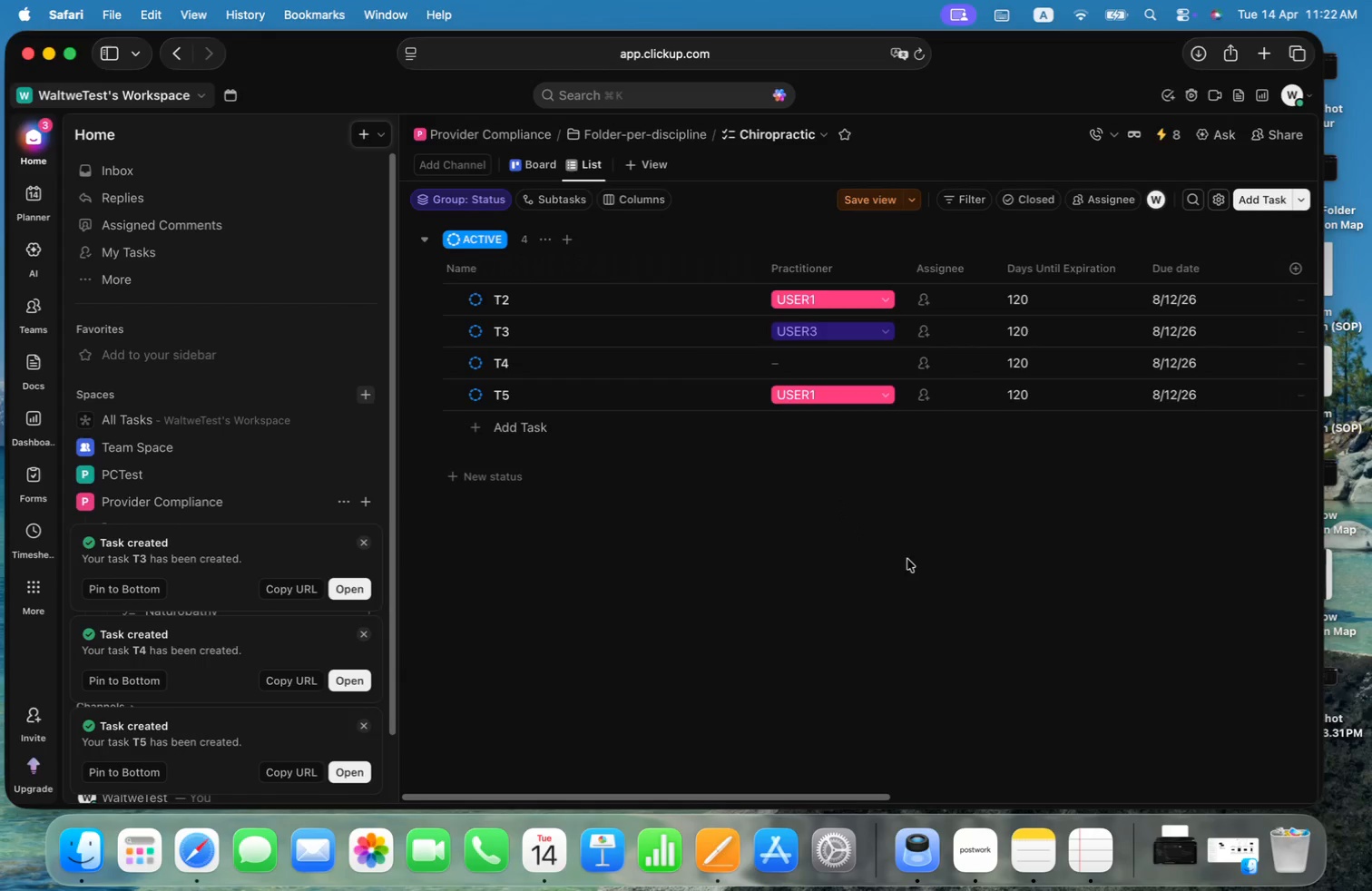 
left_click([907, 559])
 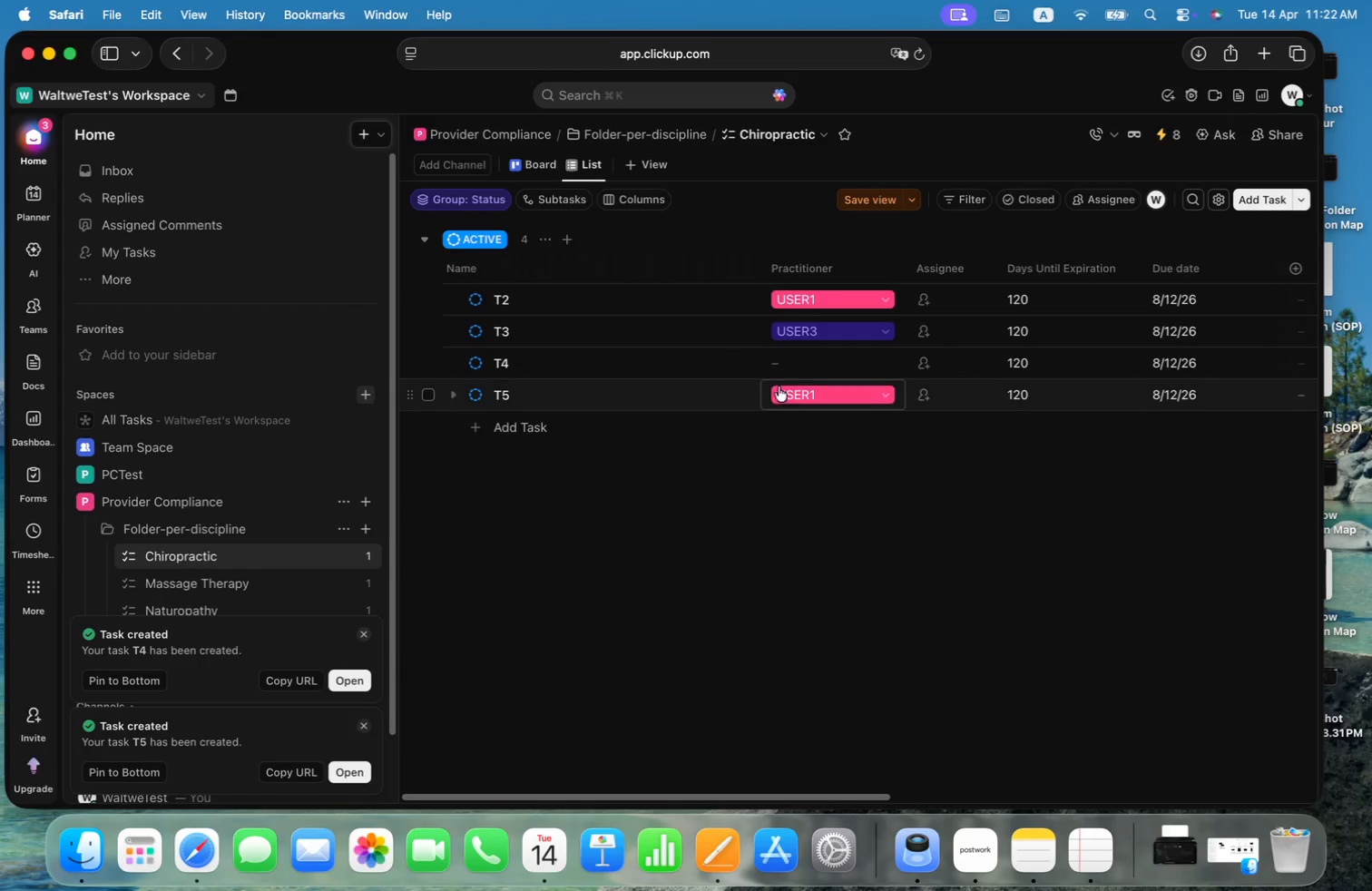 
left_click([818, 354])
 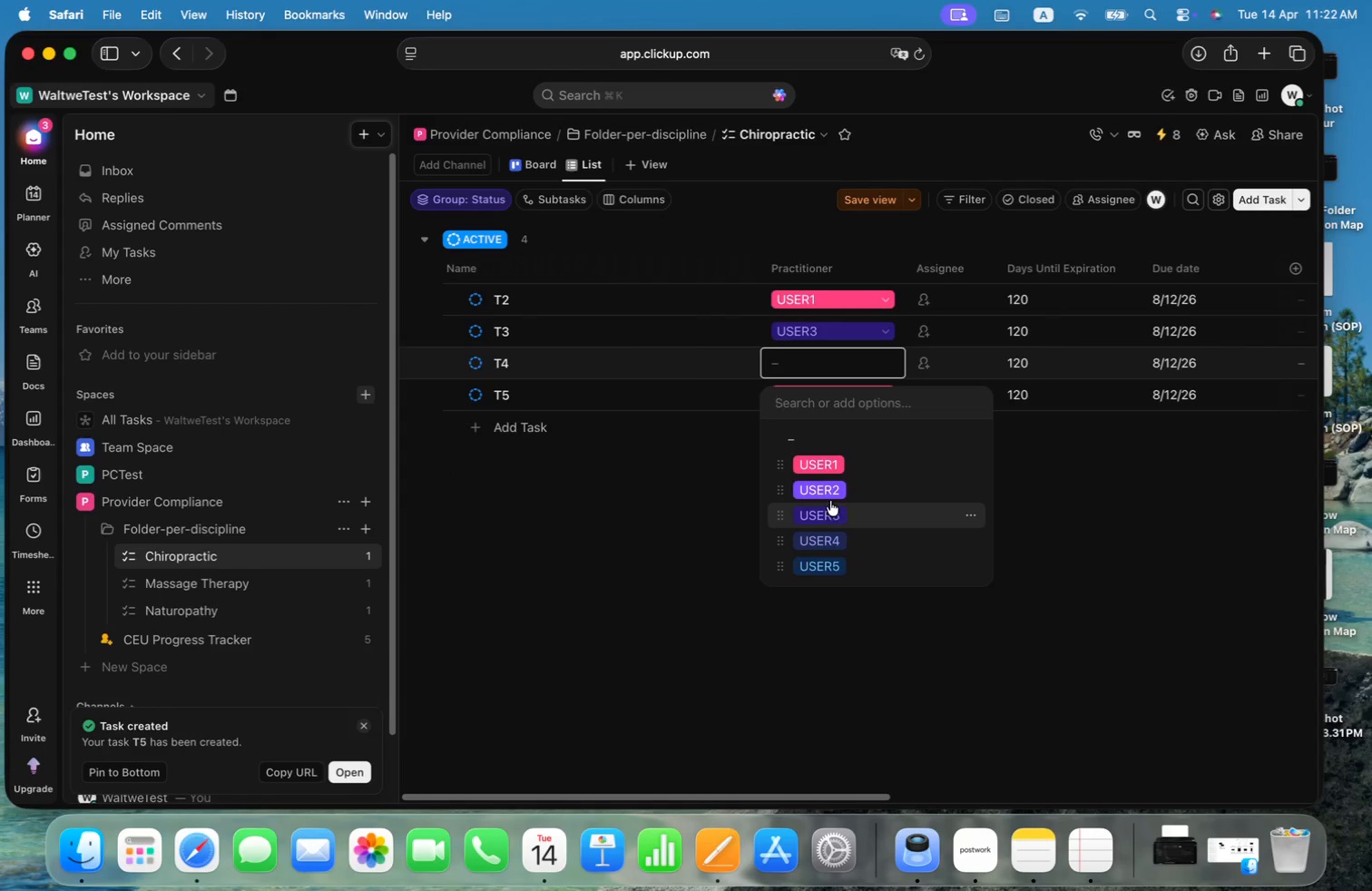 
left_click([831, 494])
 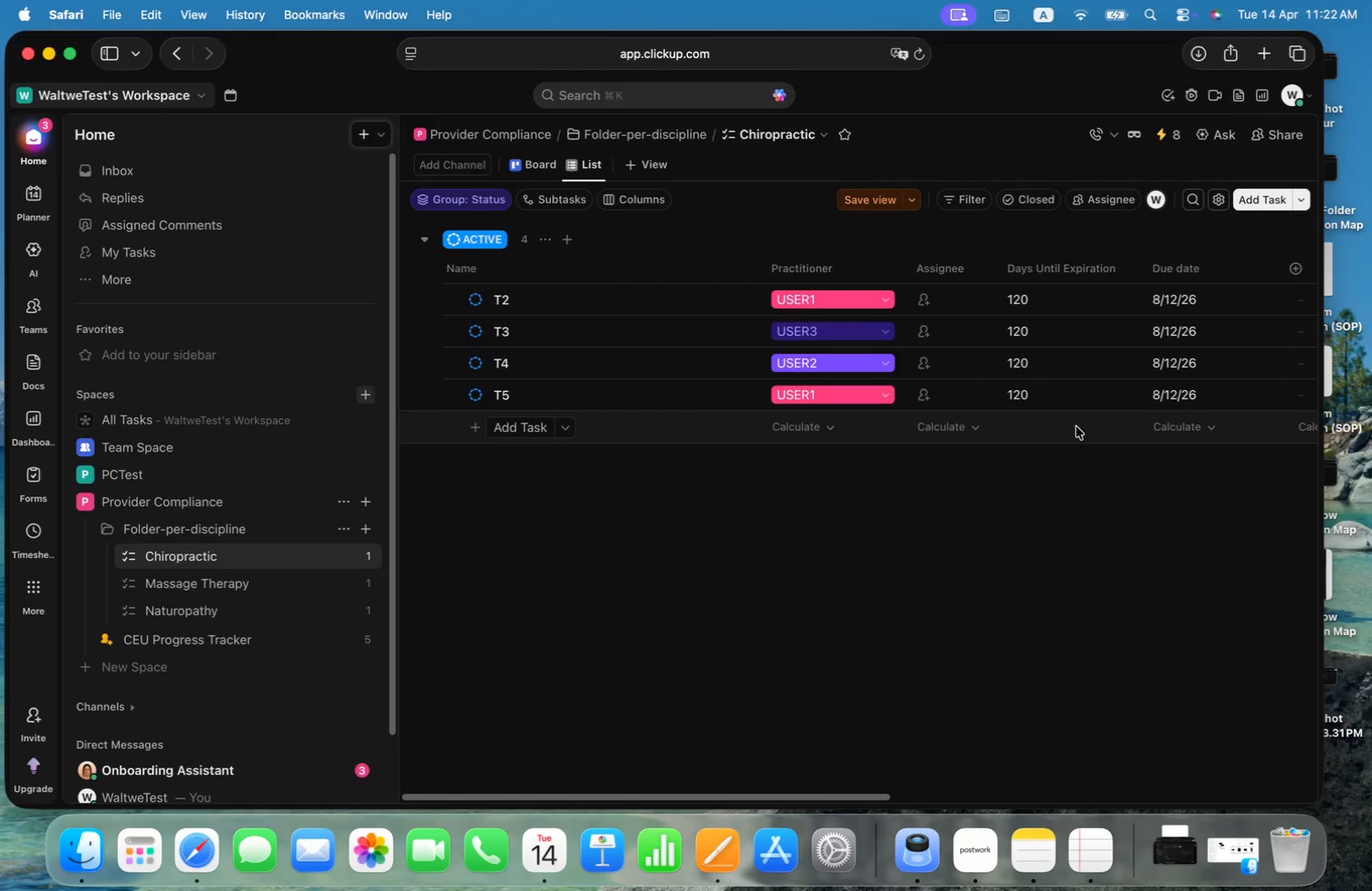 
left_click([1186, 292])
 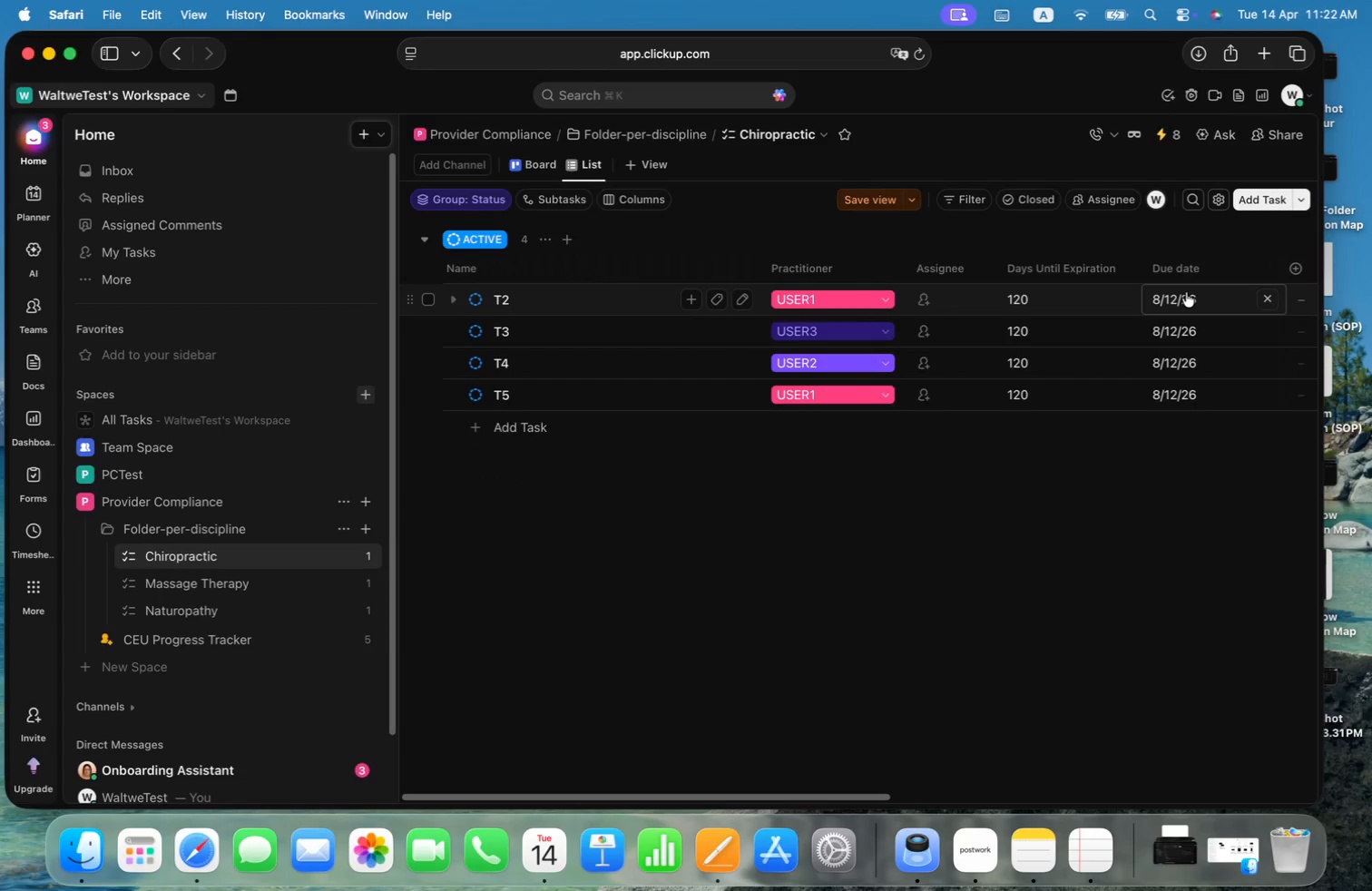 
scroll: coordinate [1193, 445], scroll_direction: up, amount: 10.0
 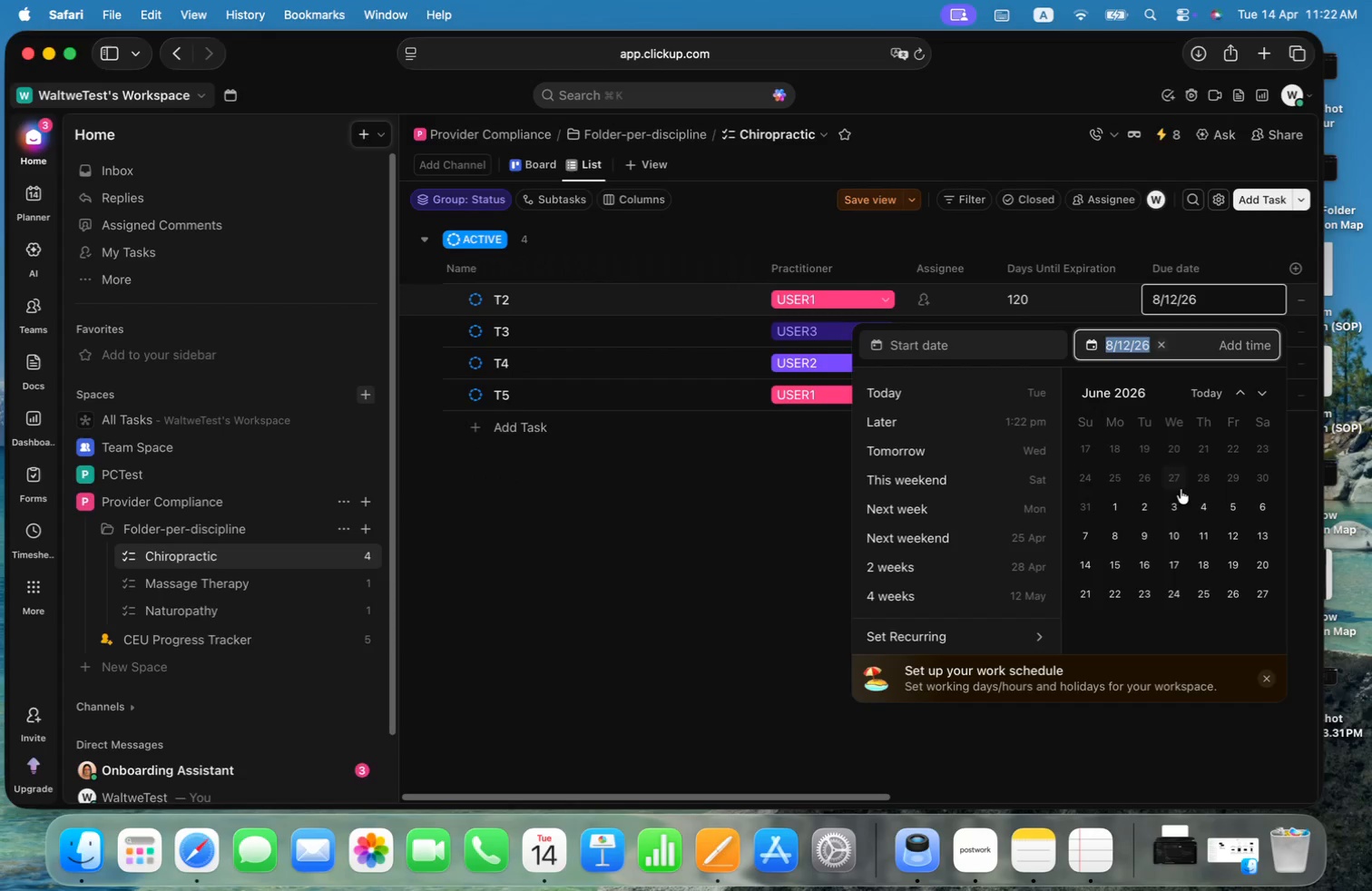 
left_click([1176, 499])
 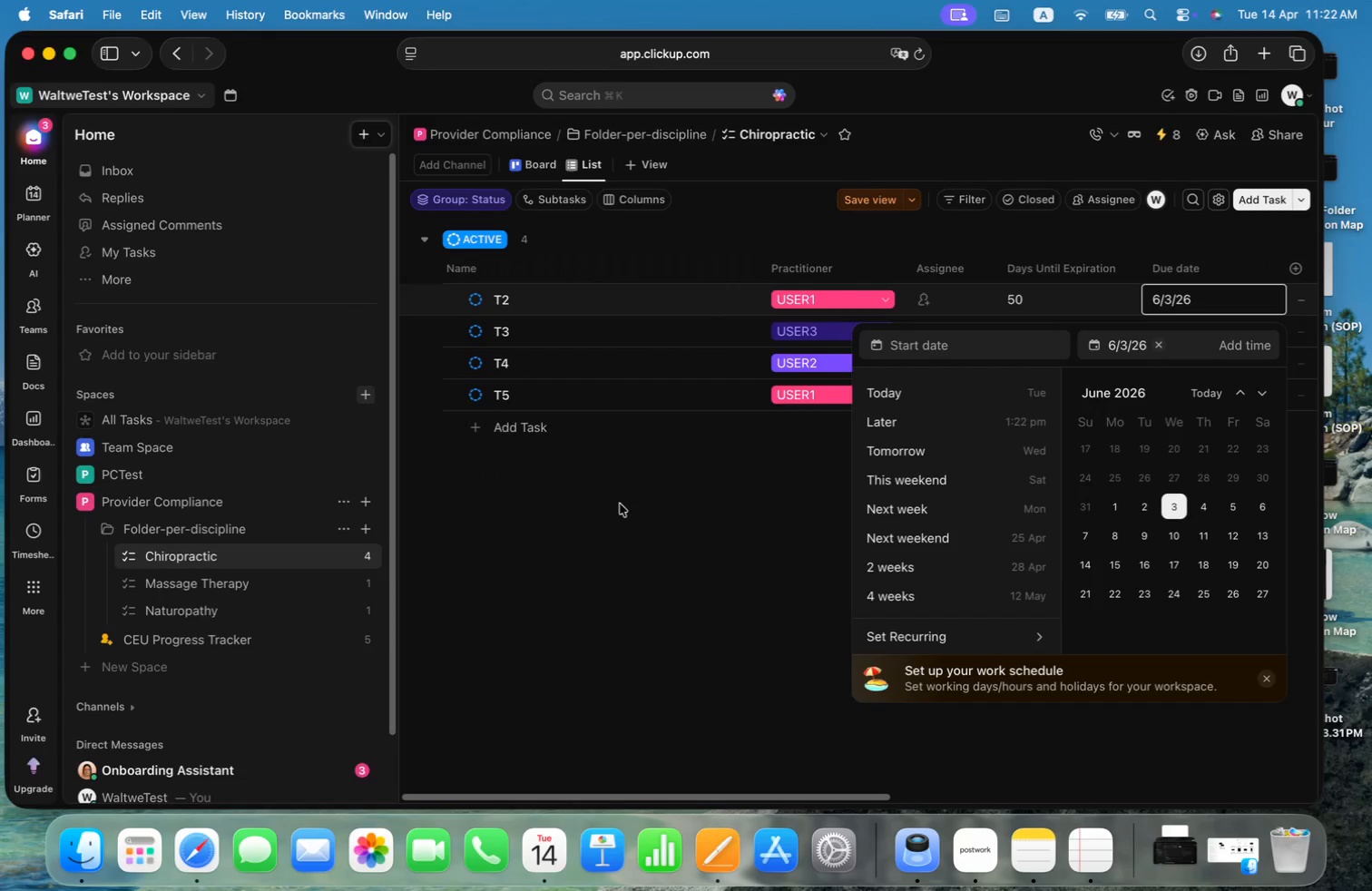 
left_click([623, 533])
 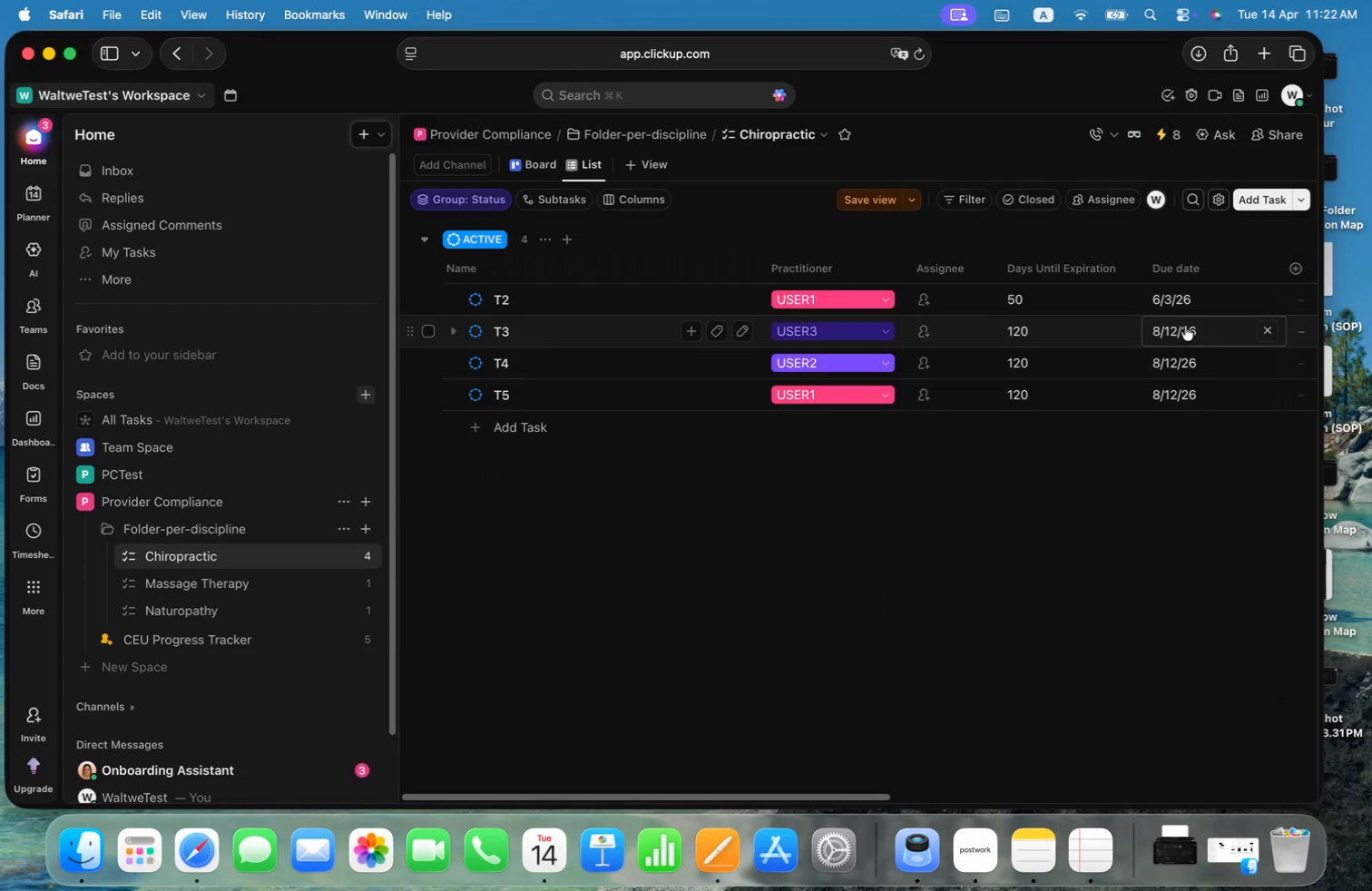 
left_click([1189, 325])
 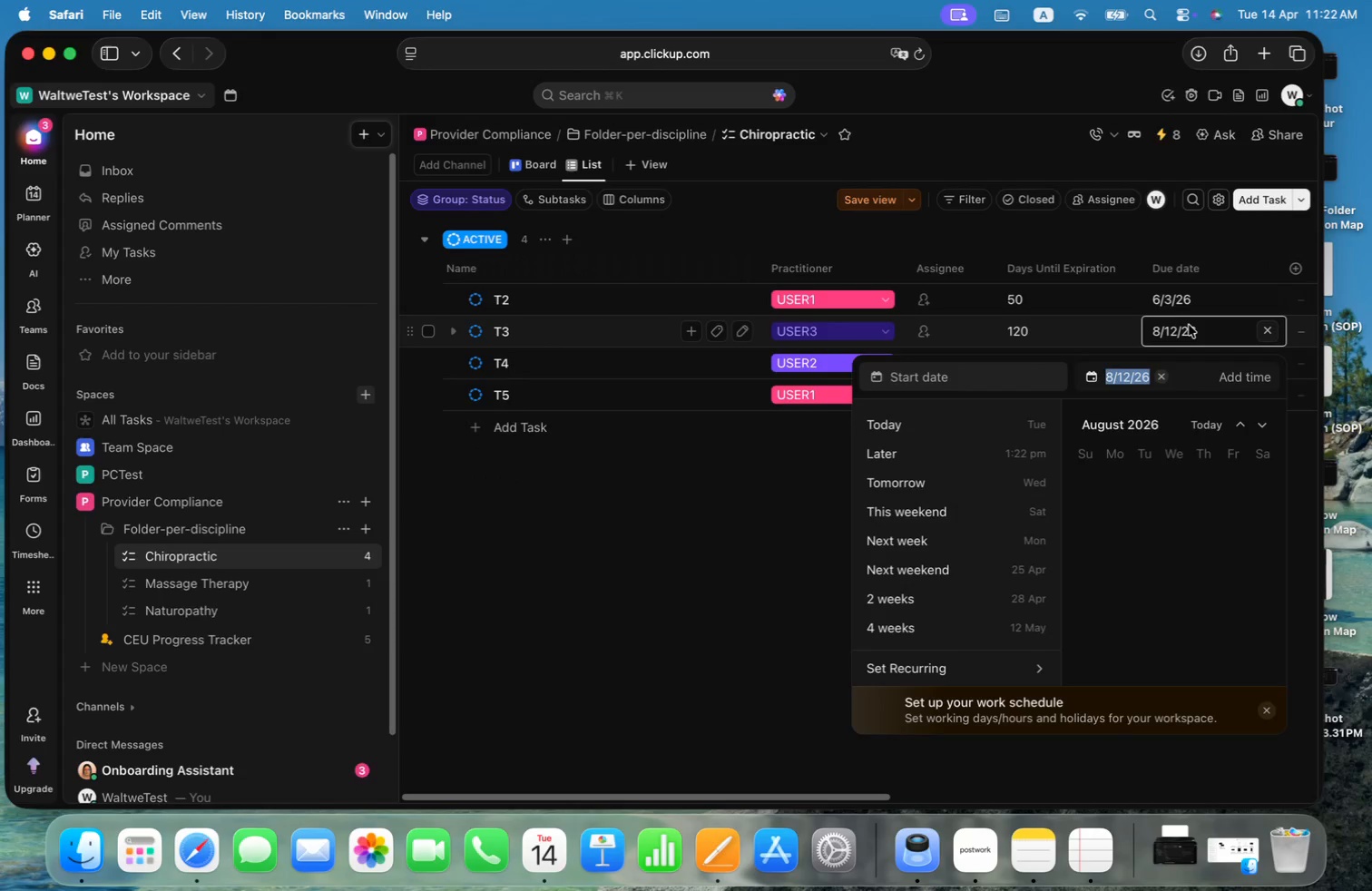 
scroll: coordinate [1212, 476], scroll_direction: up, amount: 12.0
 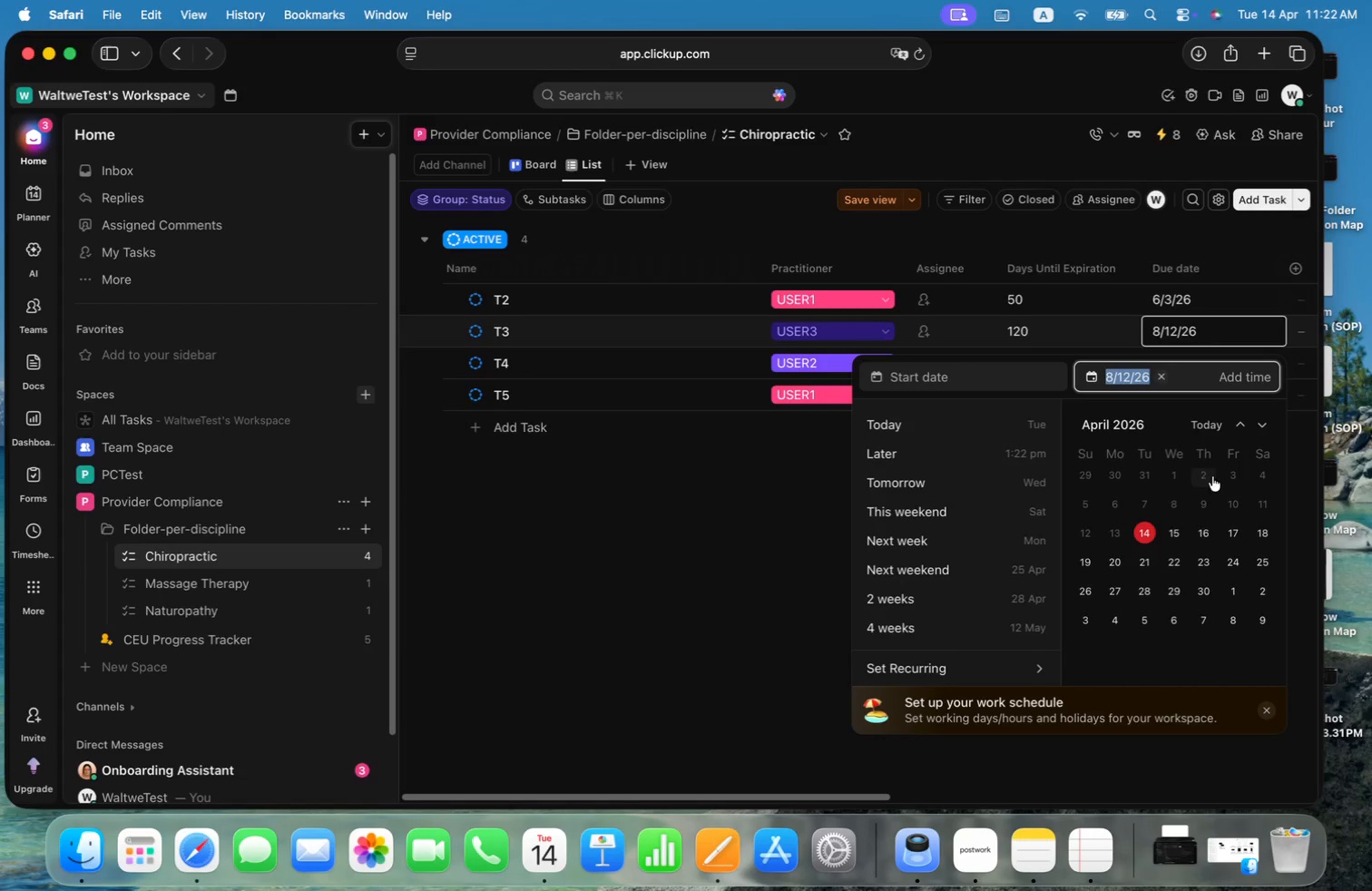 
left_click([1193, 555])
 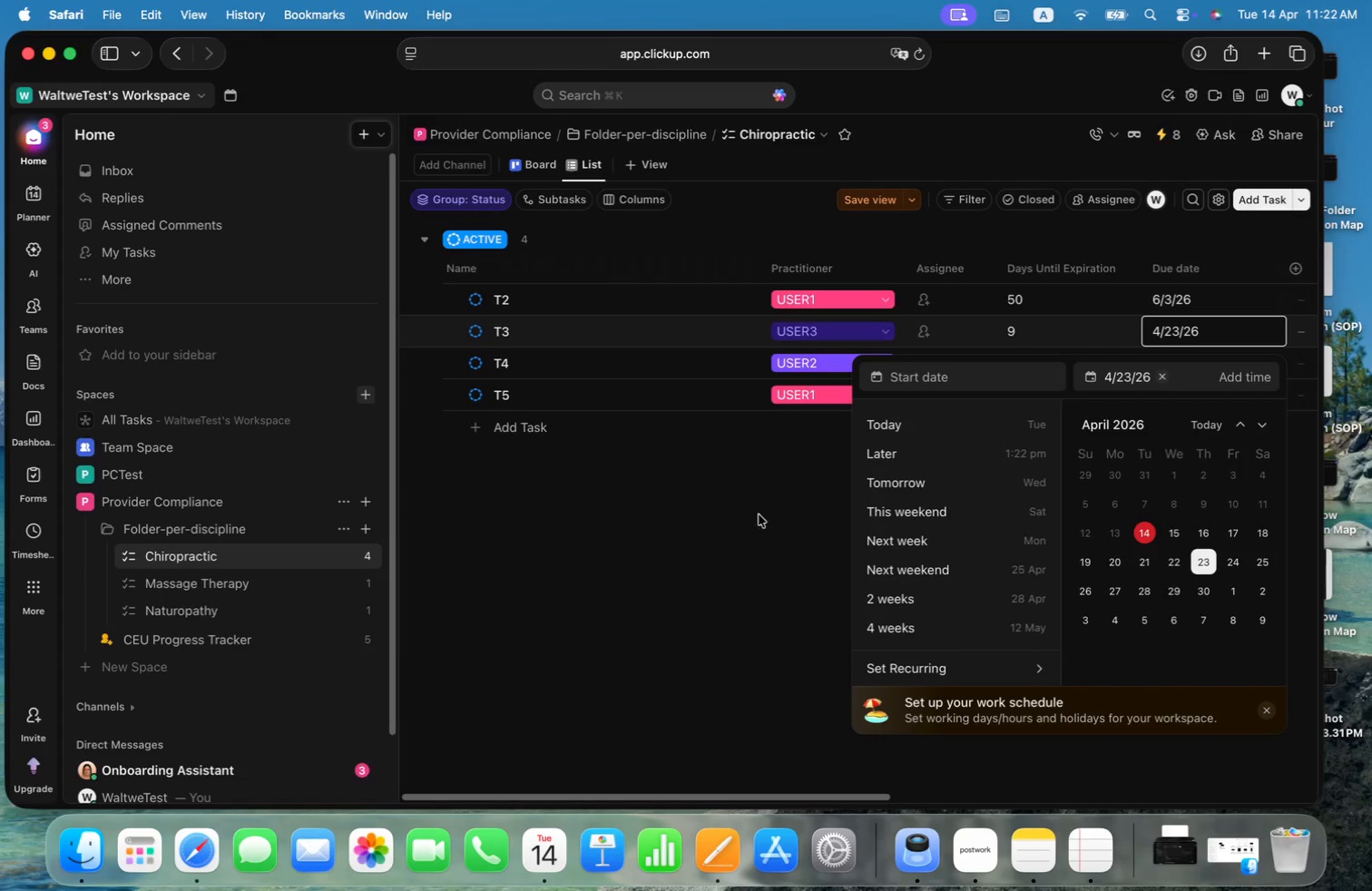 
left_click([740, 533])
 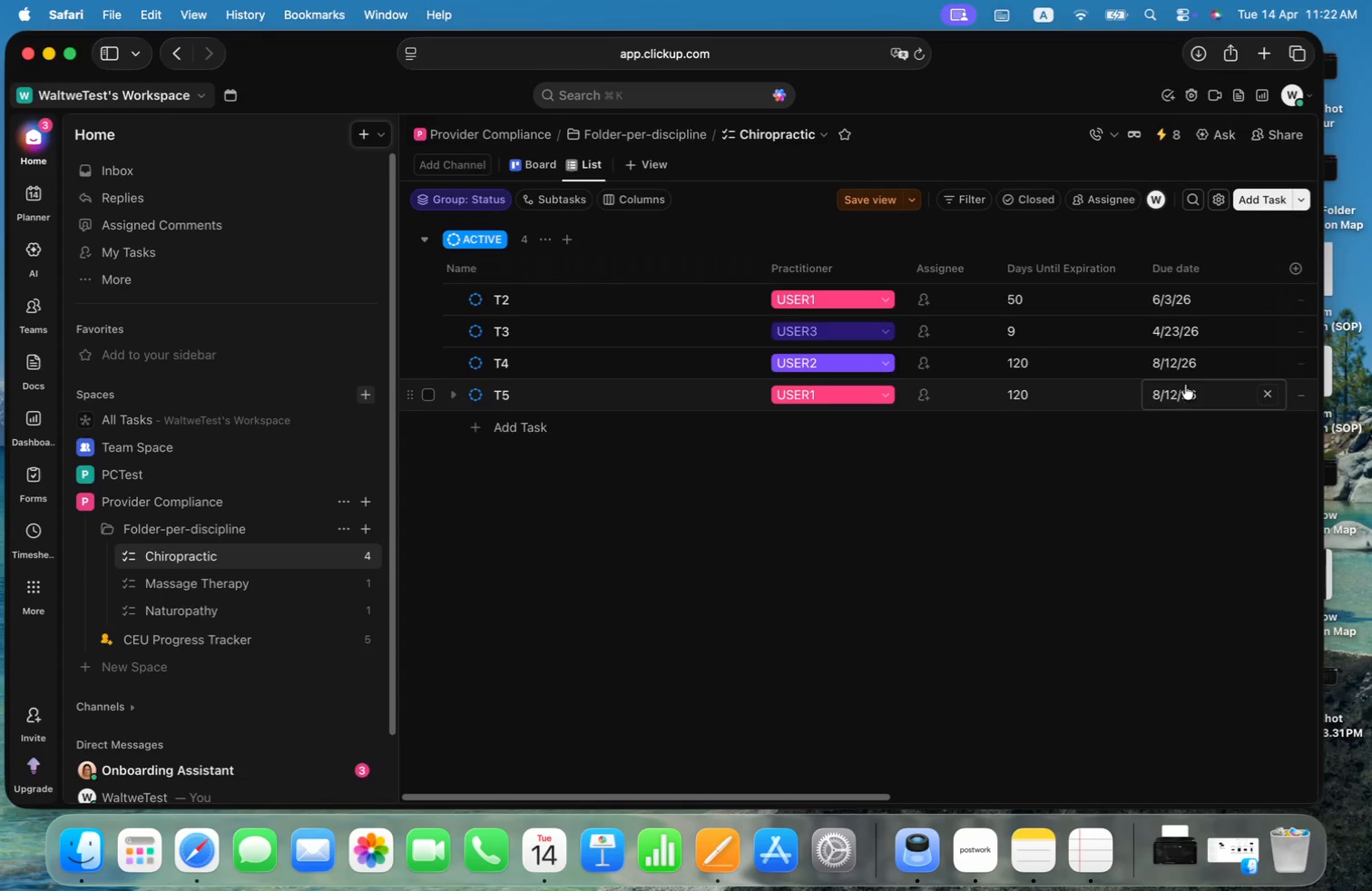 
left_click([1205, 362])
 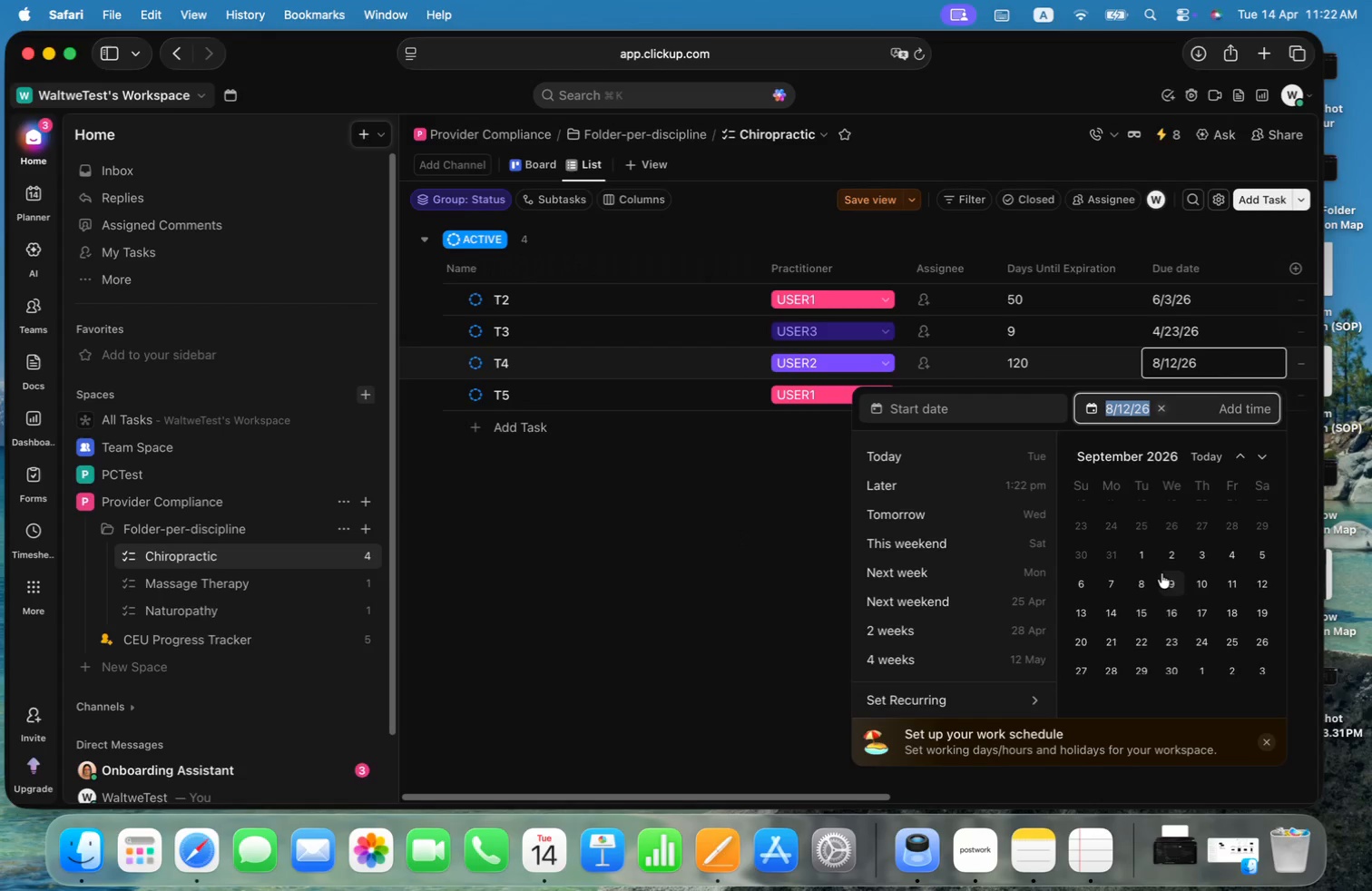 
scroll: coordinate [1161, 573], scroll_direction: down, amount: 4.0
 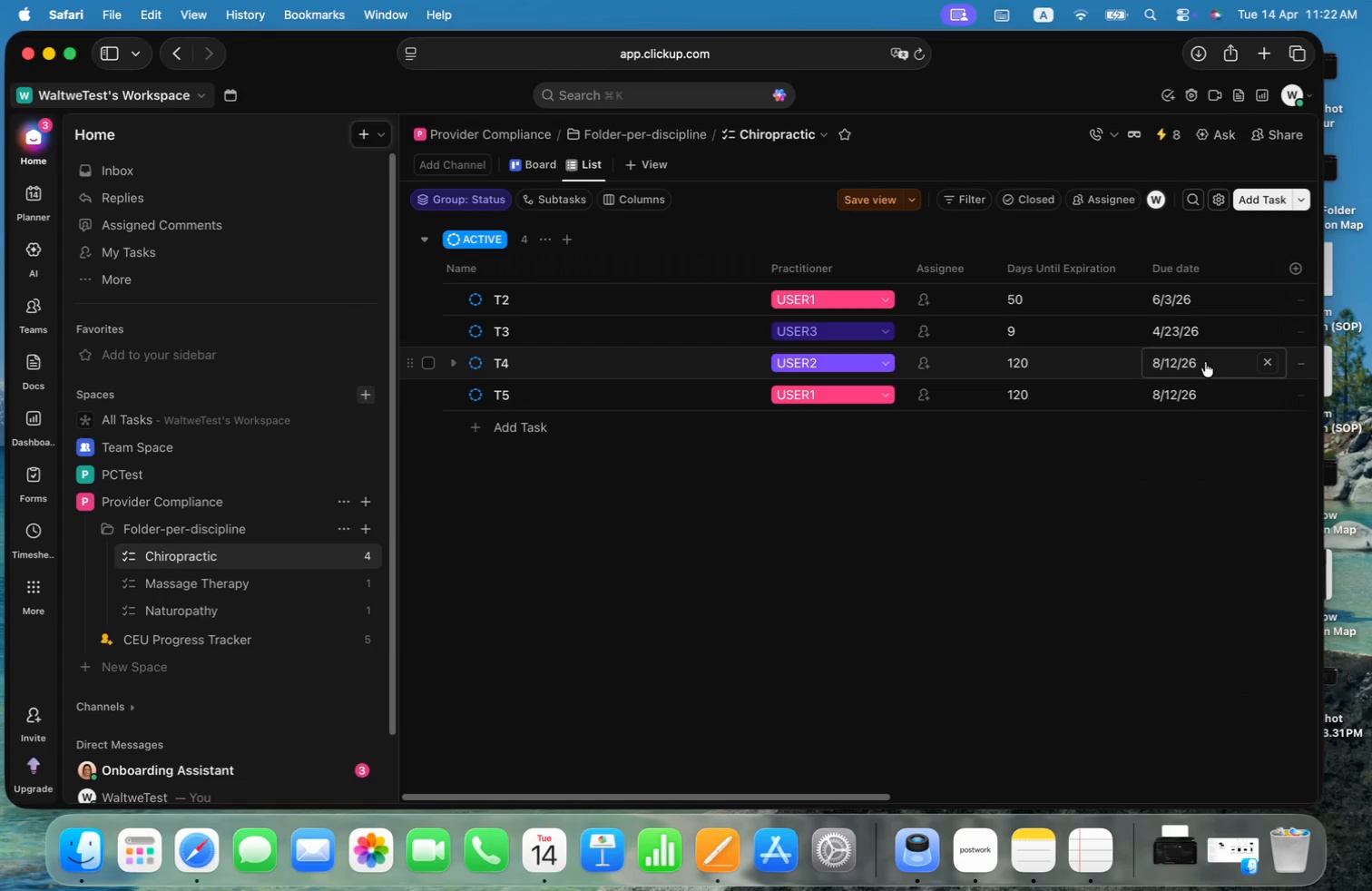 
left_click([1184, 549])
 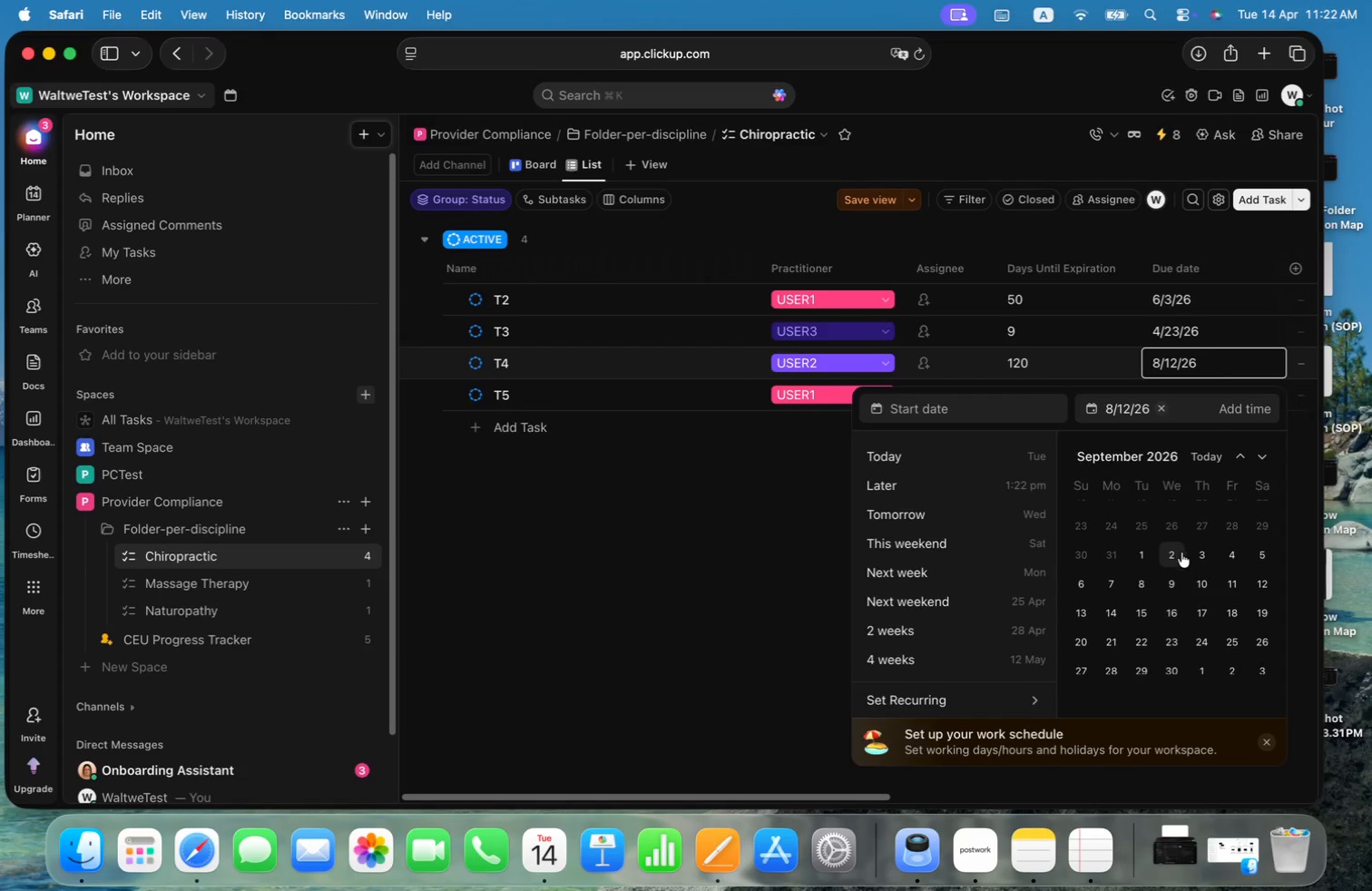 
left_click([1209, 549])
 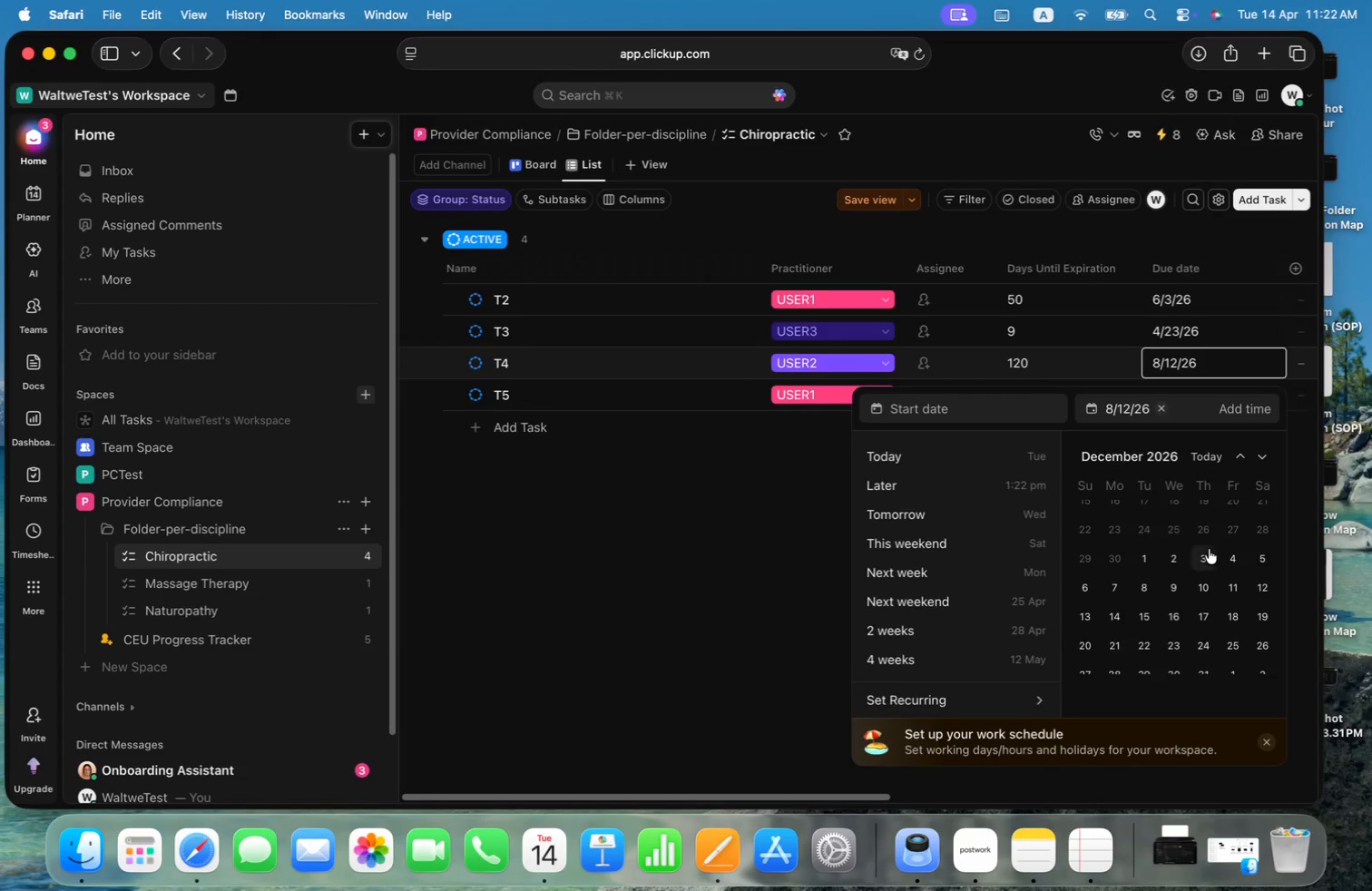 
scroll: coordinate [1209, 549], scroll_direction: down, amount: 22.0
 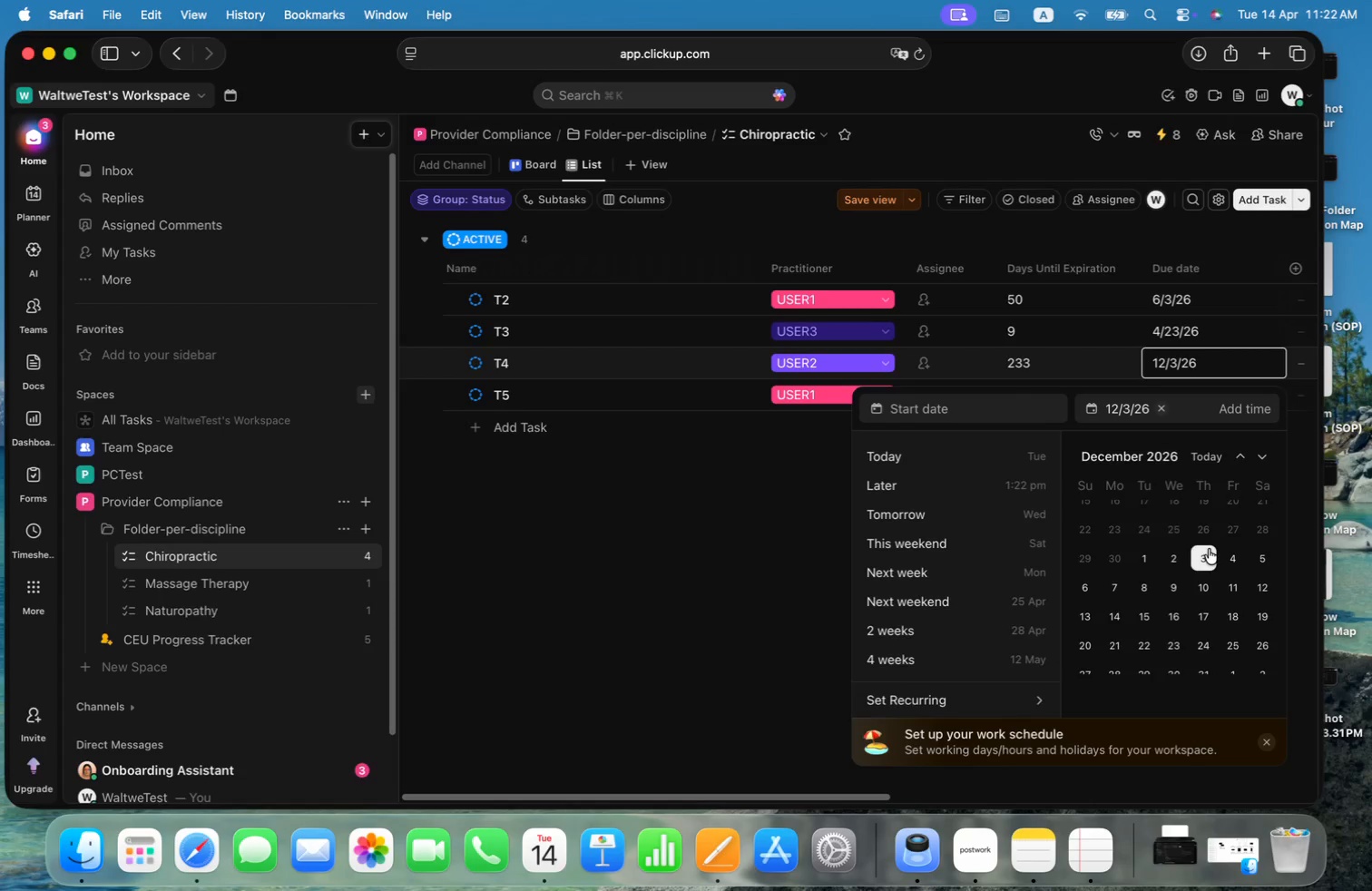 
scroll: coordinate [1209, 549], scroll_direction: up, amount: 57.0
 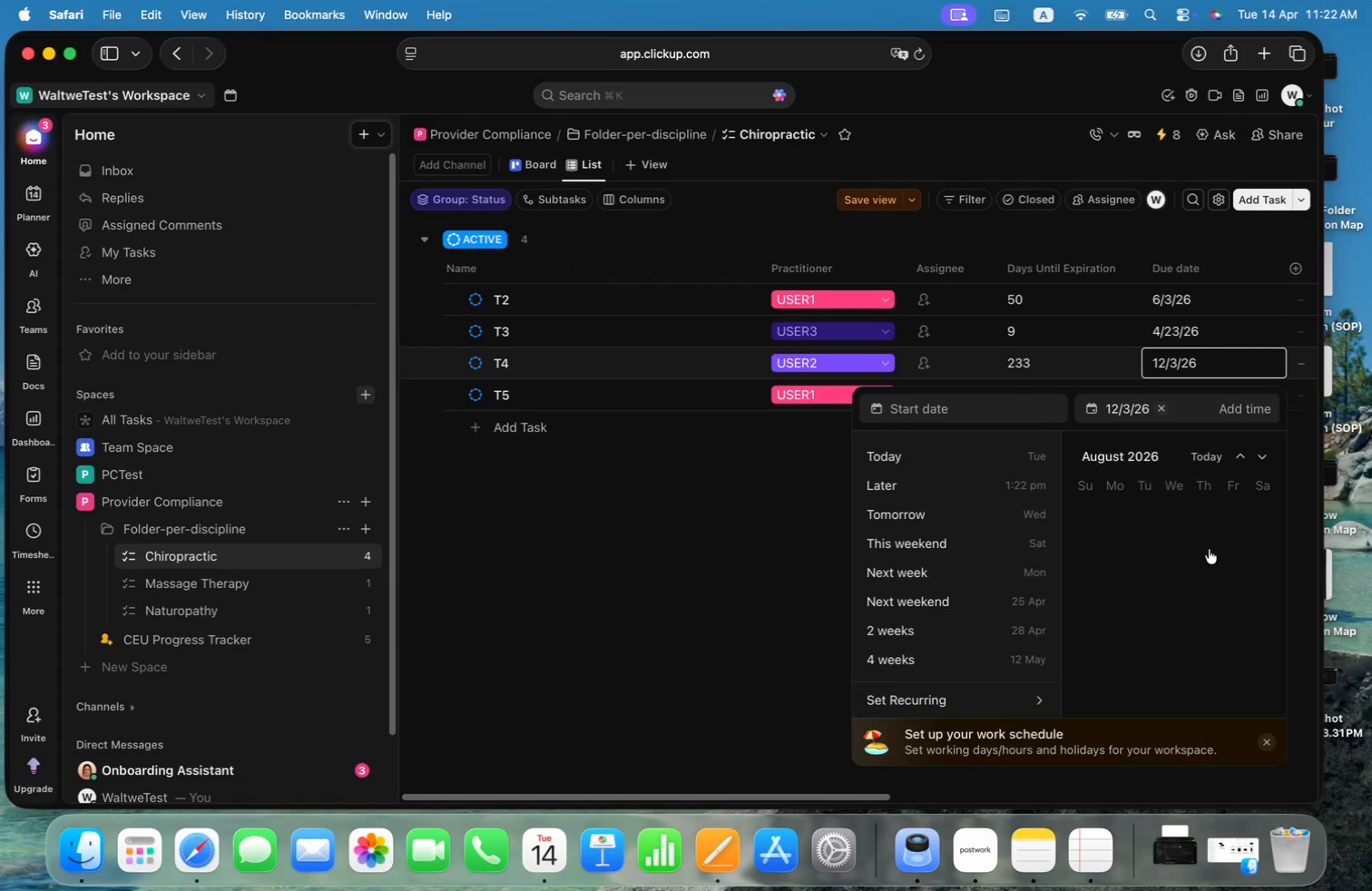 
scroll: coordinate [1209, 549], scroll_direction: down, amount: 3.0
 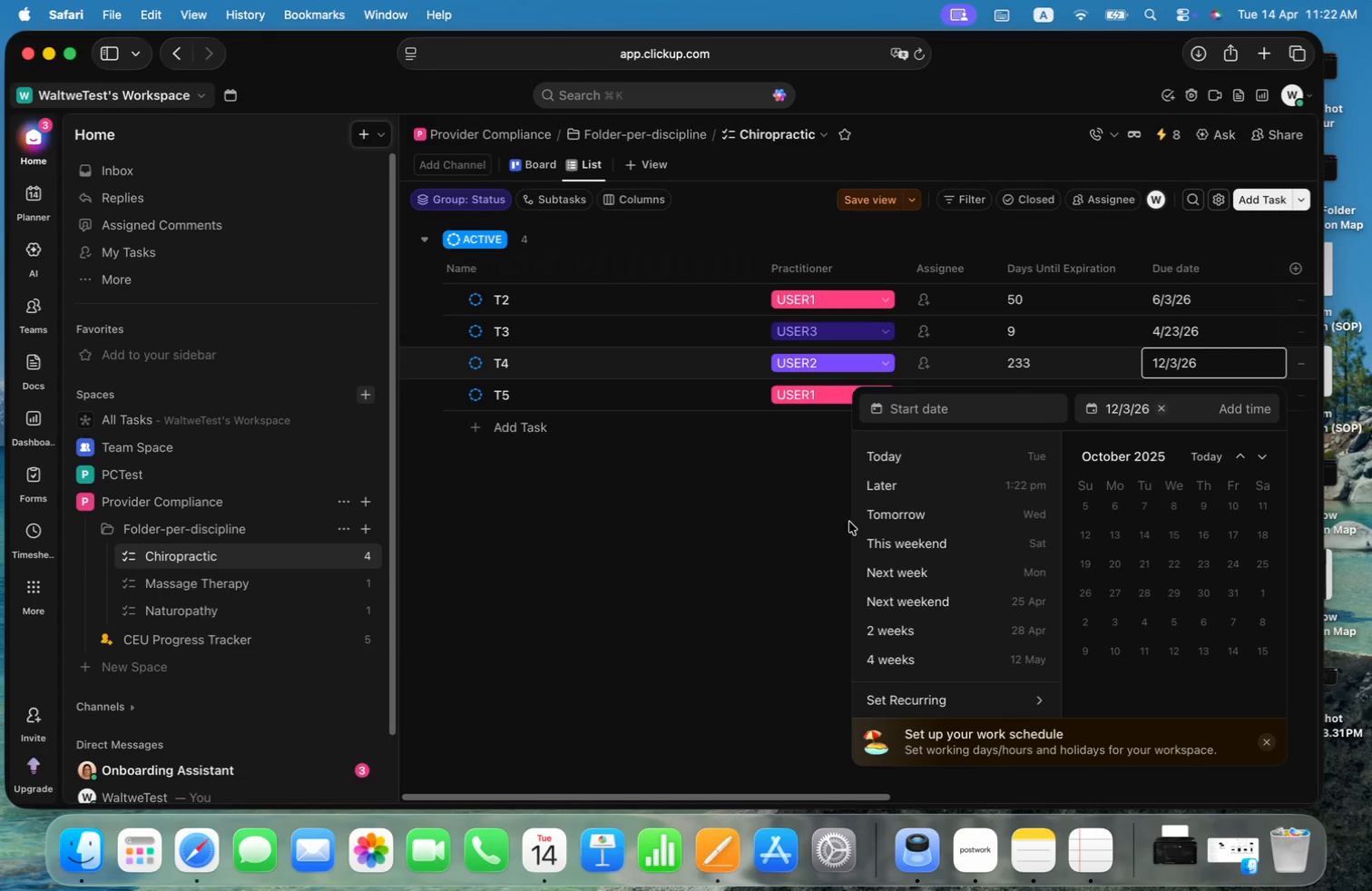 
key(Escape)
 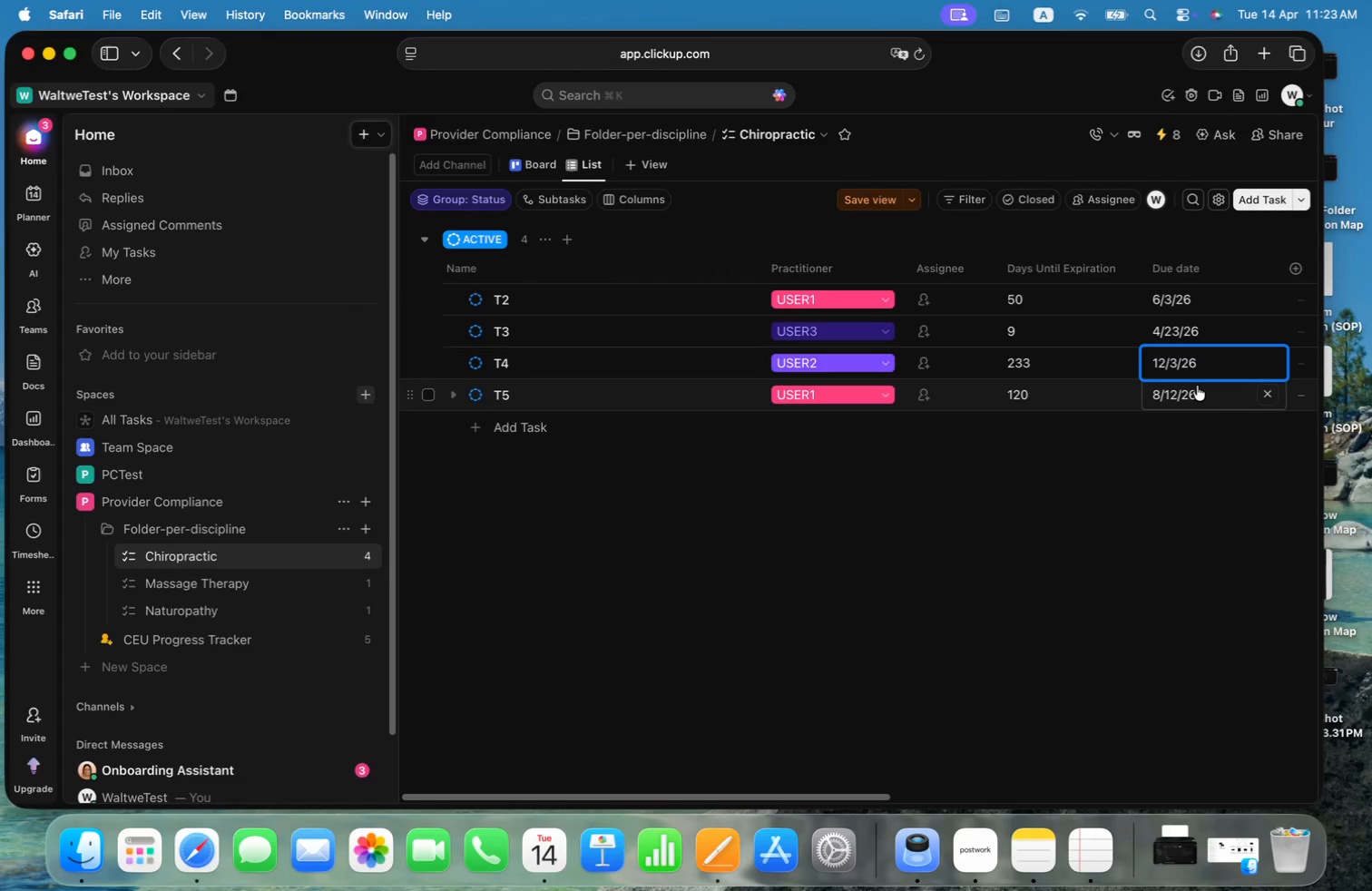 
left_click([1195, 391])
 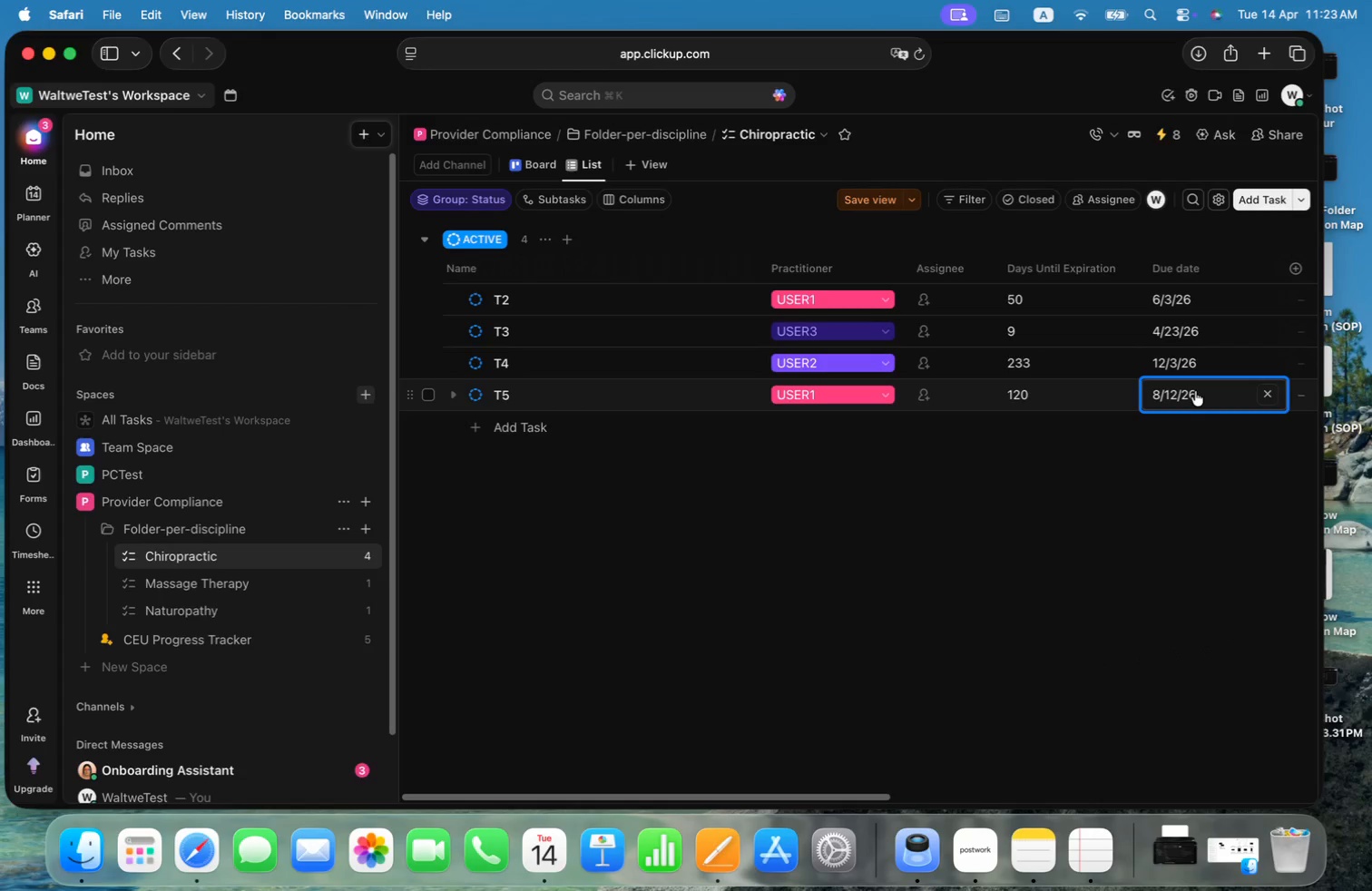 
scroll: coordinate [1199, 582], scroll_direction: down, amount: 5.0
 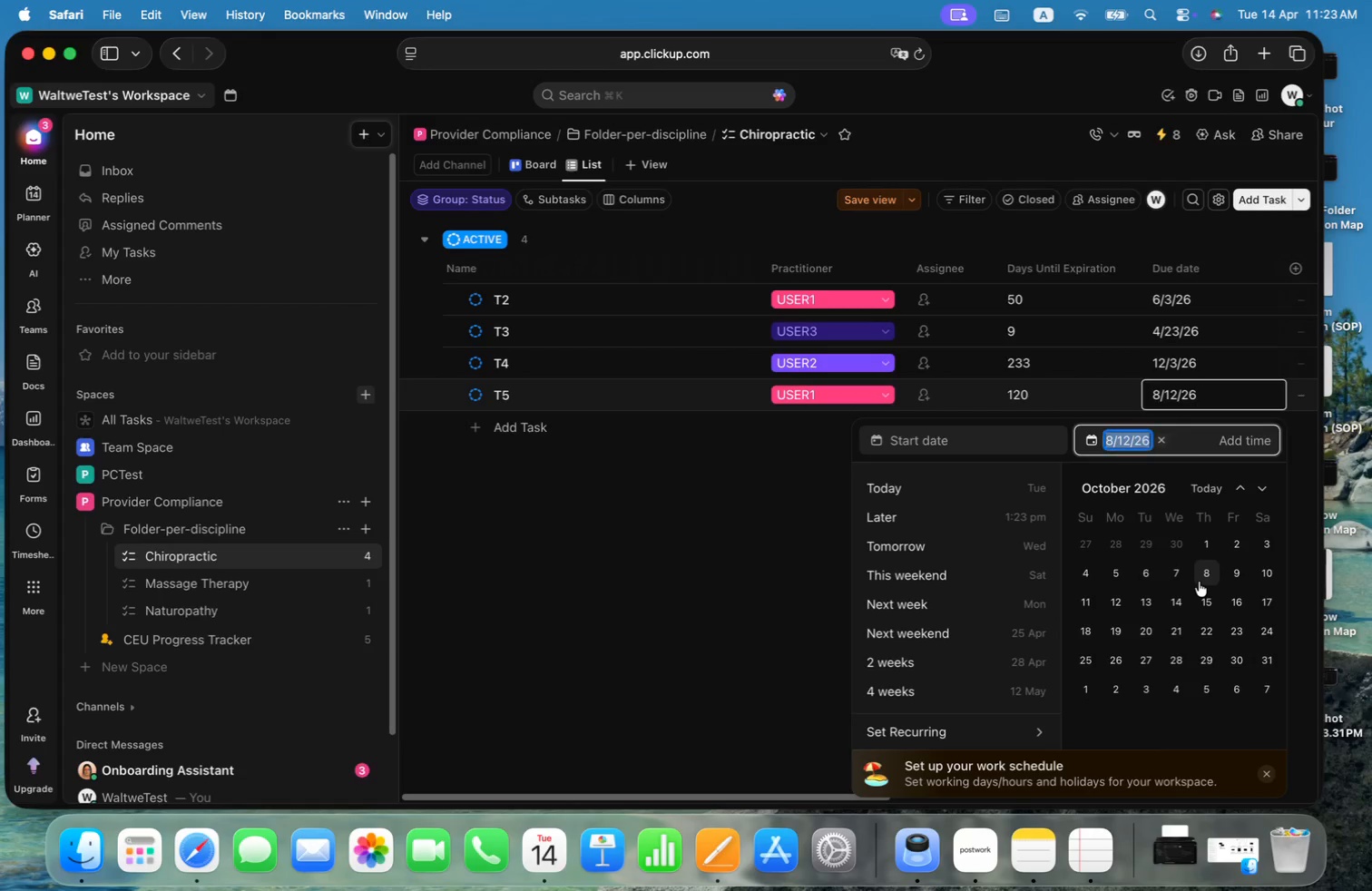 
scroll: coordinate [1199, 582], scroll_direction: up, amount: 7.0
 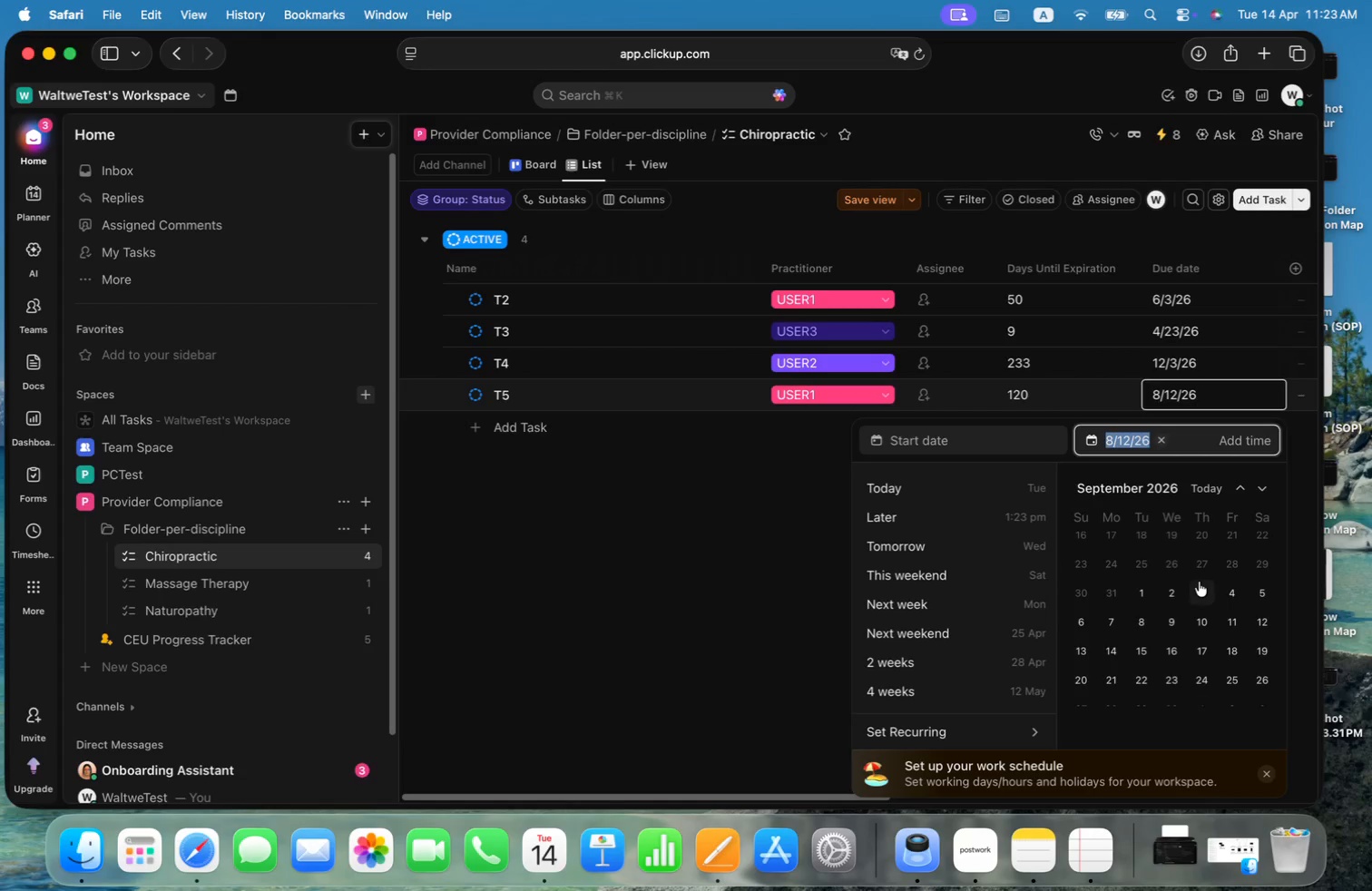 
left_click([1199, 582])
 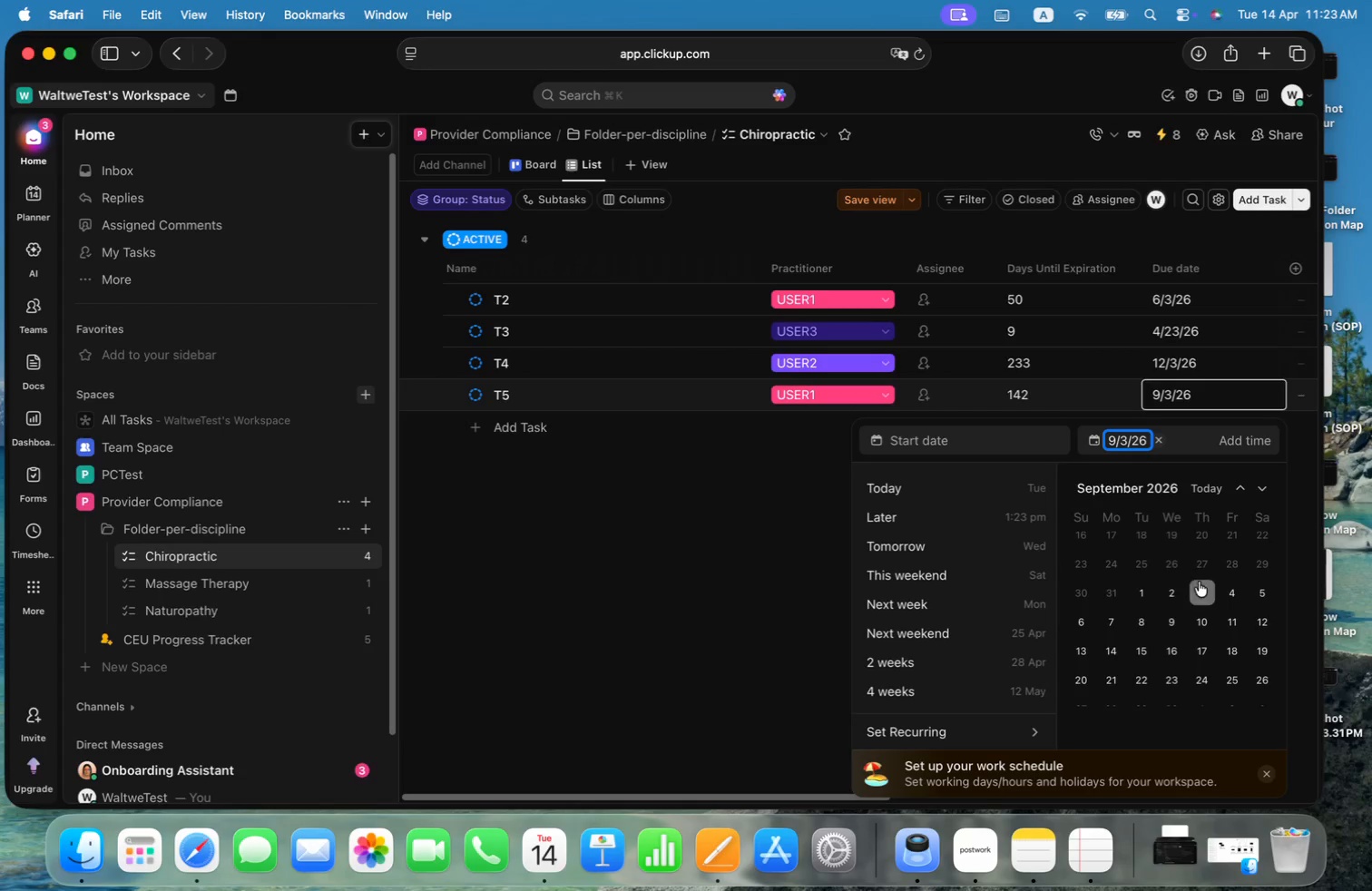 
scroll: coordinate [1199, 582], scroll_direction: down, amount: 3.0
 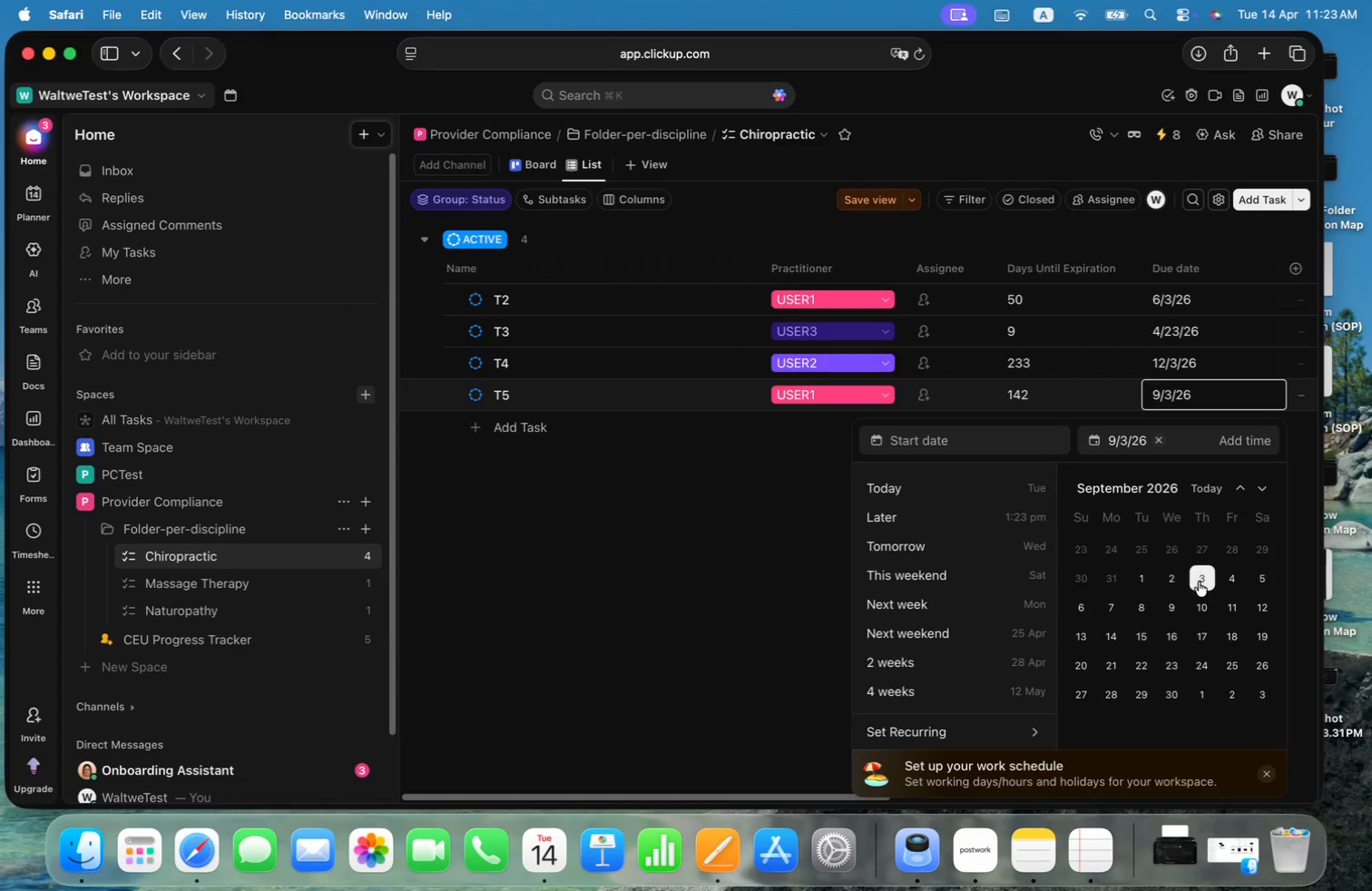 
left_click([1199, 582])
 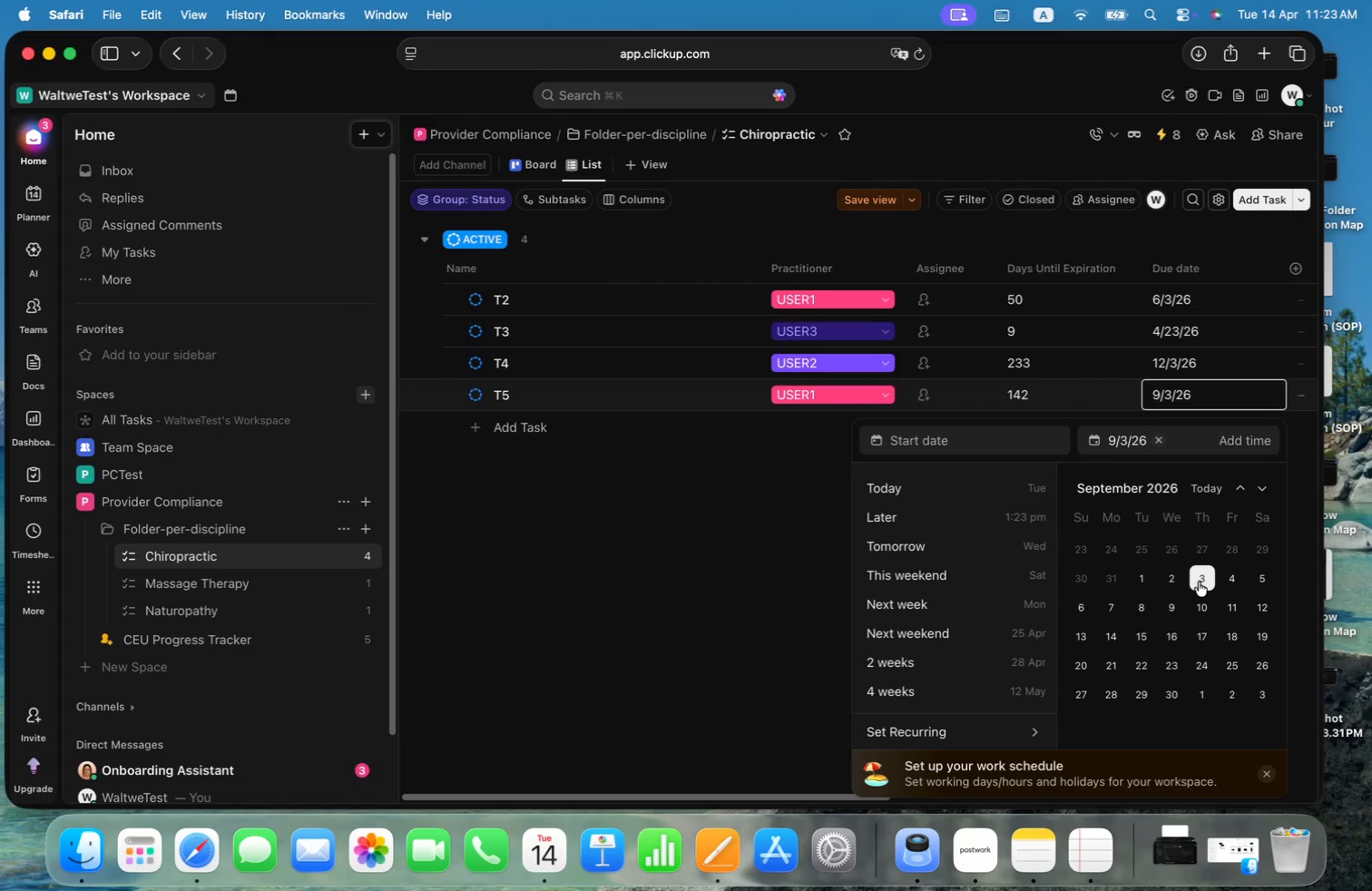 
scroll: coordinate [1199, 582], scroll_direction: down, amount: 3.0
 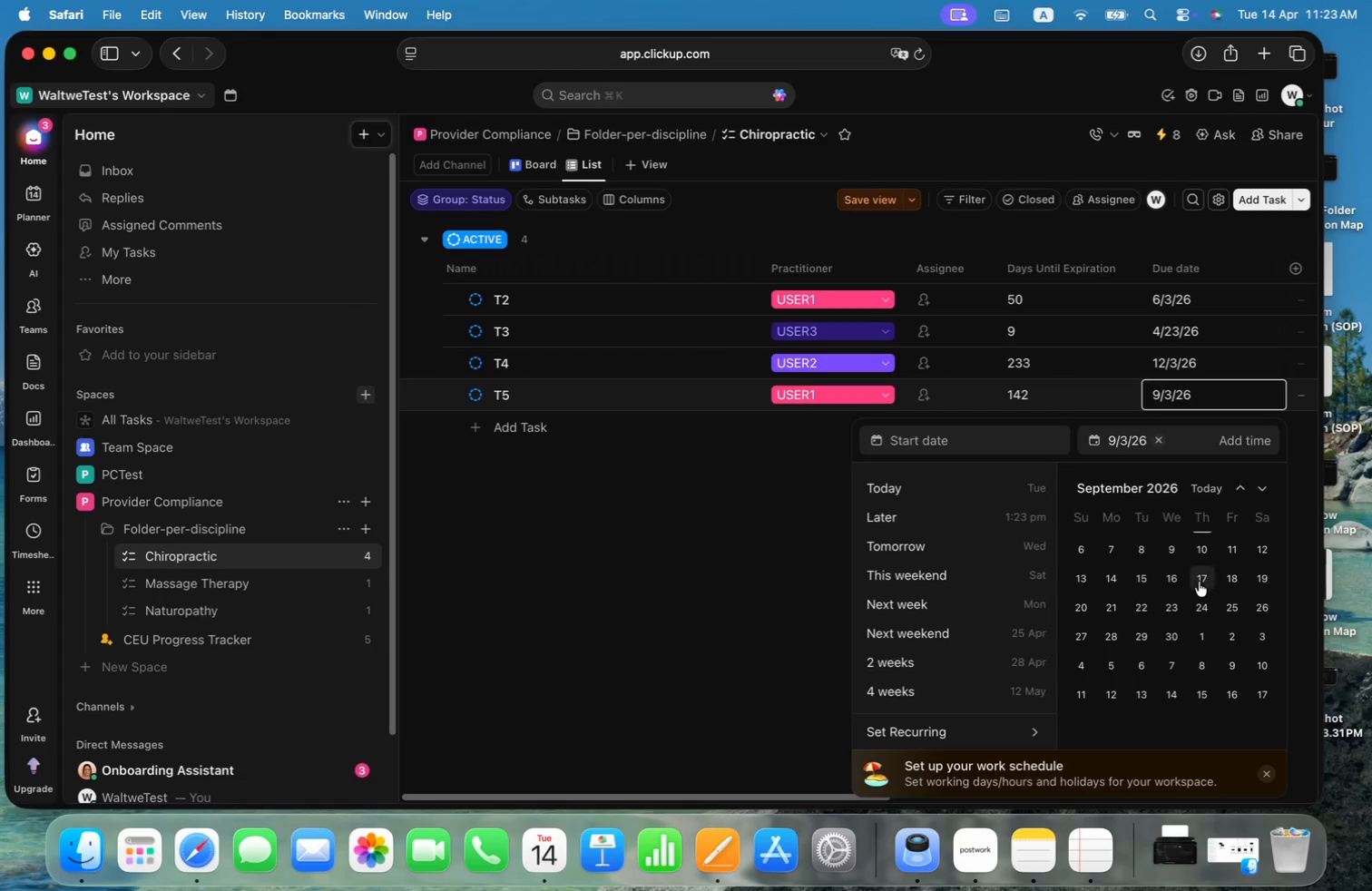 
left_click([1199, 582])
 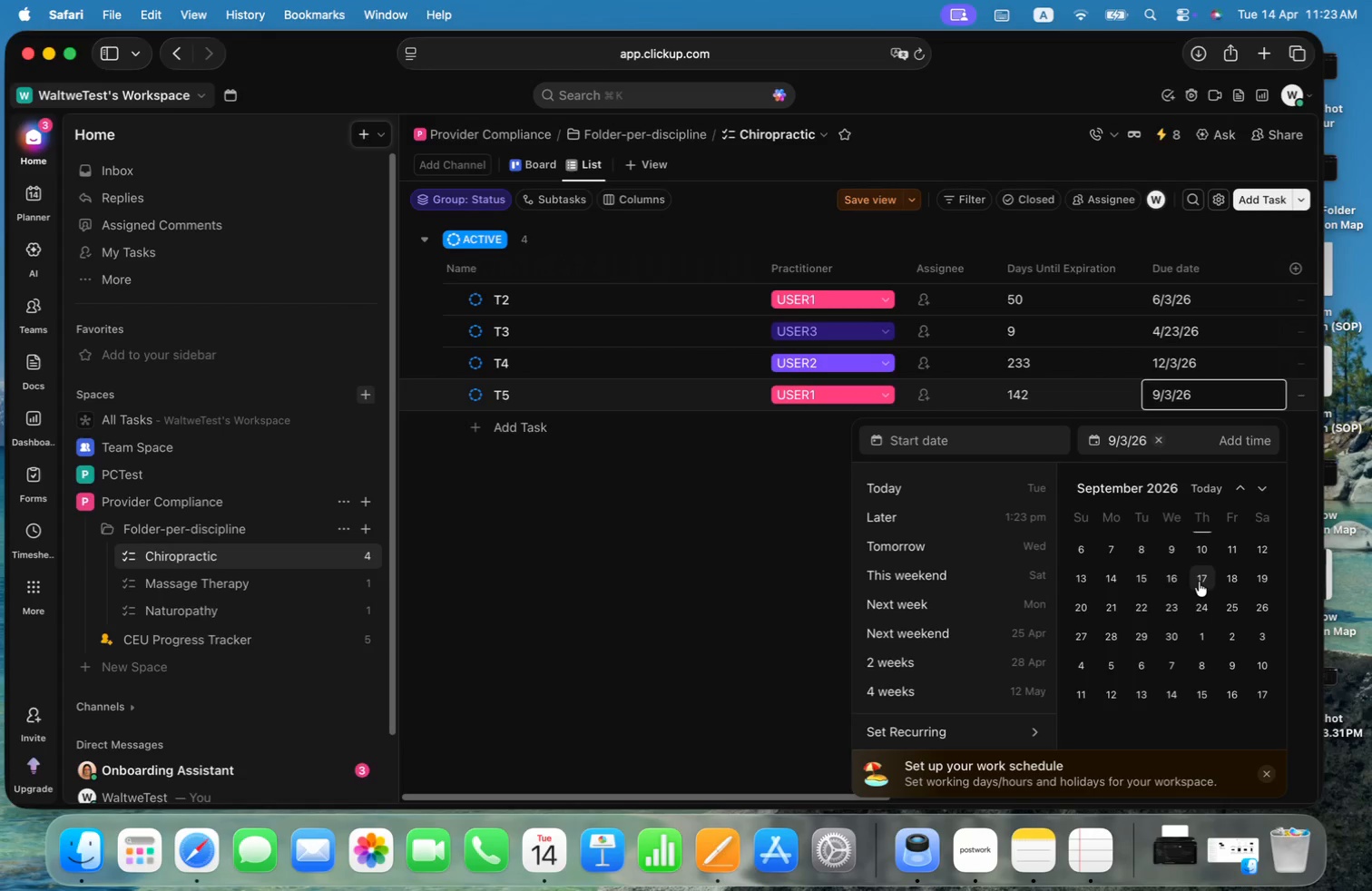 
left_click([1199, 582])
 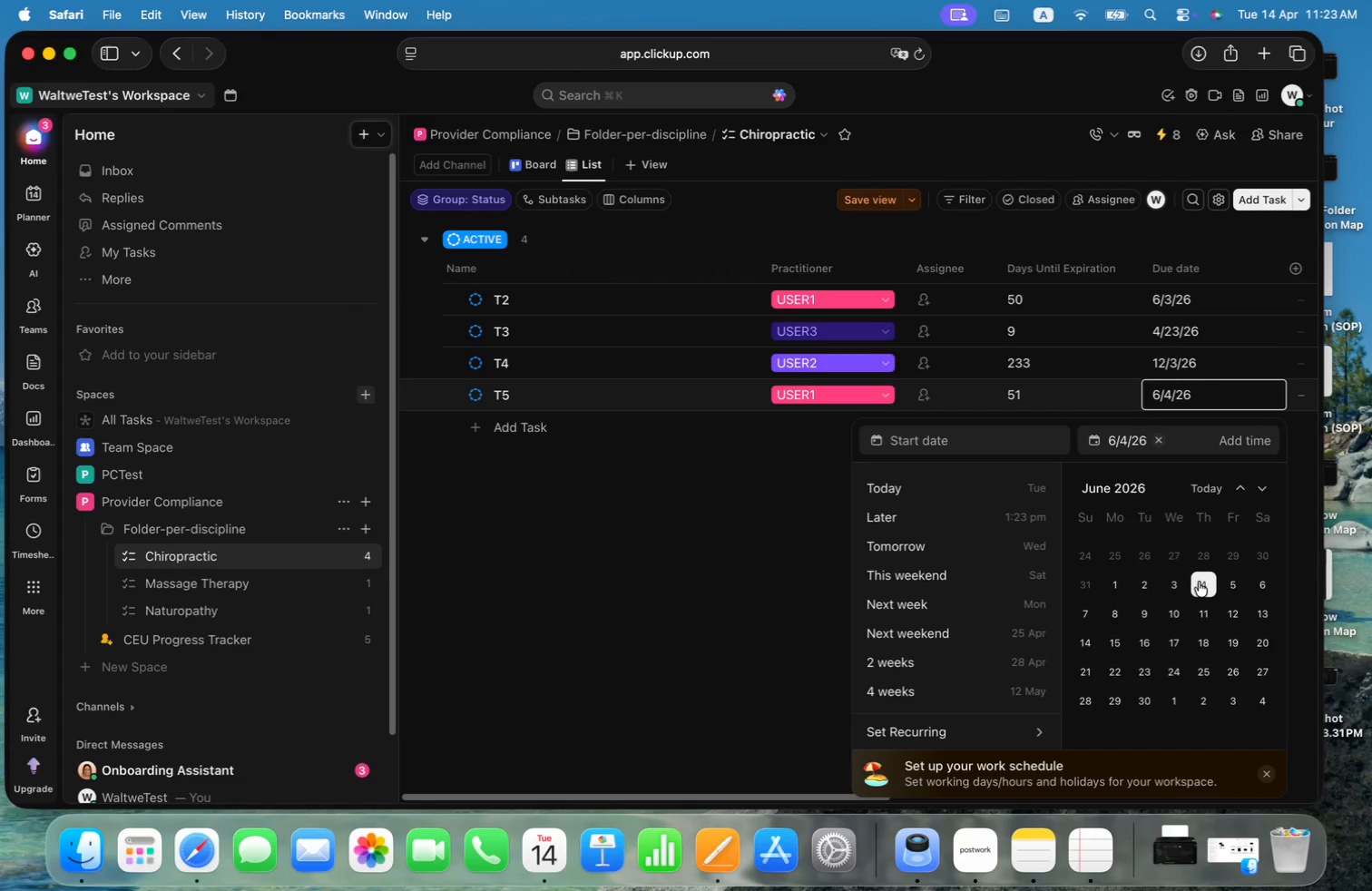 
scroll: coordinate [1185, 596], scroll_direction: up, amount: 15.0
 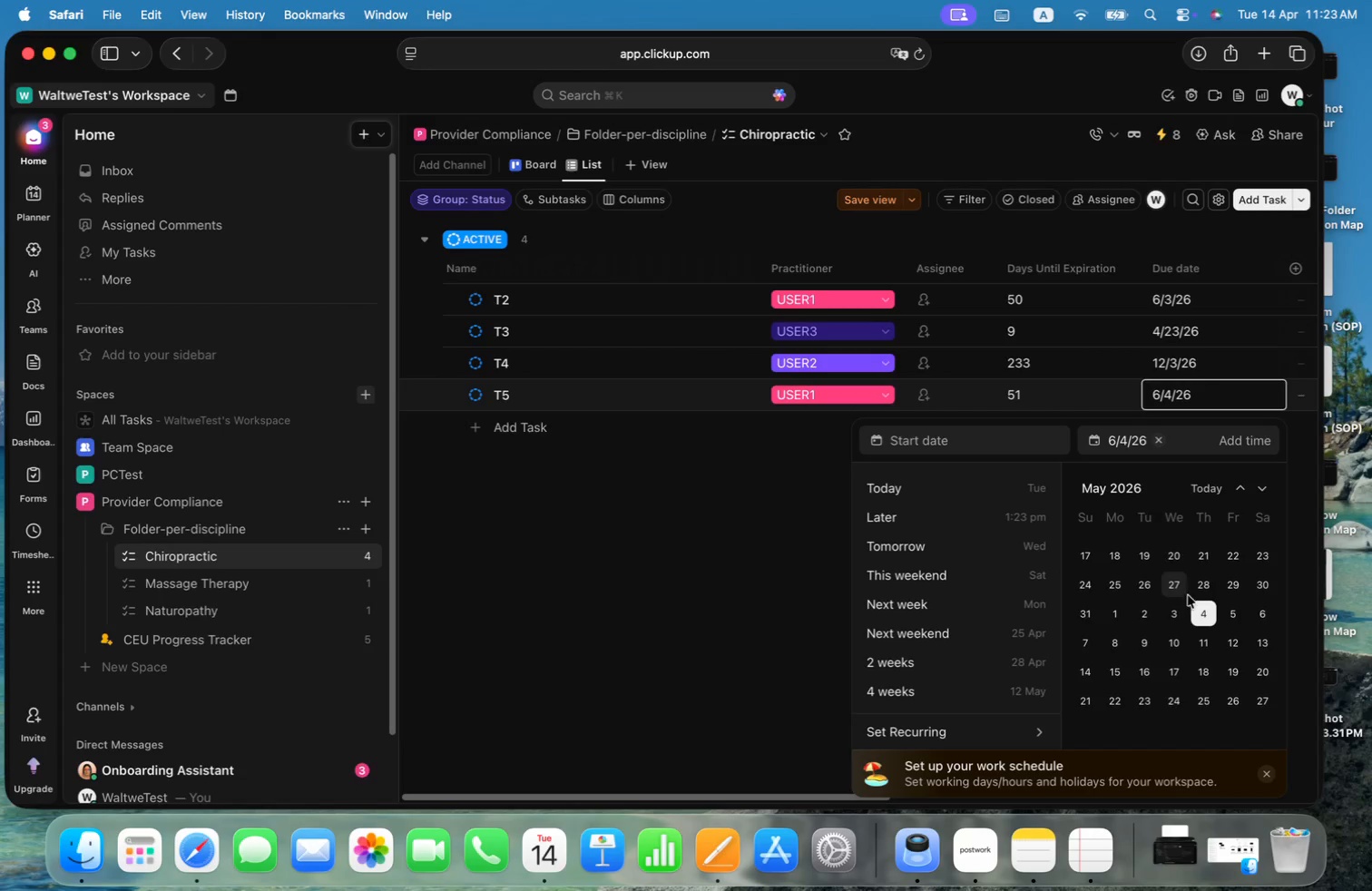 
left_click([1205, 587])
 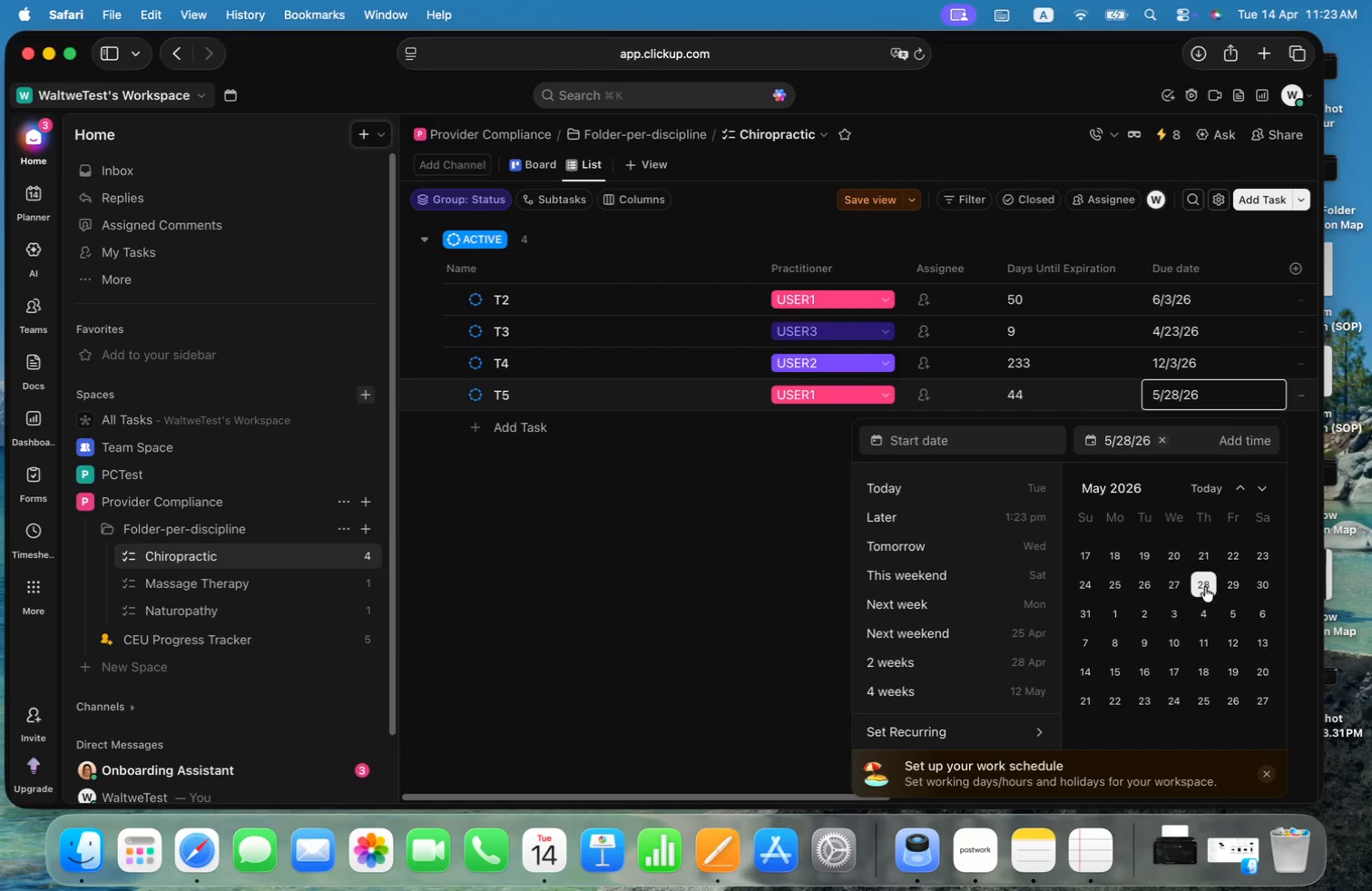 
scroll: coordinate [1205, 587], scroll_direction: up, amount: 1.0
 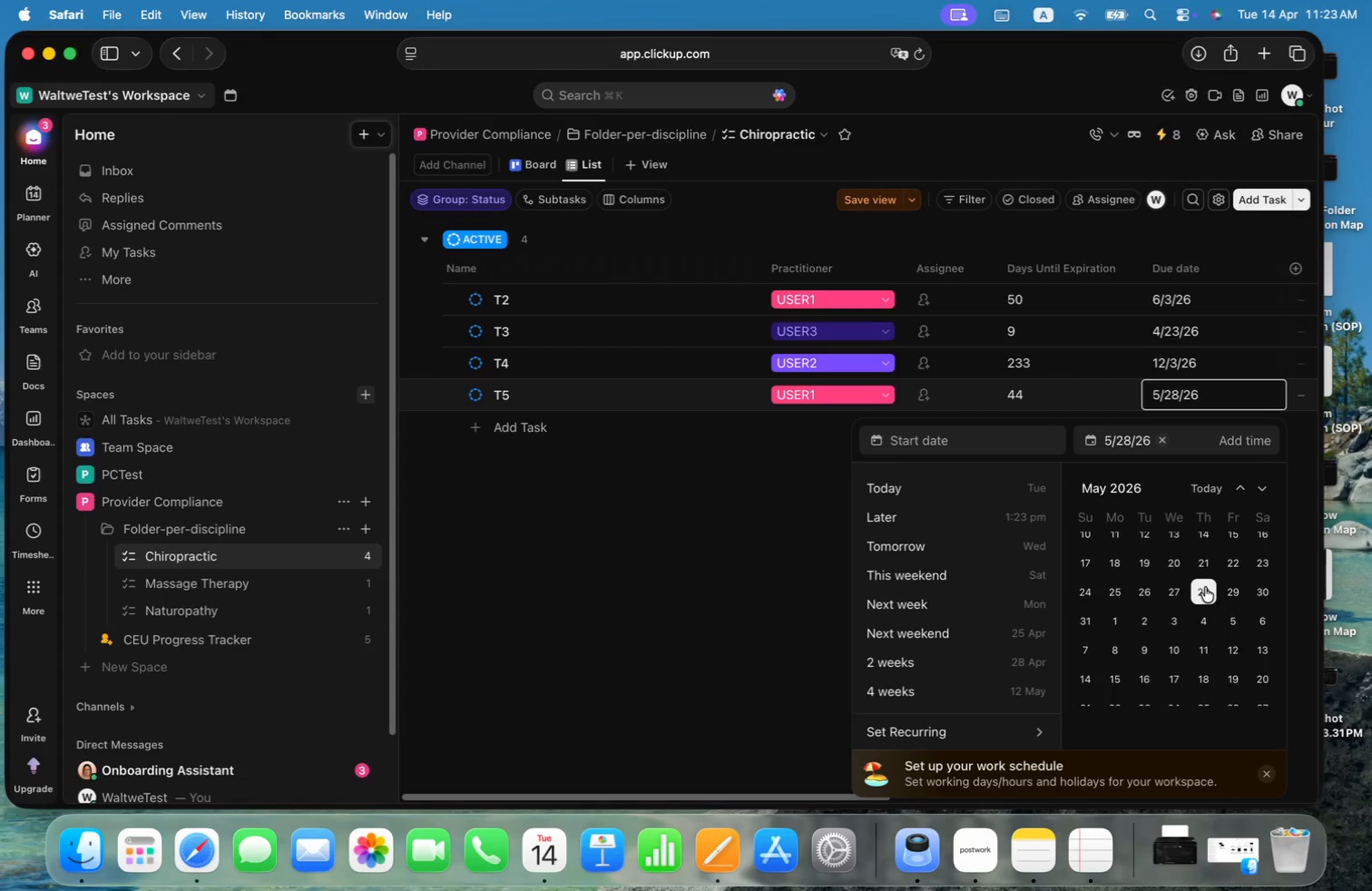 
left_click([1204, 617])
 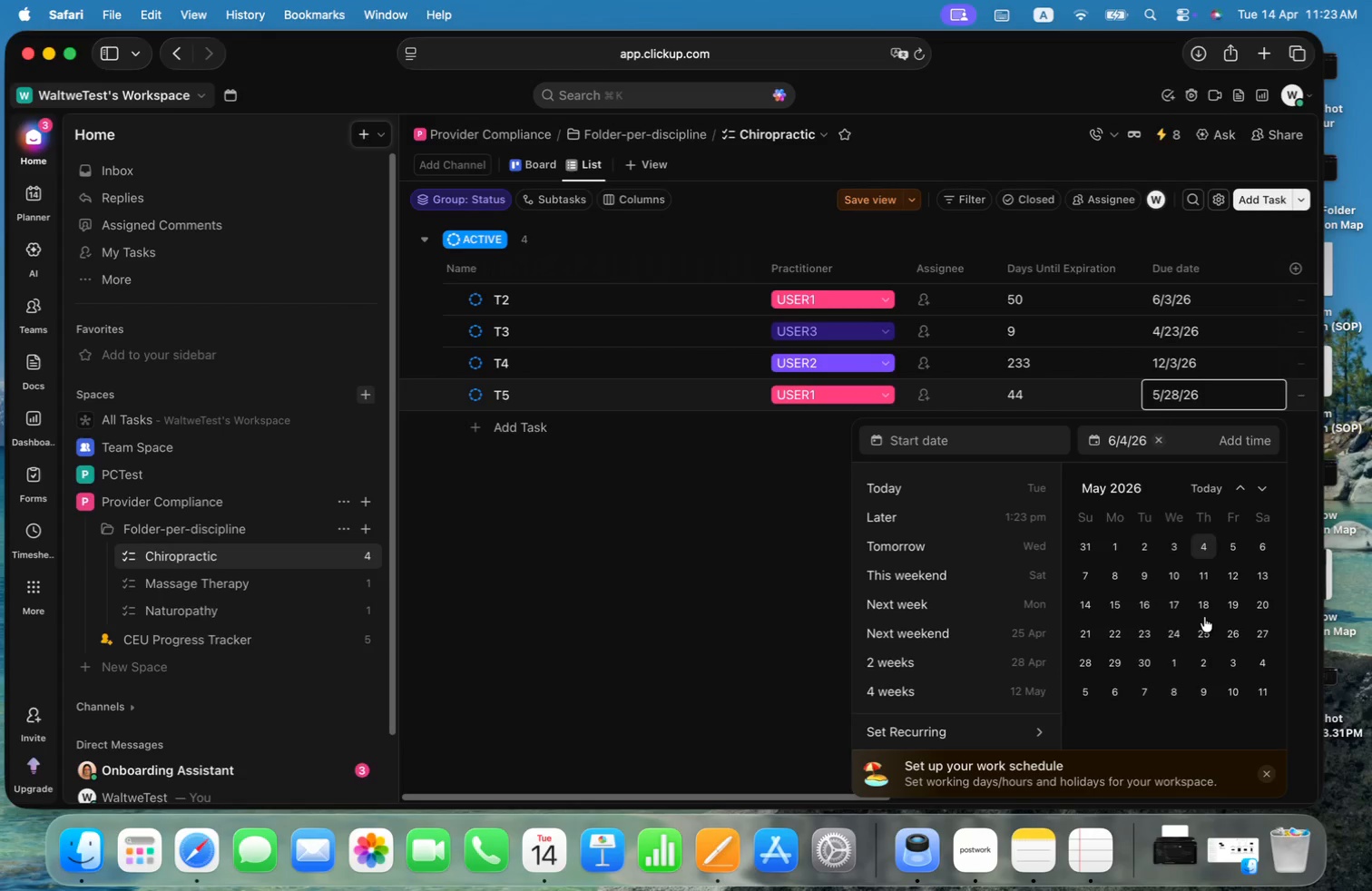 
scroll: coordinate [1205, 617], scroll_direction: down, amount: 2.0
 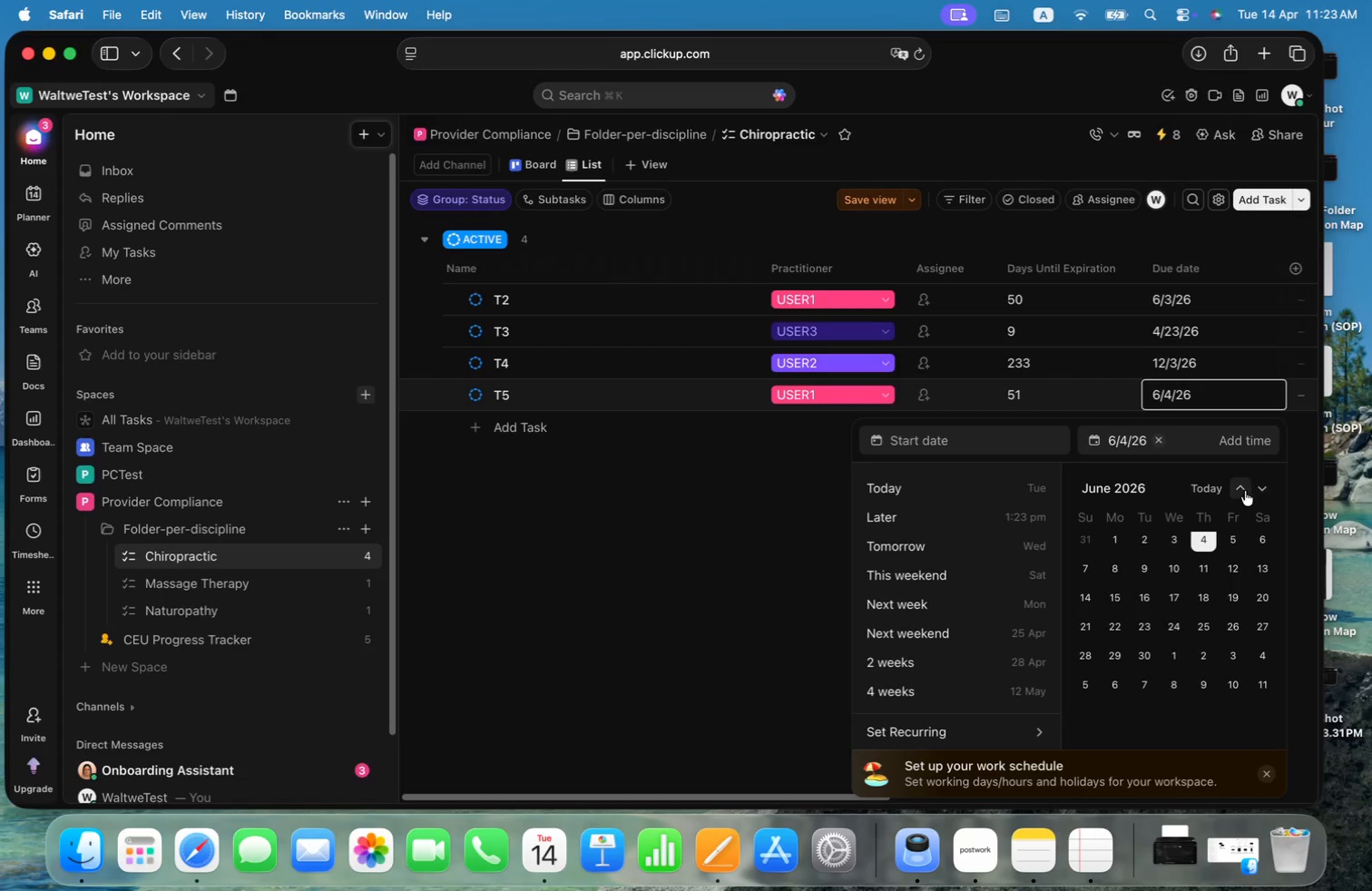 
double_click([1241, 490])
 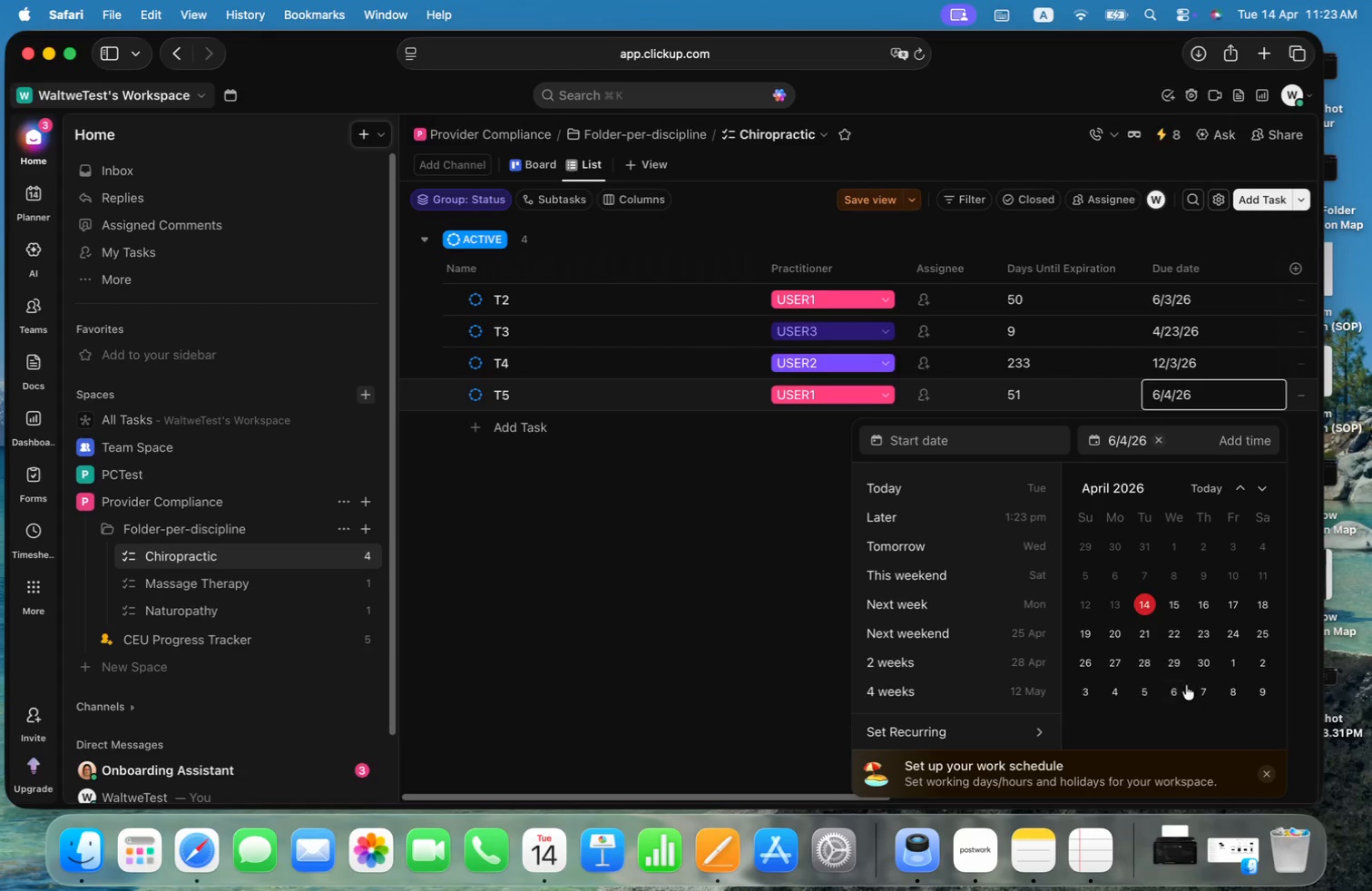 
left_click([1202, 688])
 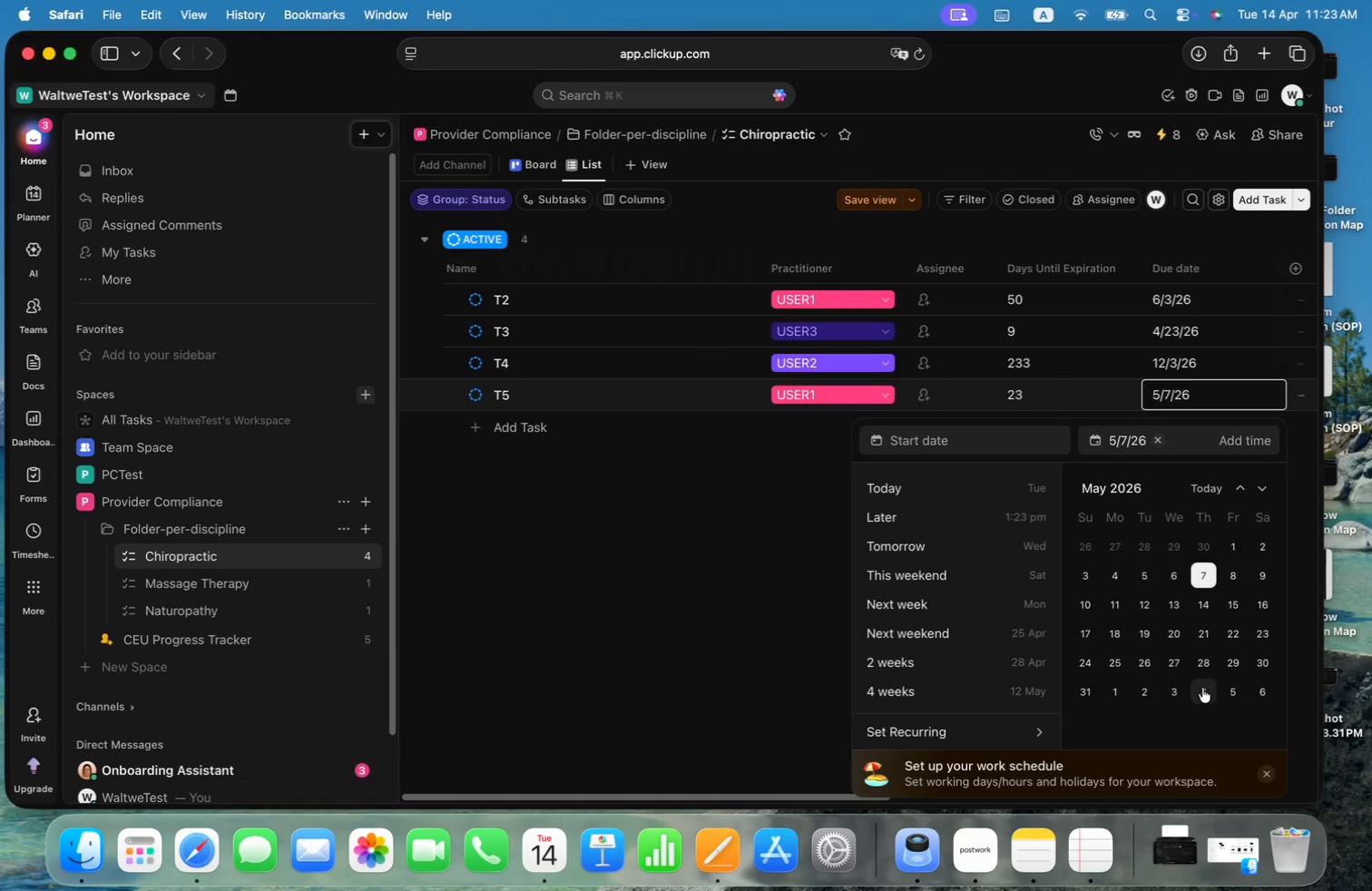 
scroll: coordinate [1230, 661], scroll_direction: up, amount: 1.0
 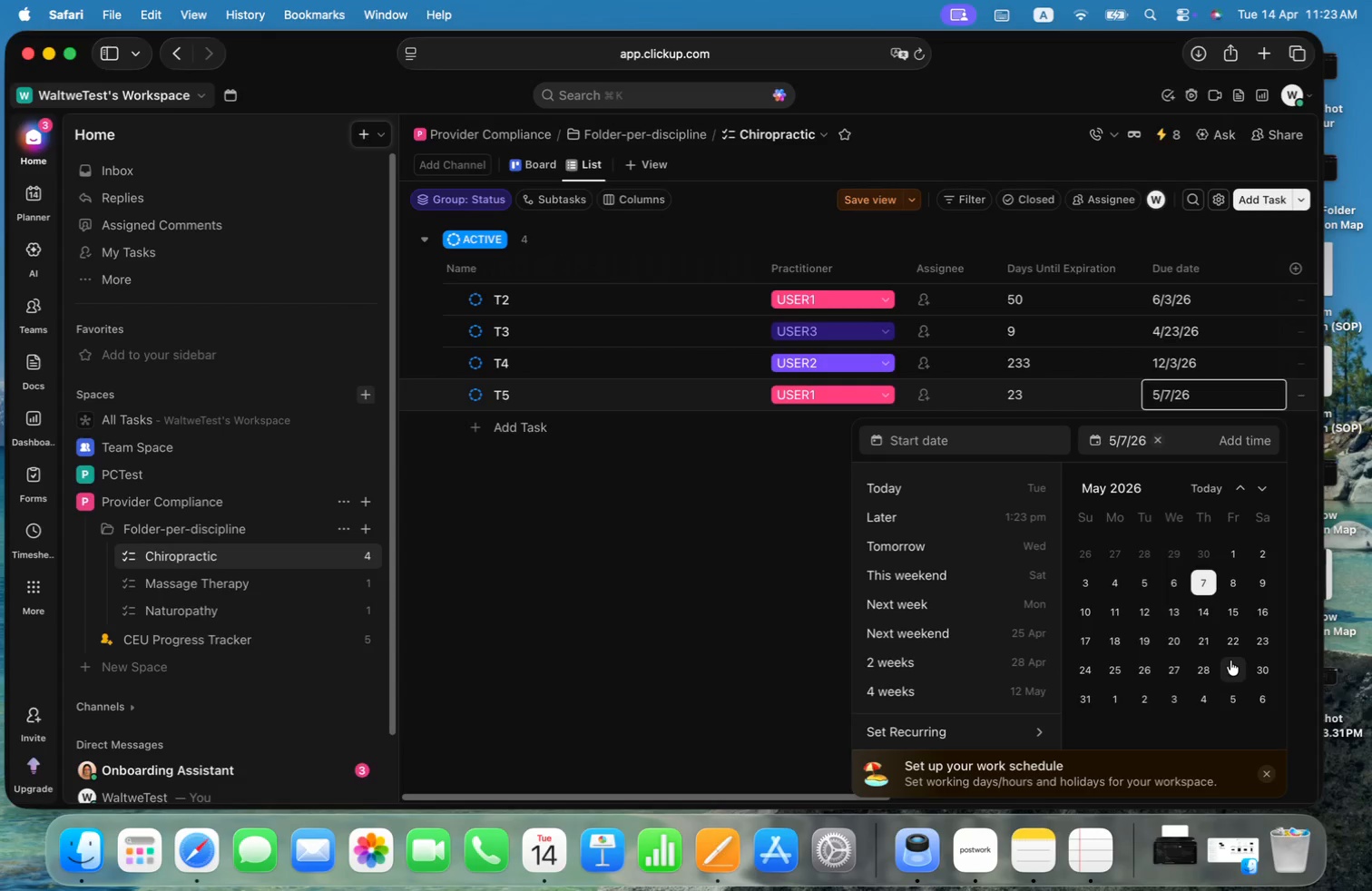 
left_click([1208, 640])
 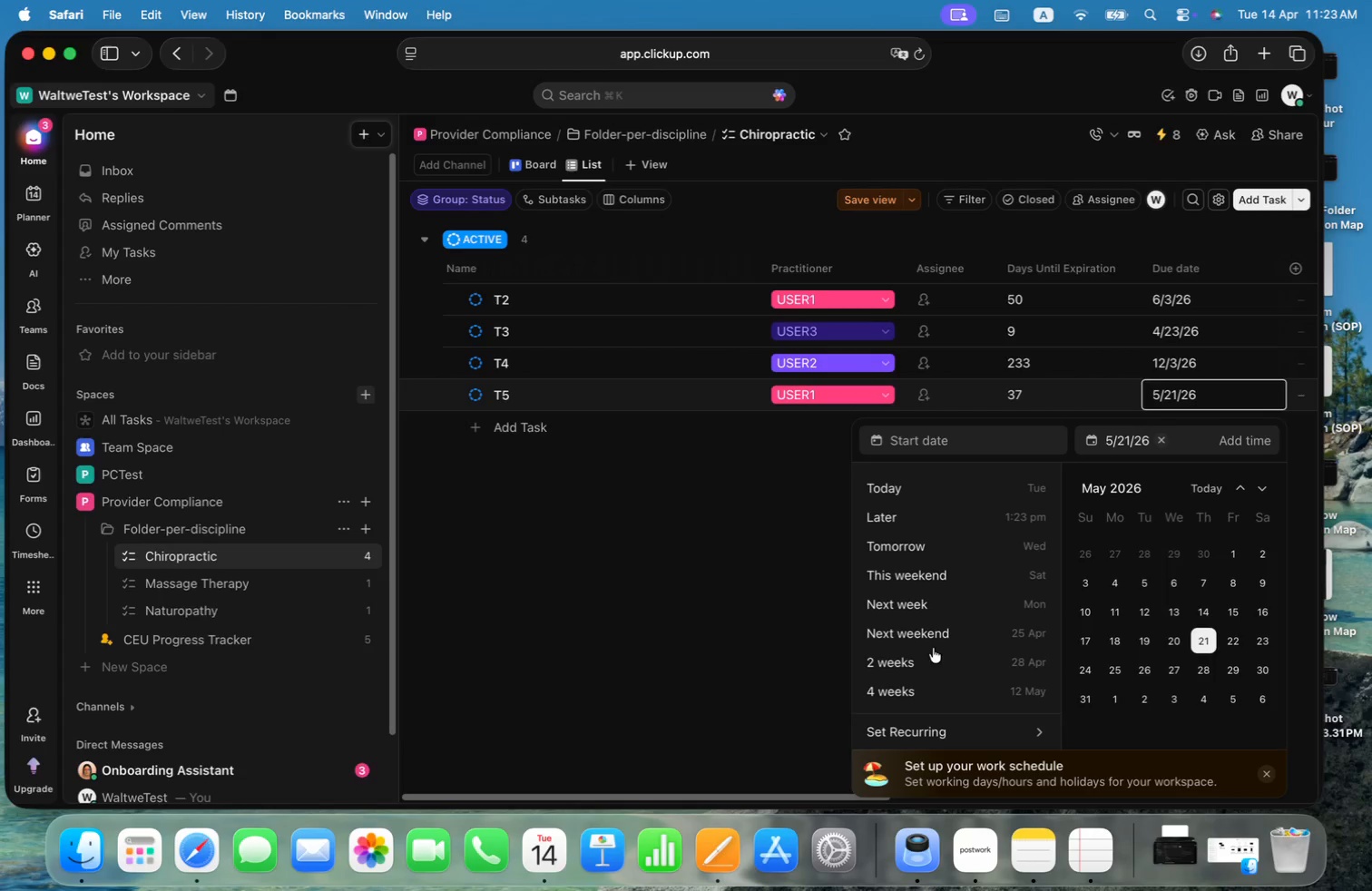 
left_click([733, 595])
 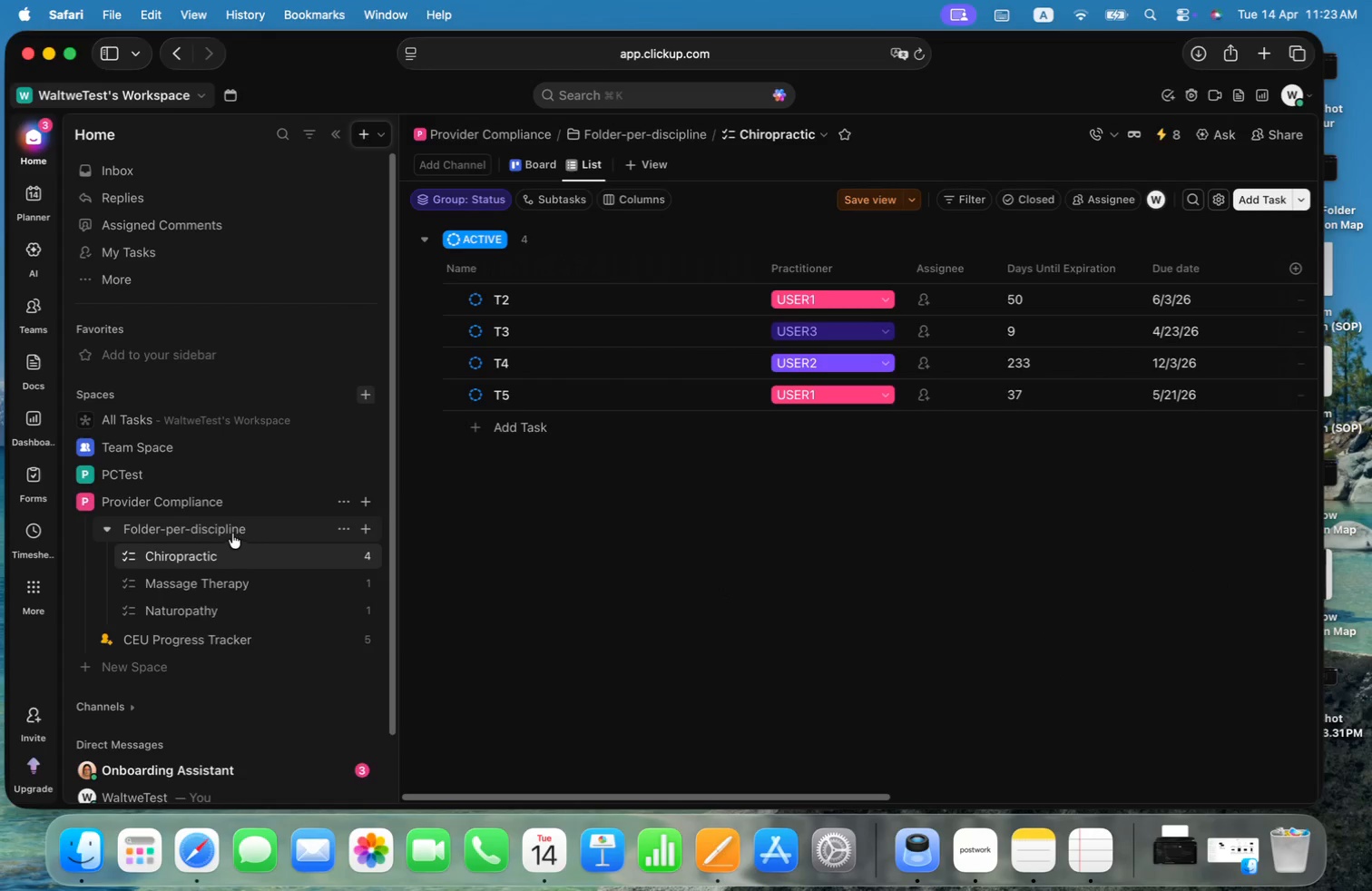 
left_click([239, 583])
 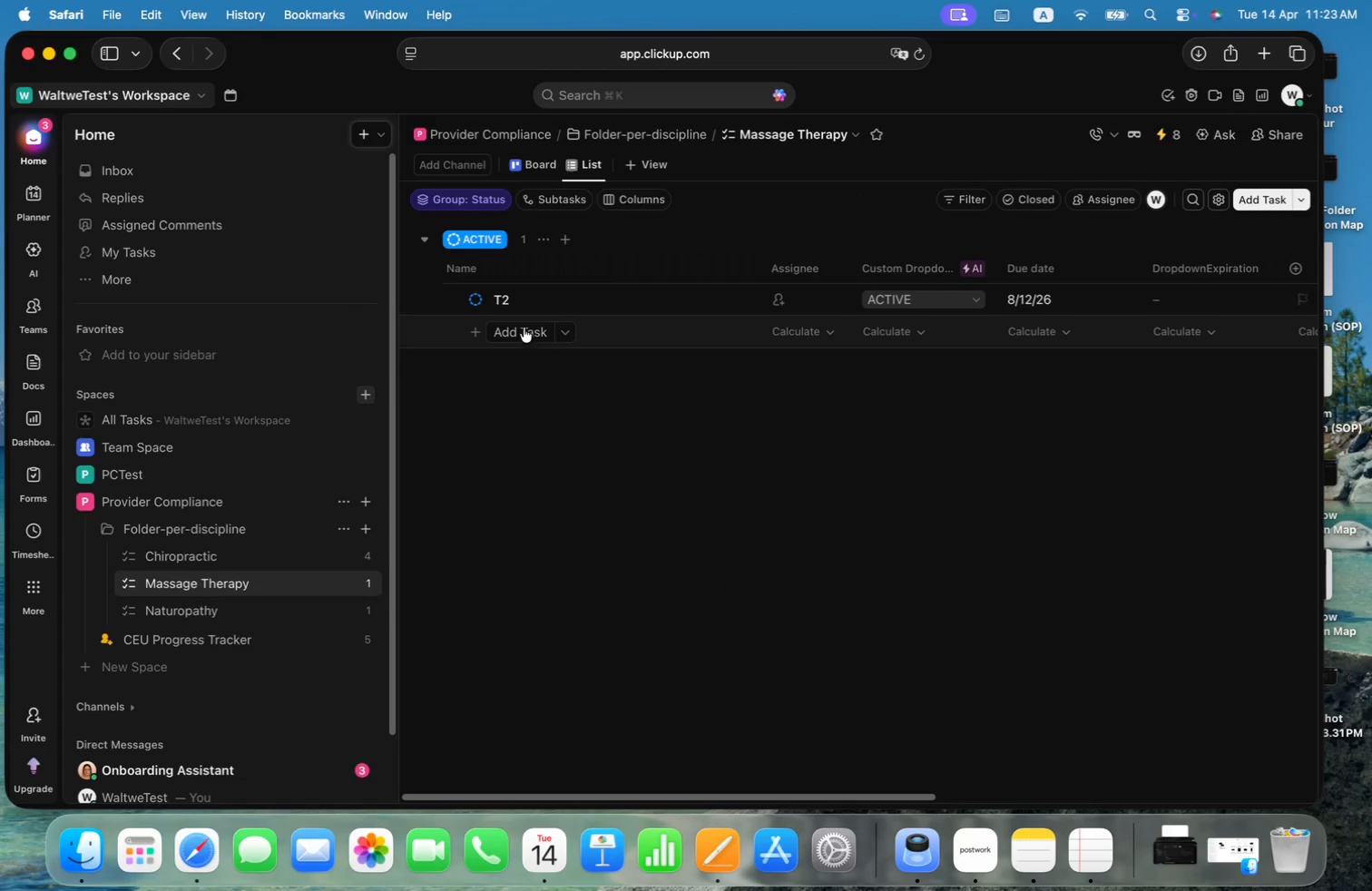 
left_click([529, 302])
 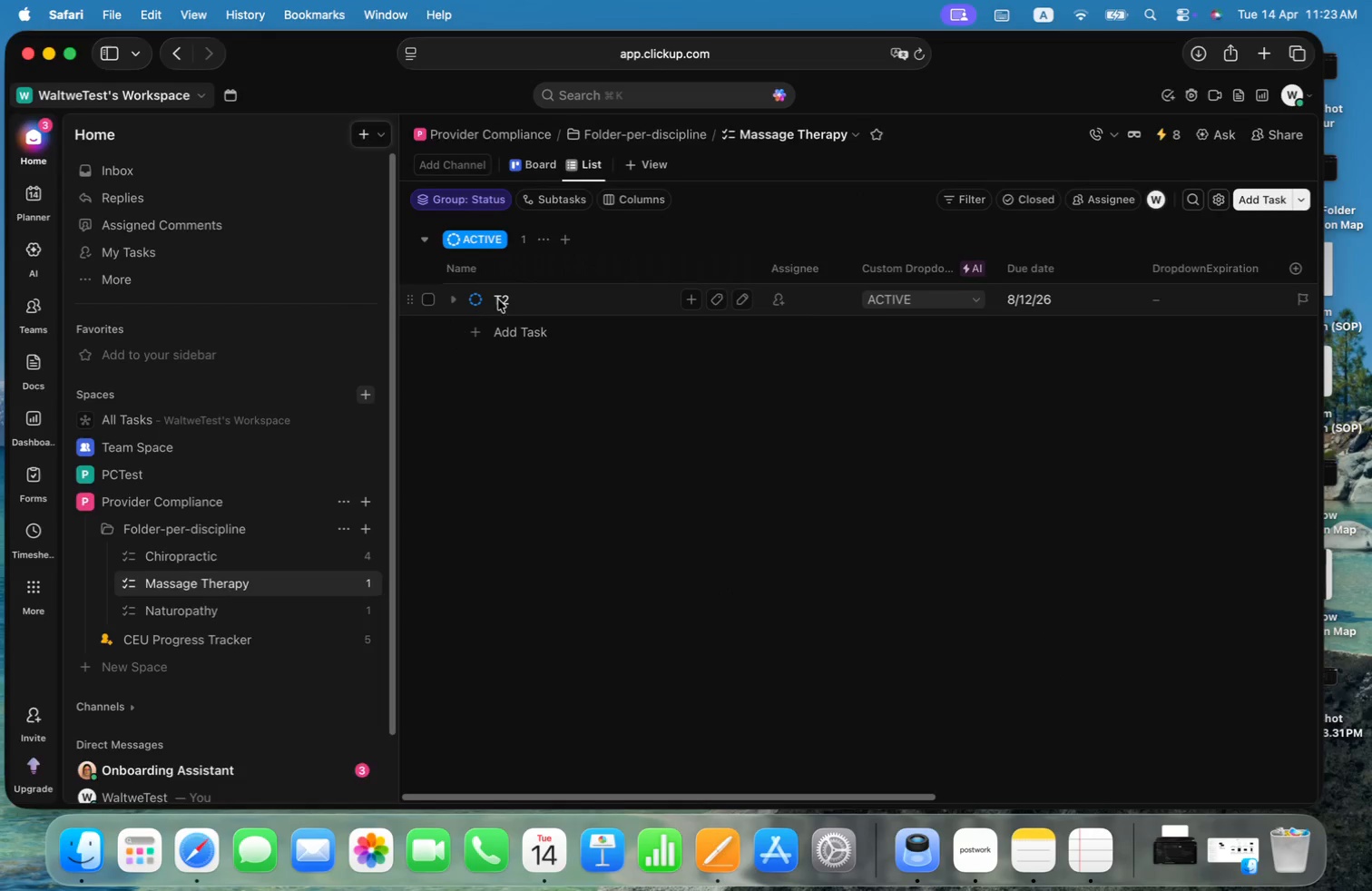 
right_click([518, 298])
 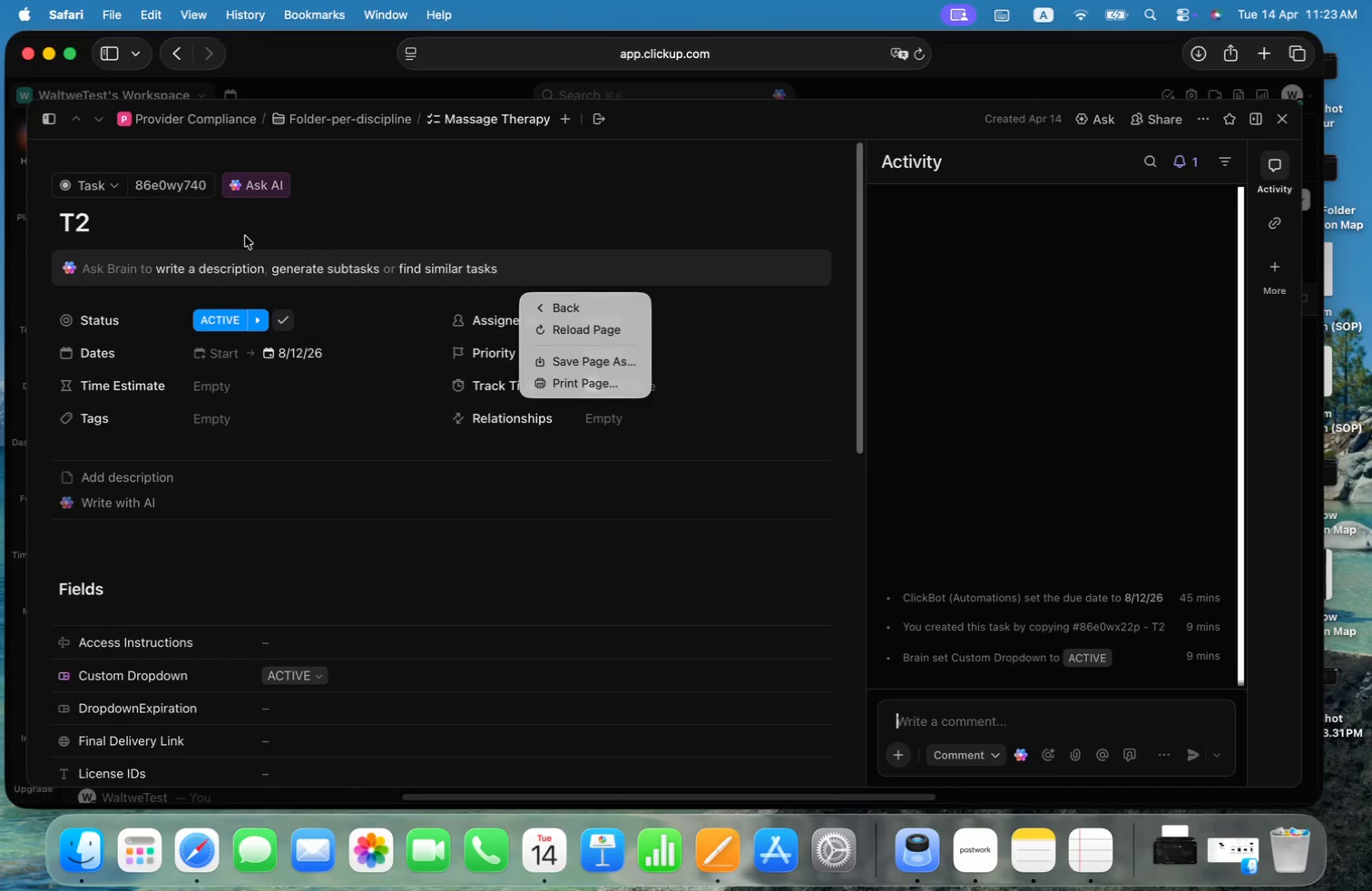 
left_click([247, 227])
 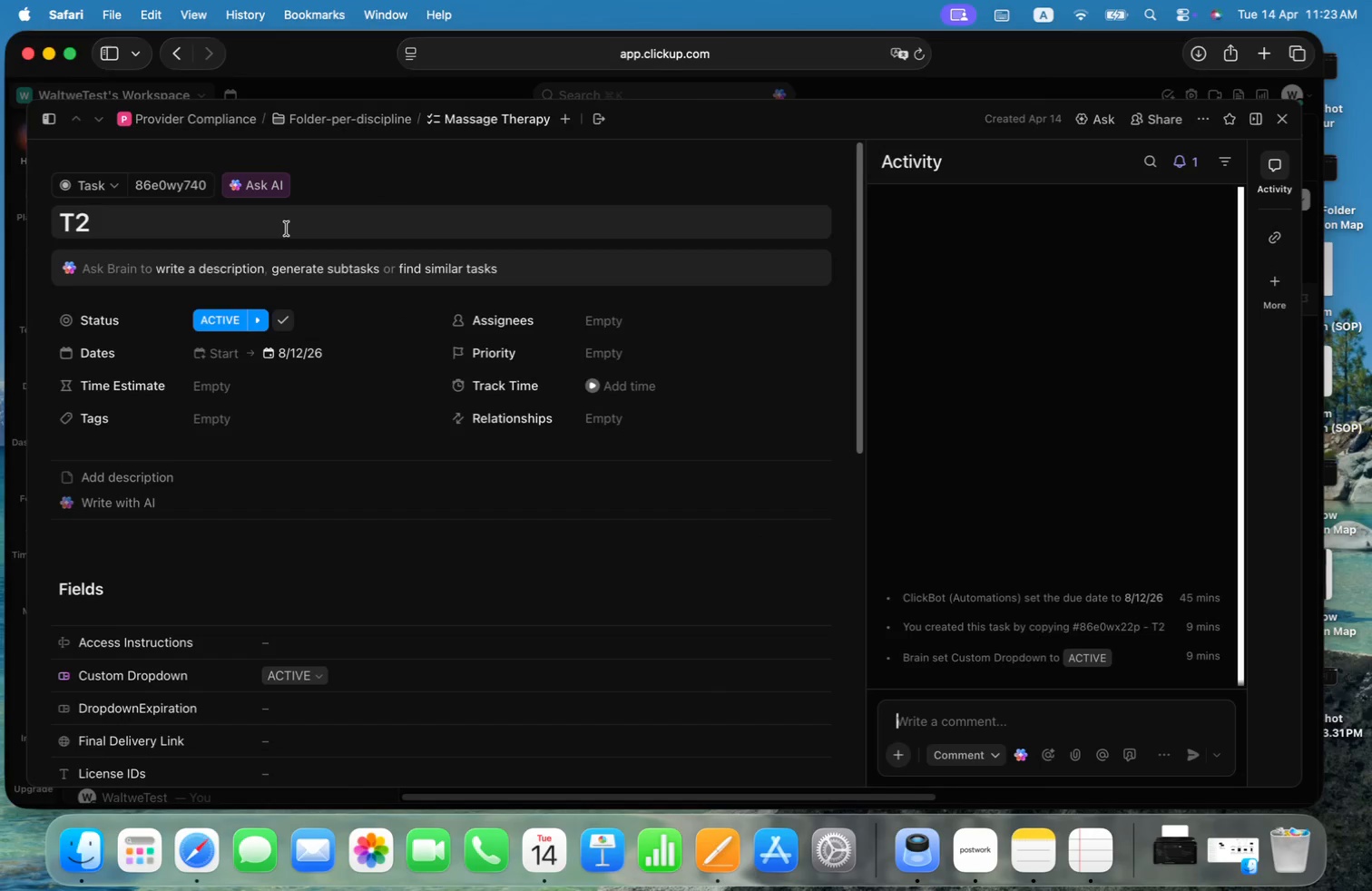 
left_click([287, 229])
 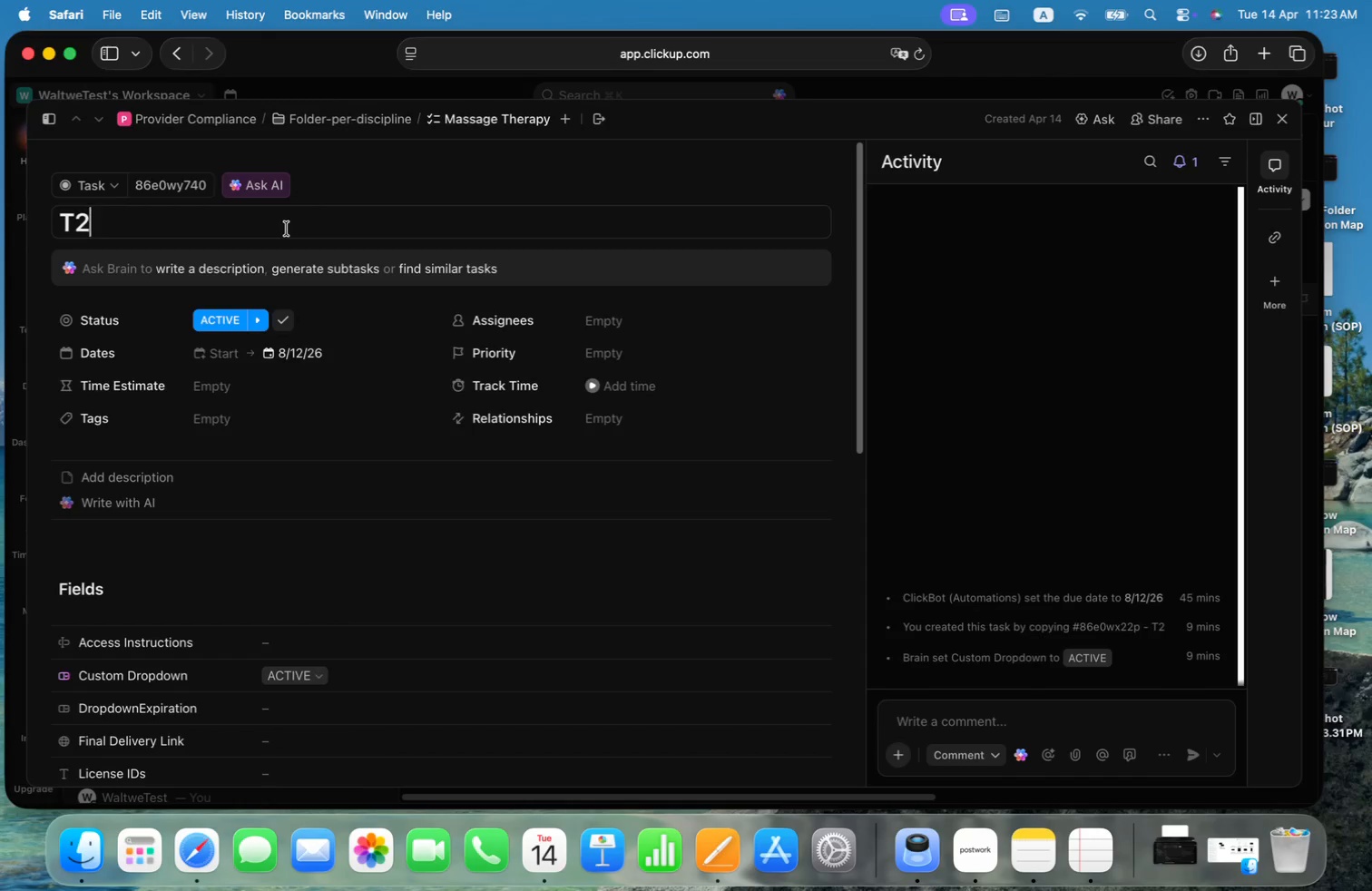 
key(Backspace)
 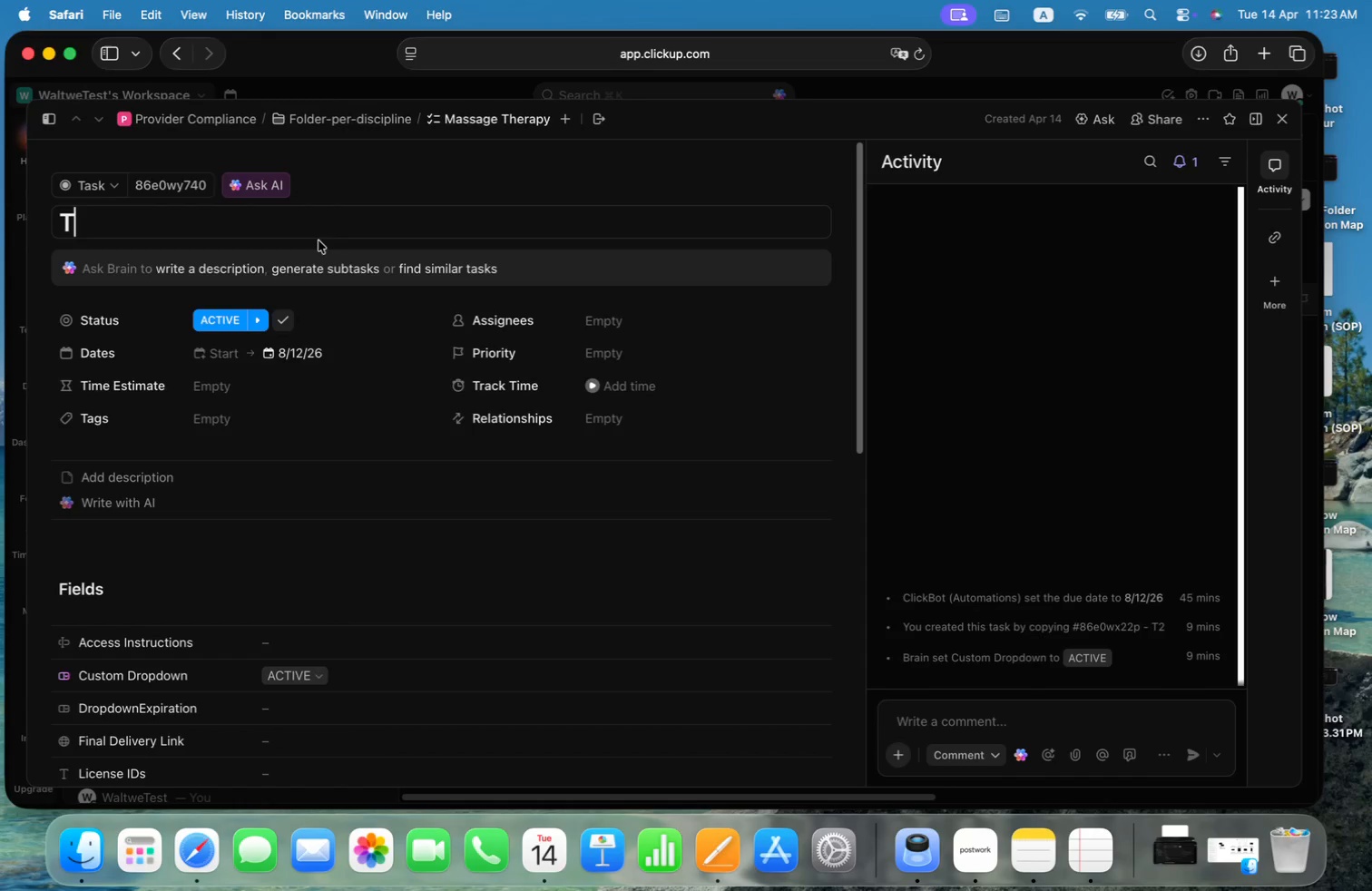 
key(6)
 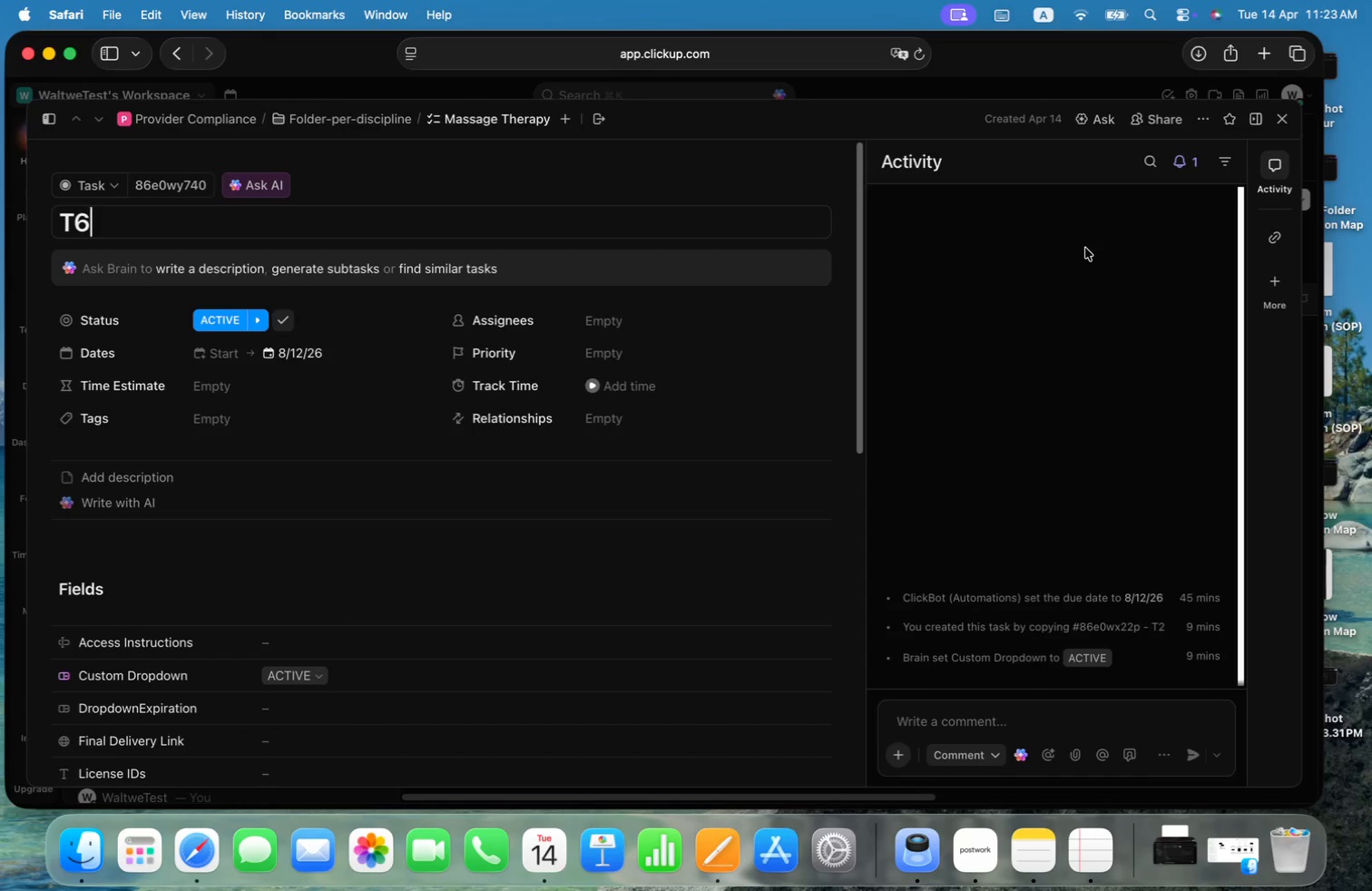 
key(Enter)
 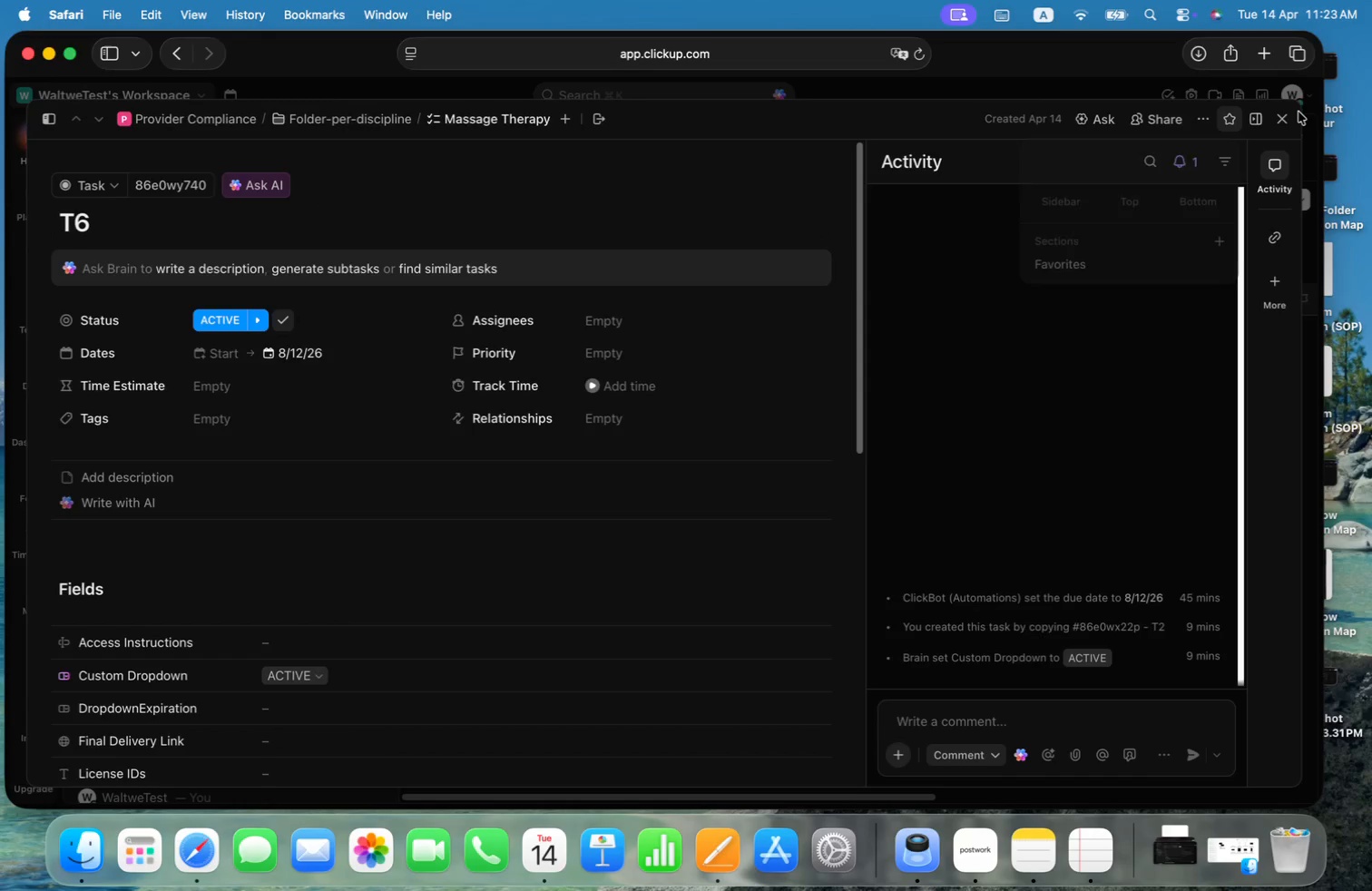 
left_click([1289, 118])
 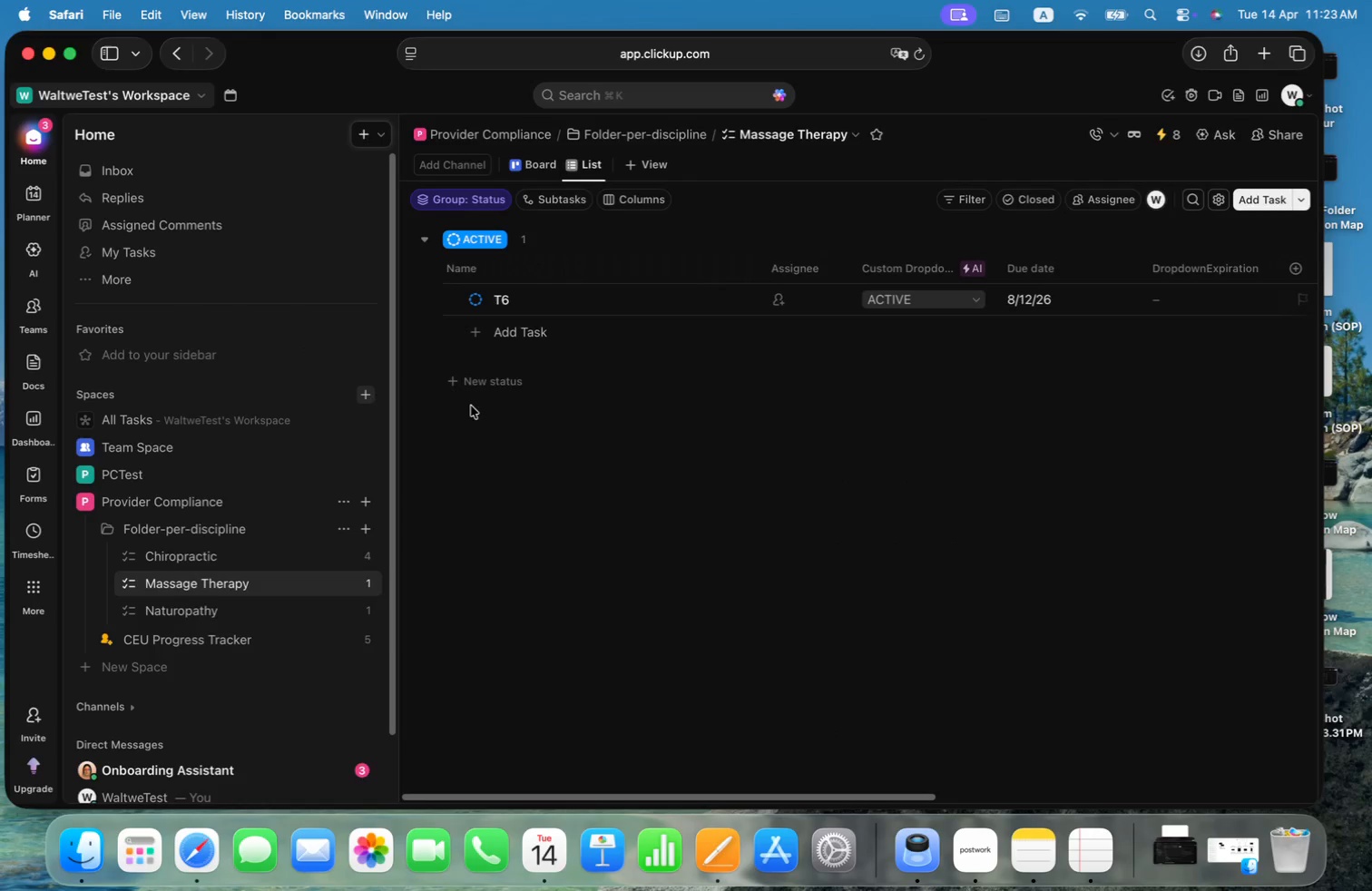 
left_click([533, 334])
 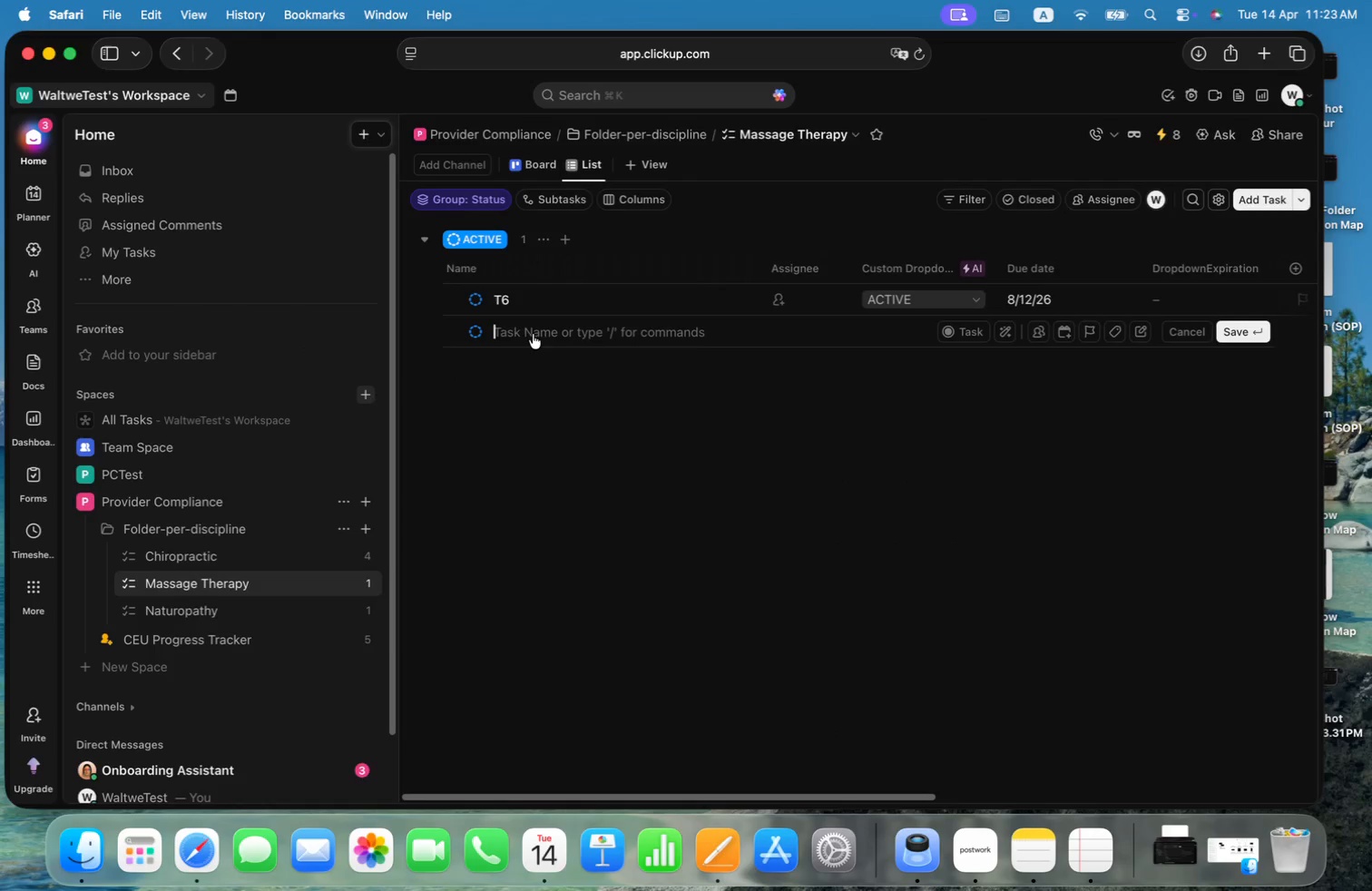 
type(T7)
 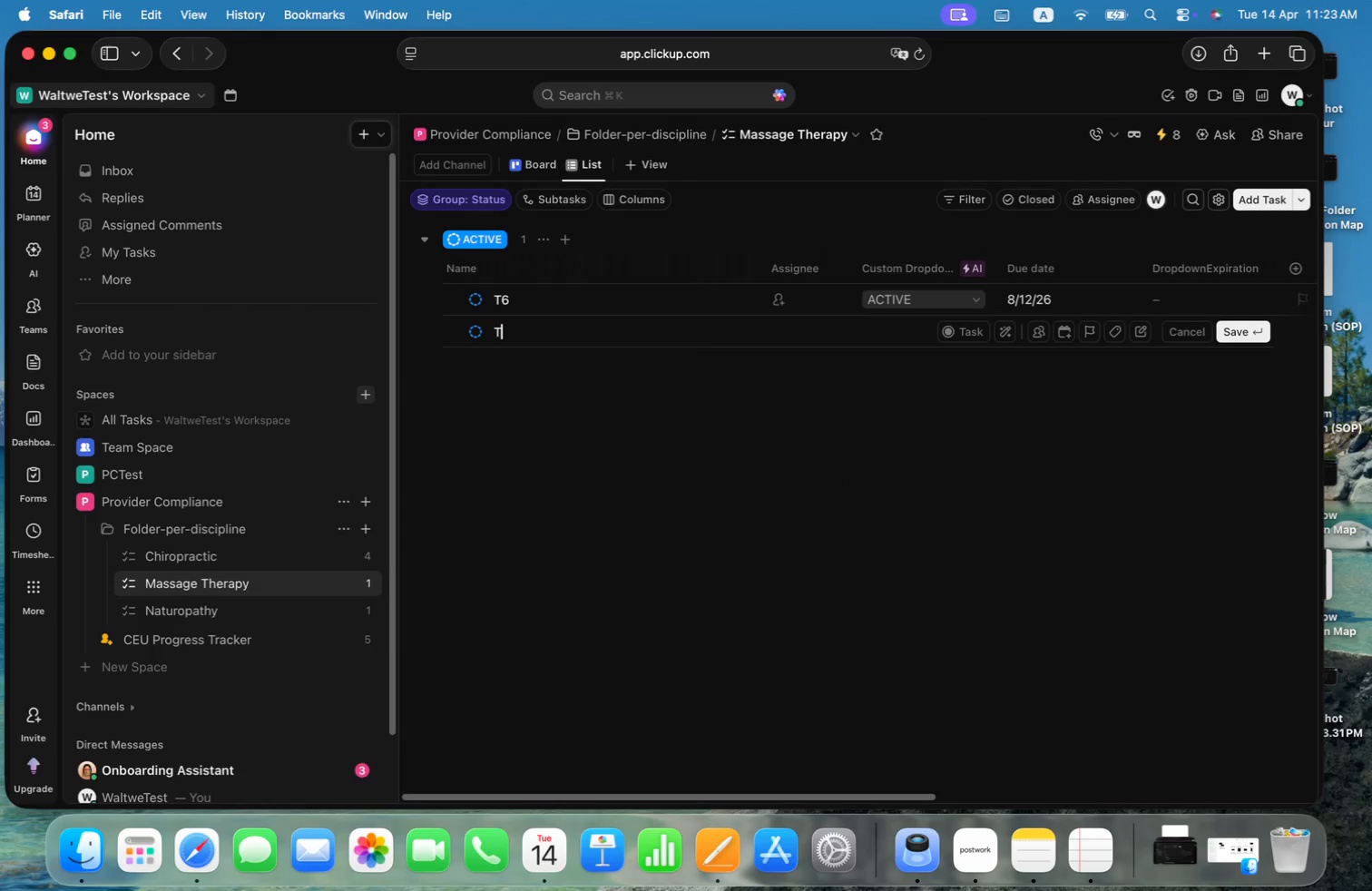 
key(Enter)
 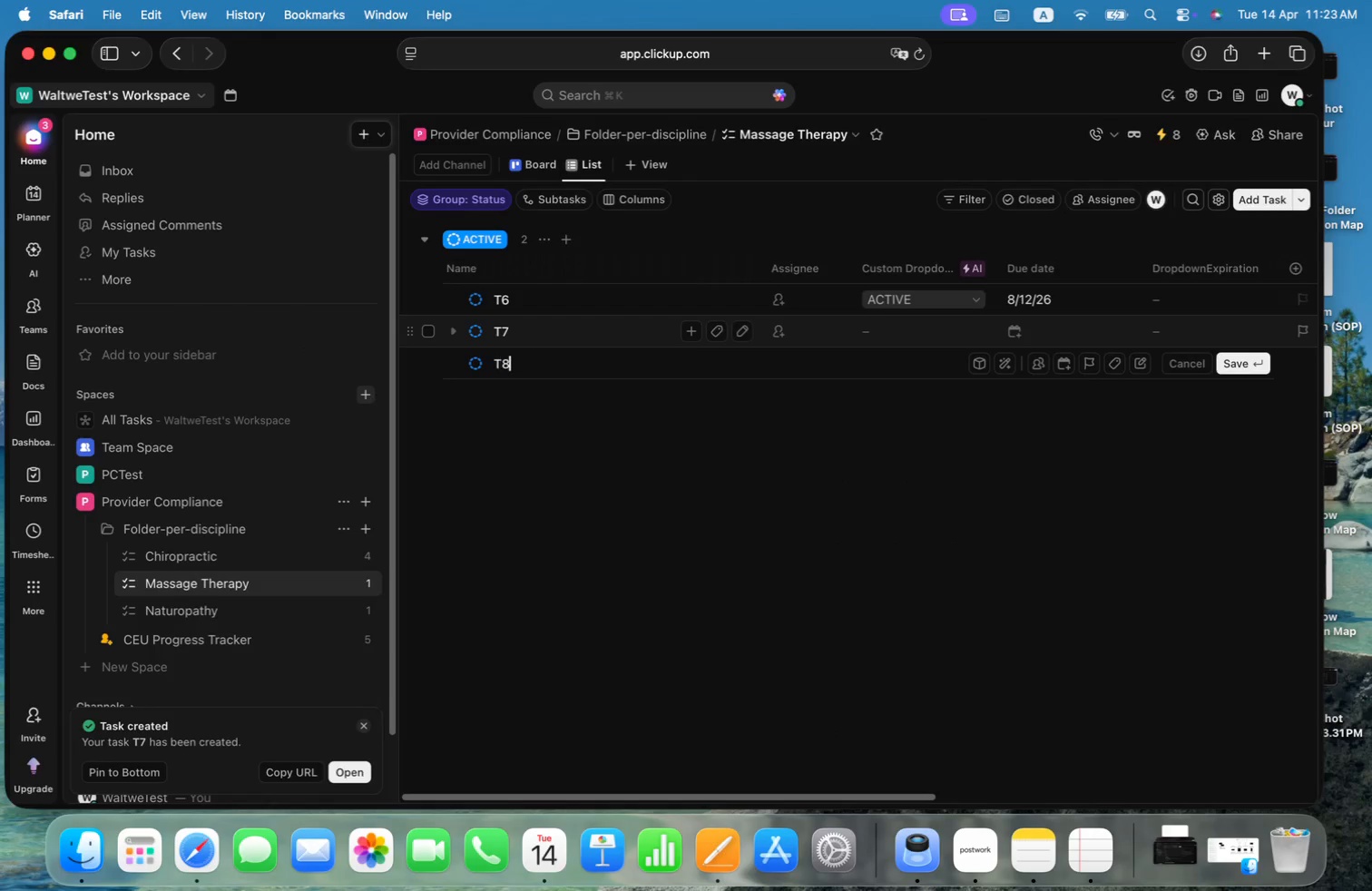 
type(T8)
 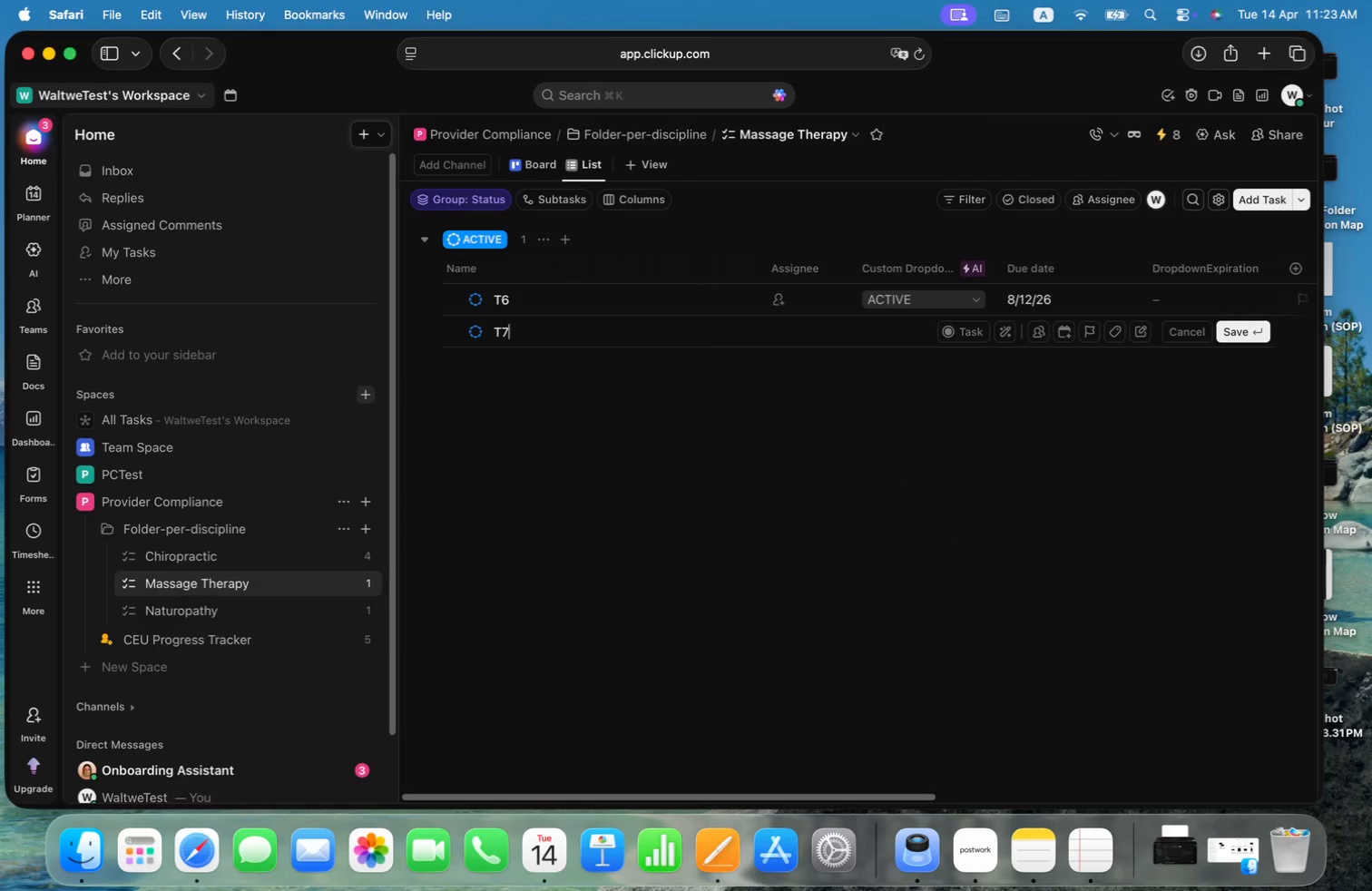 
key(Enter)
 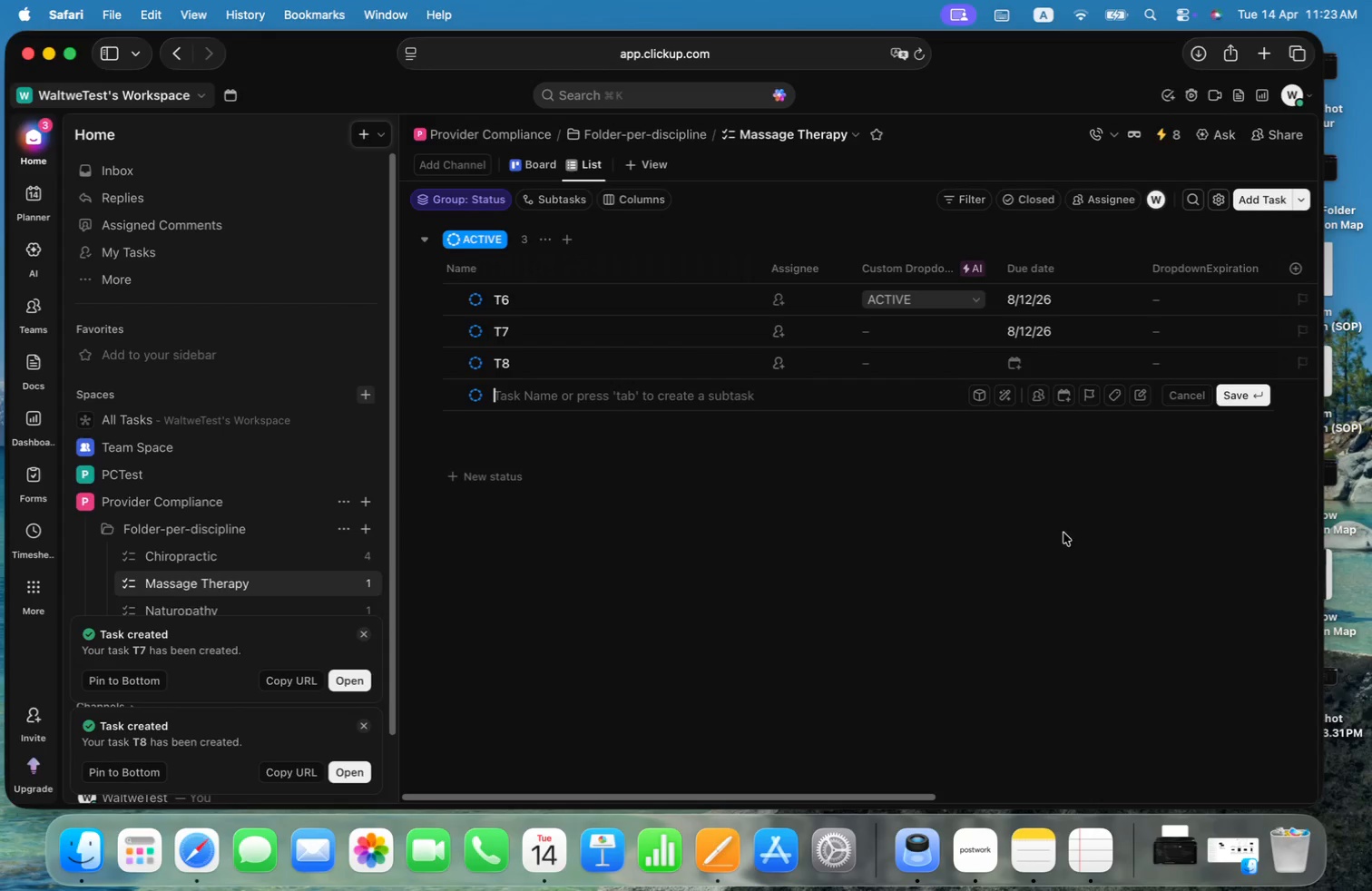 
wait(5.29)
 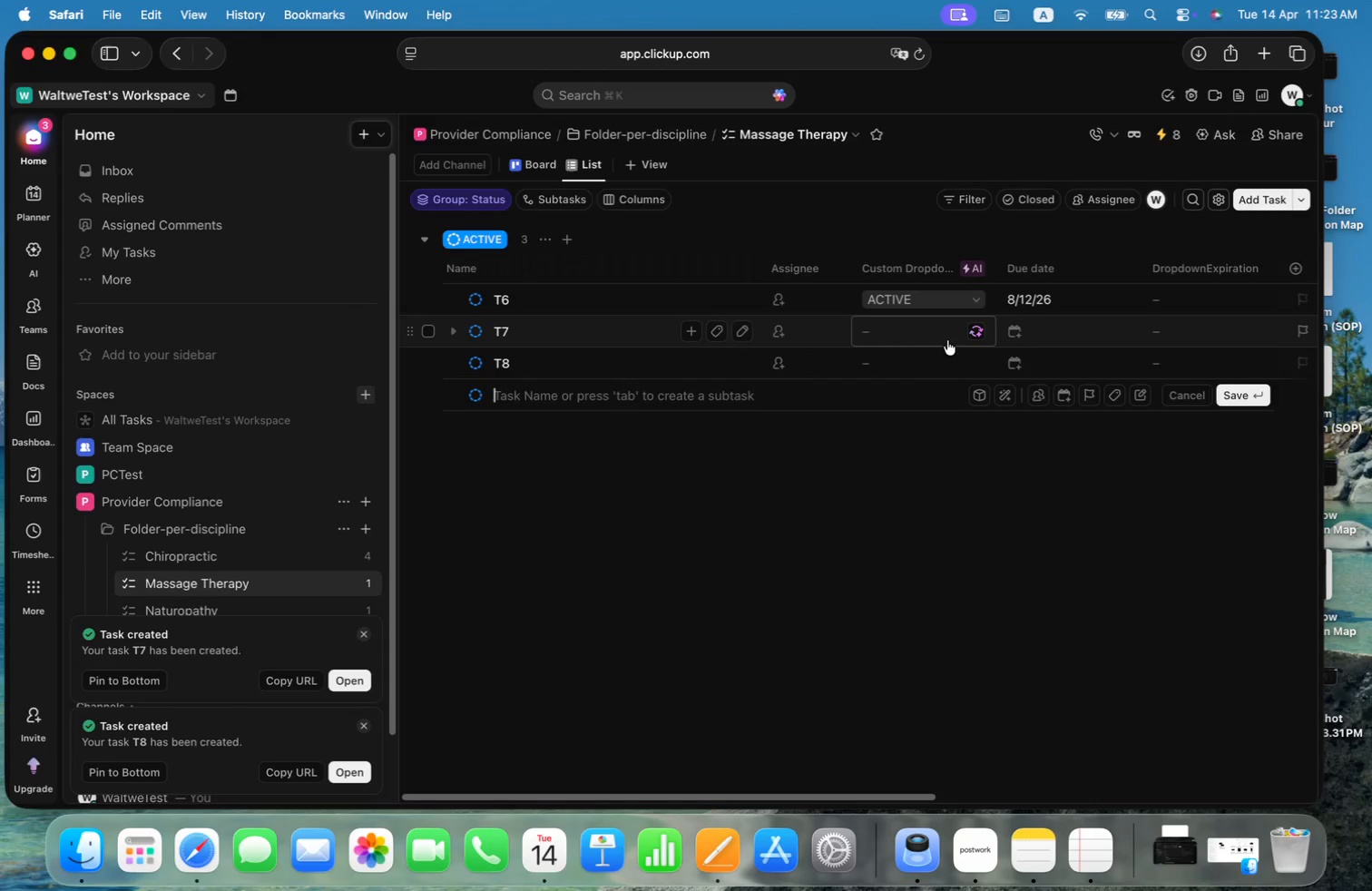 
left_click([1291, 270])
 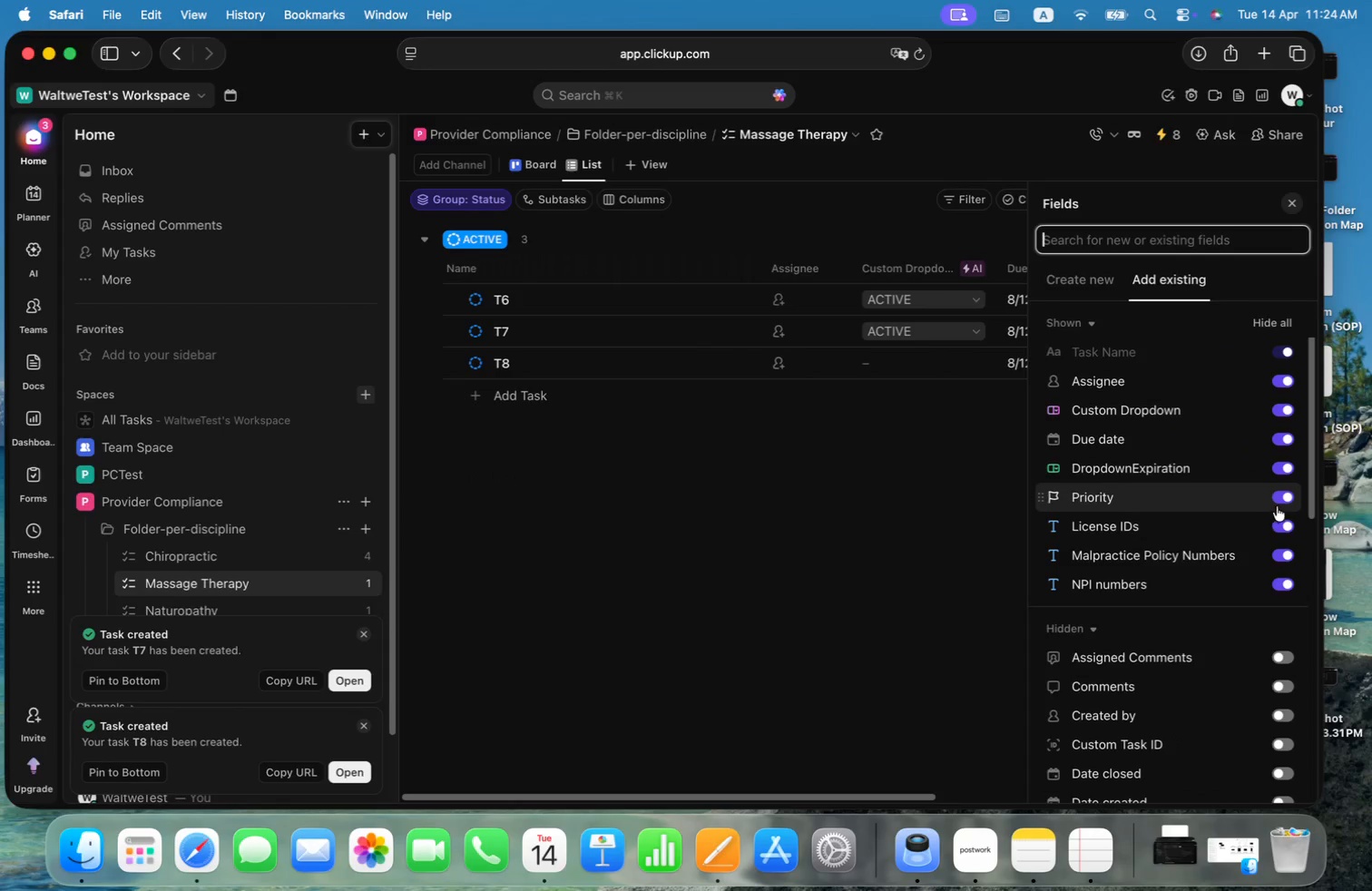 
left_click([1287, 411])
 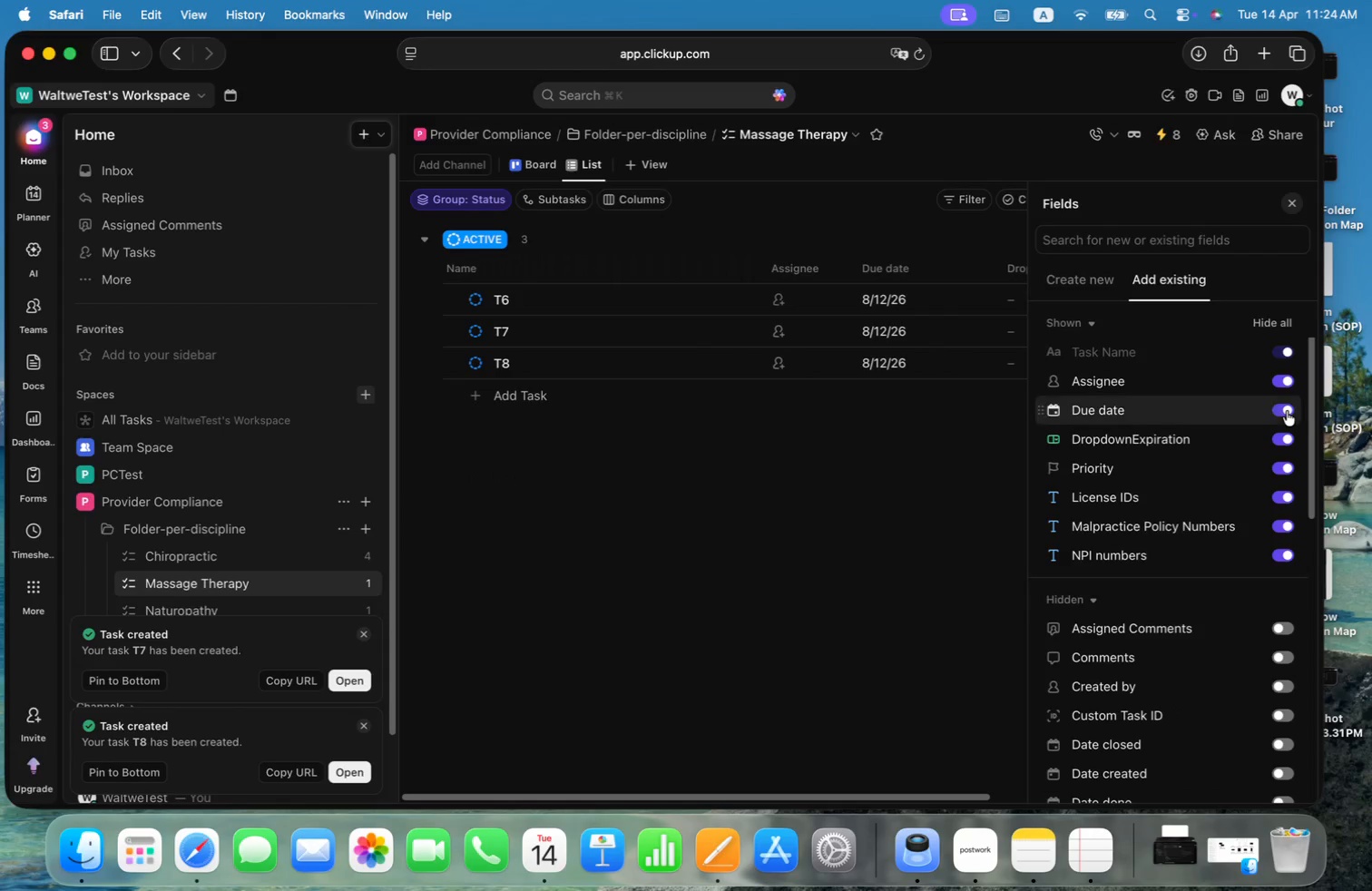 
left_click_drag(start_coordinate=[1309, 397], to_coordinate=[1298, 367])
 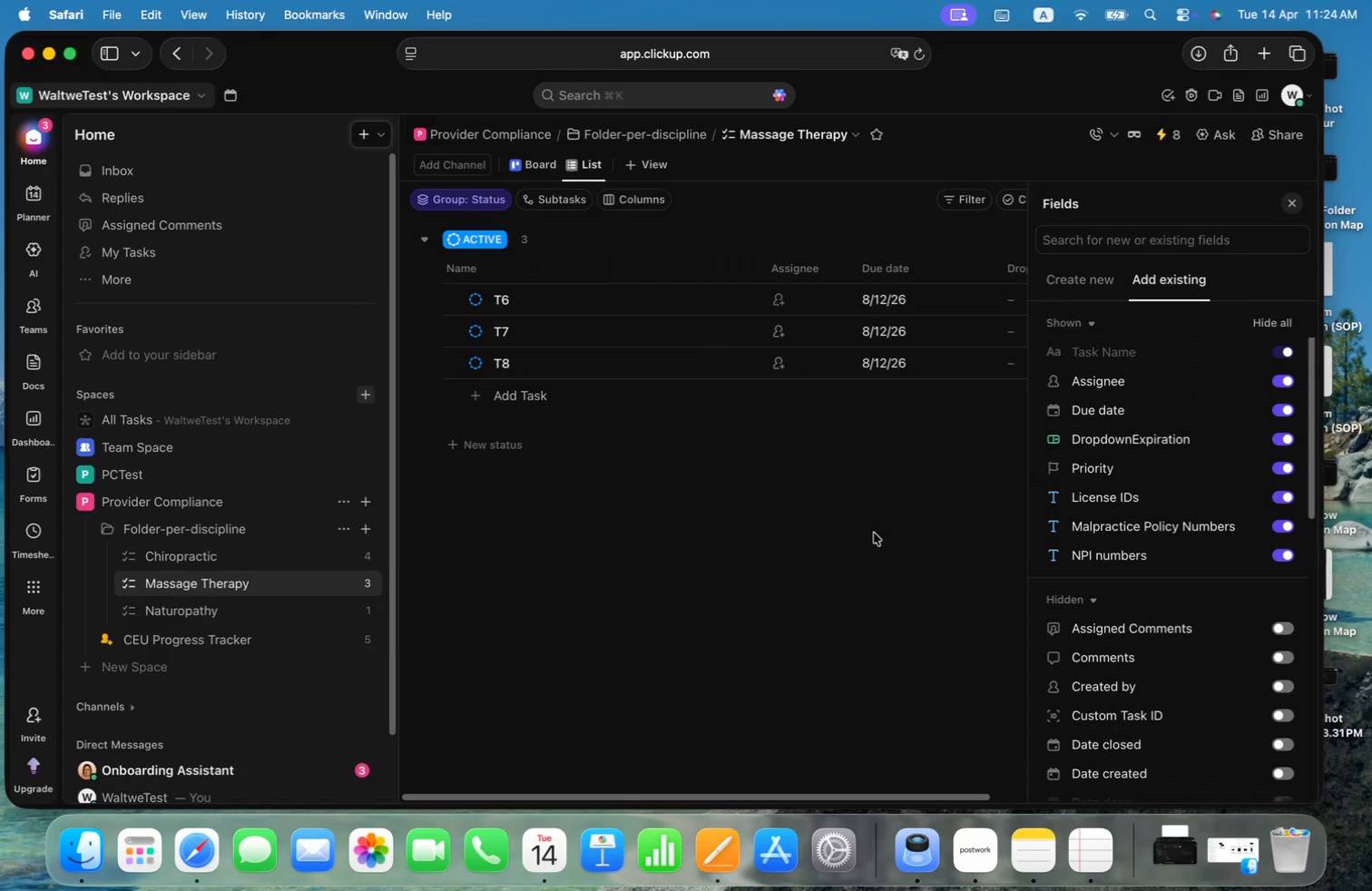 
left_click([1184, 247])
 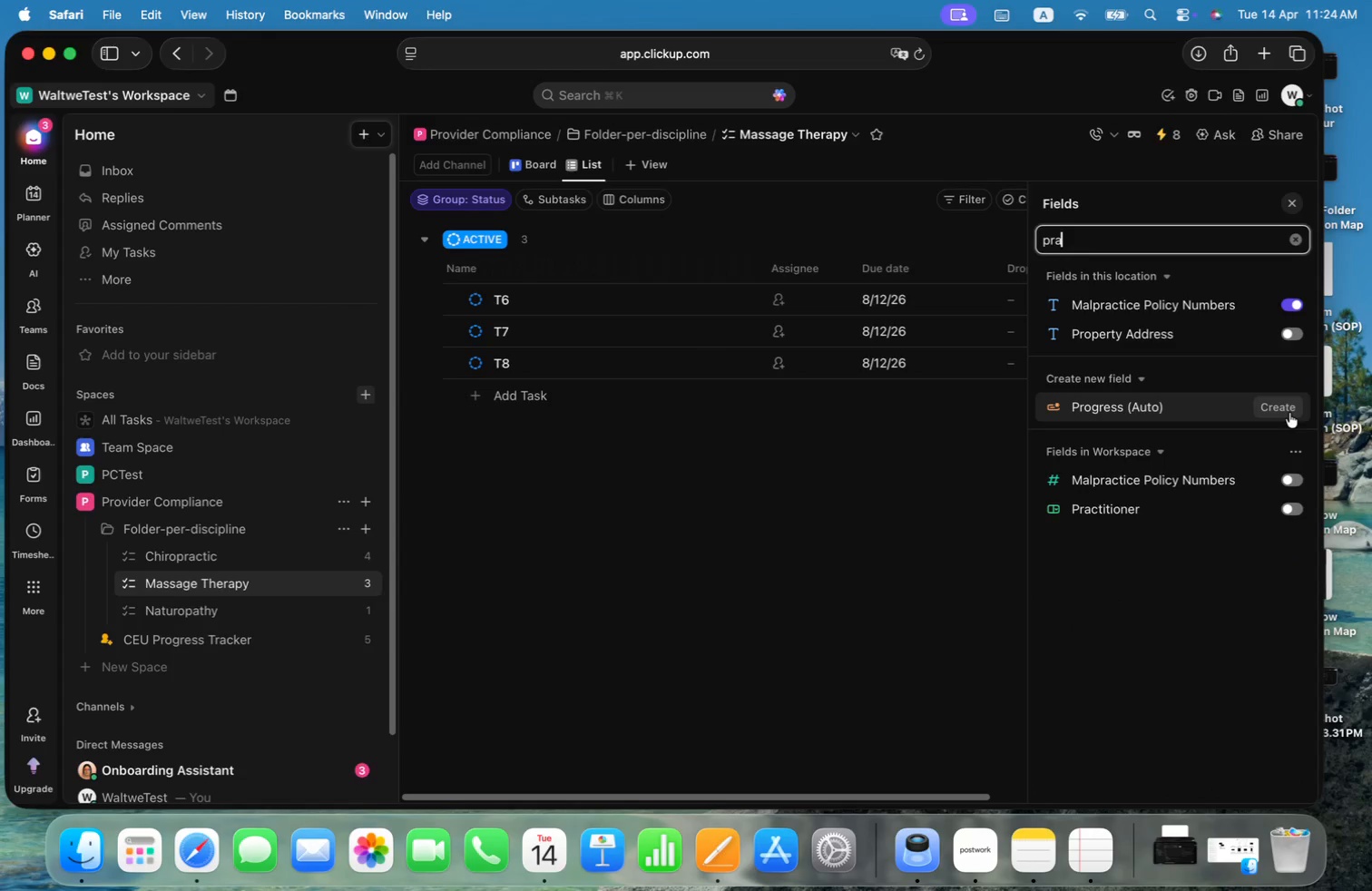 
type(pra)
 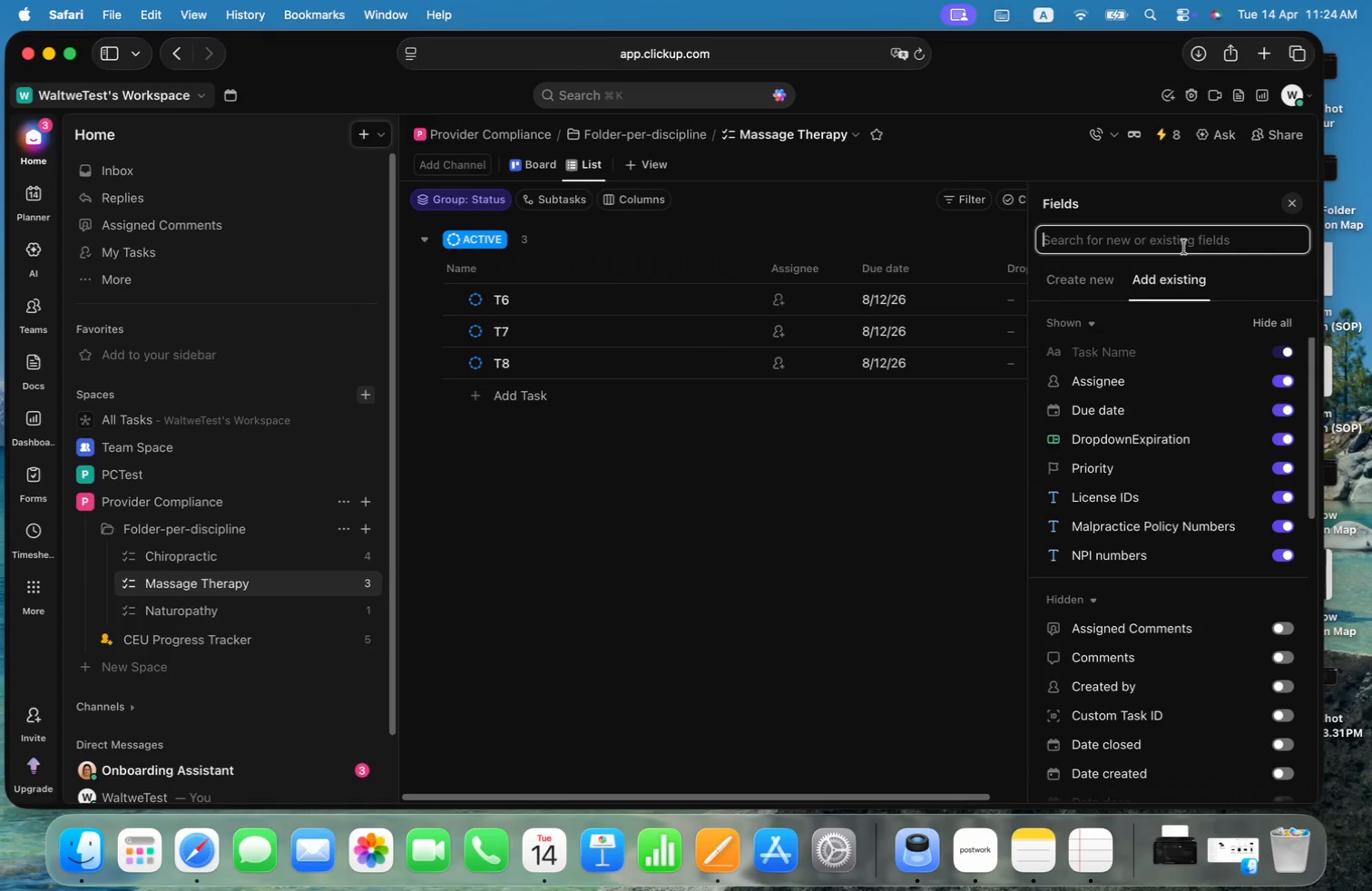 
left_click([1295, 506])
 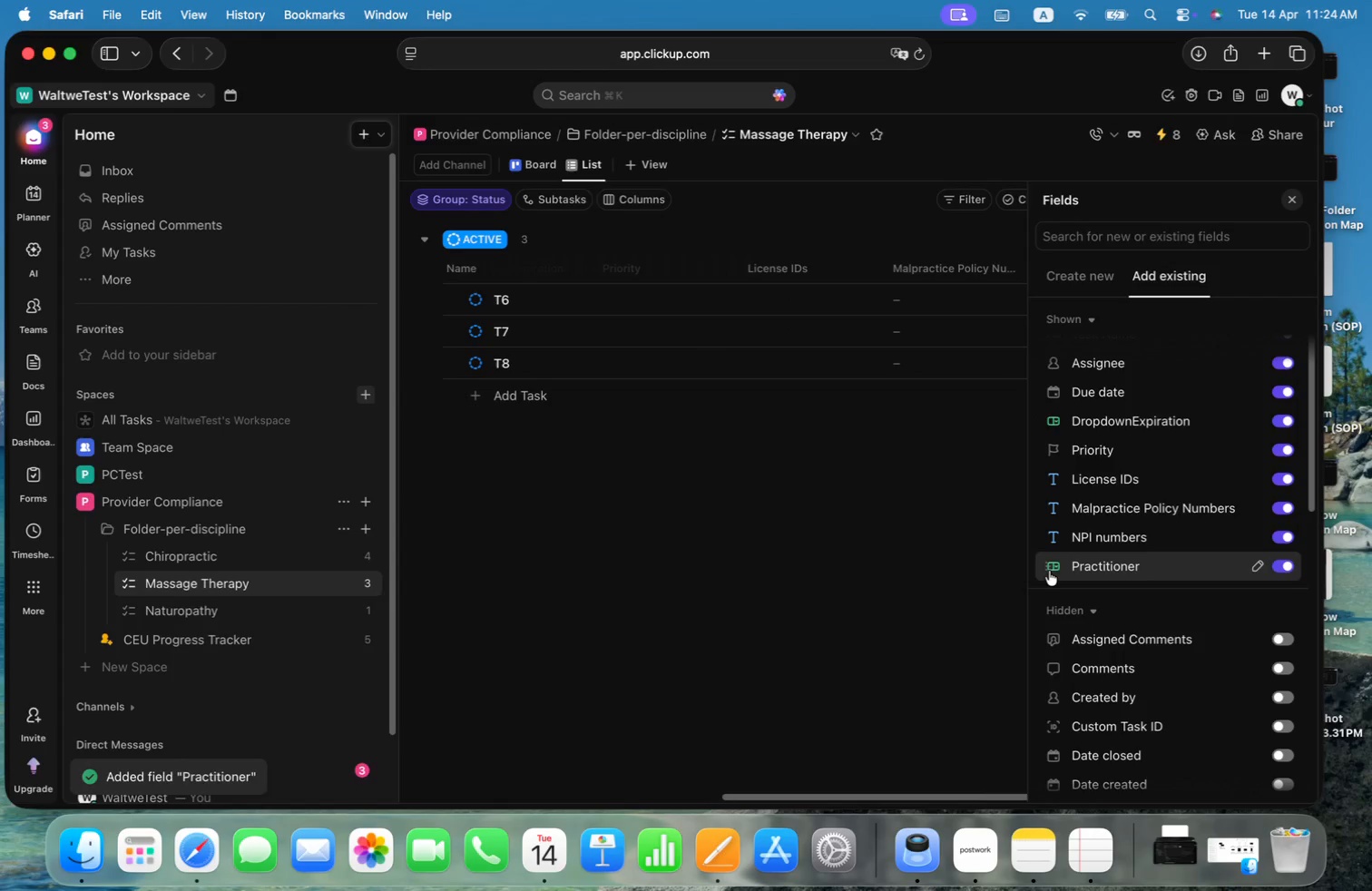 
left_click_drag(start_coordinate=[1043, 563], to_coordinate=[1035, 387])
 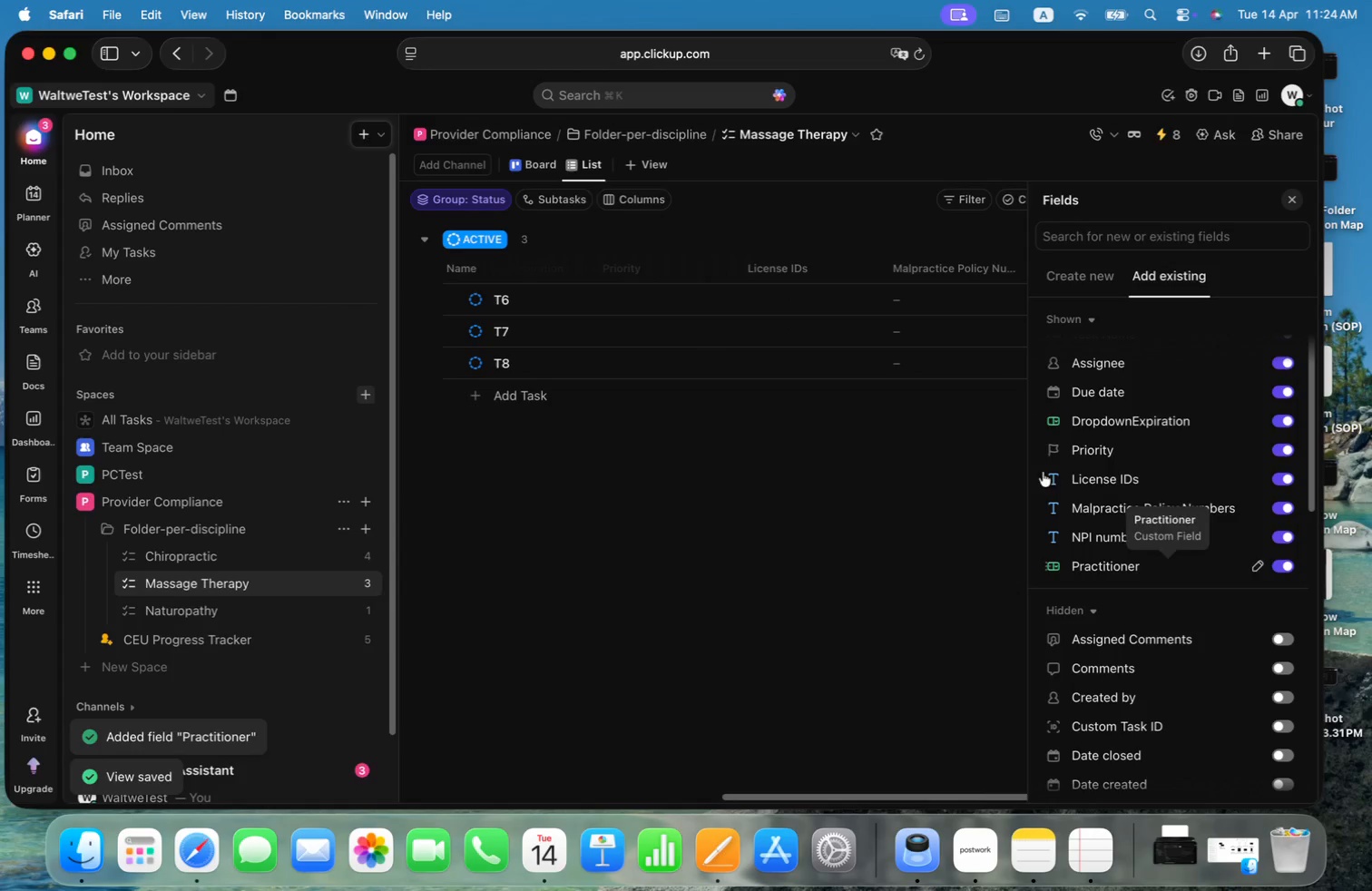 
left_click_drag(start_coordinate=[1171, 568], to_coordinate=[1171, 548])
 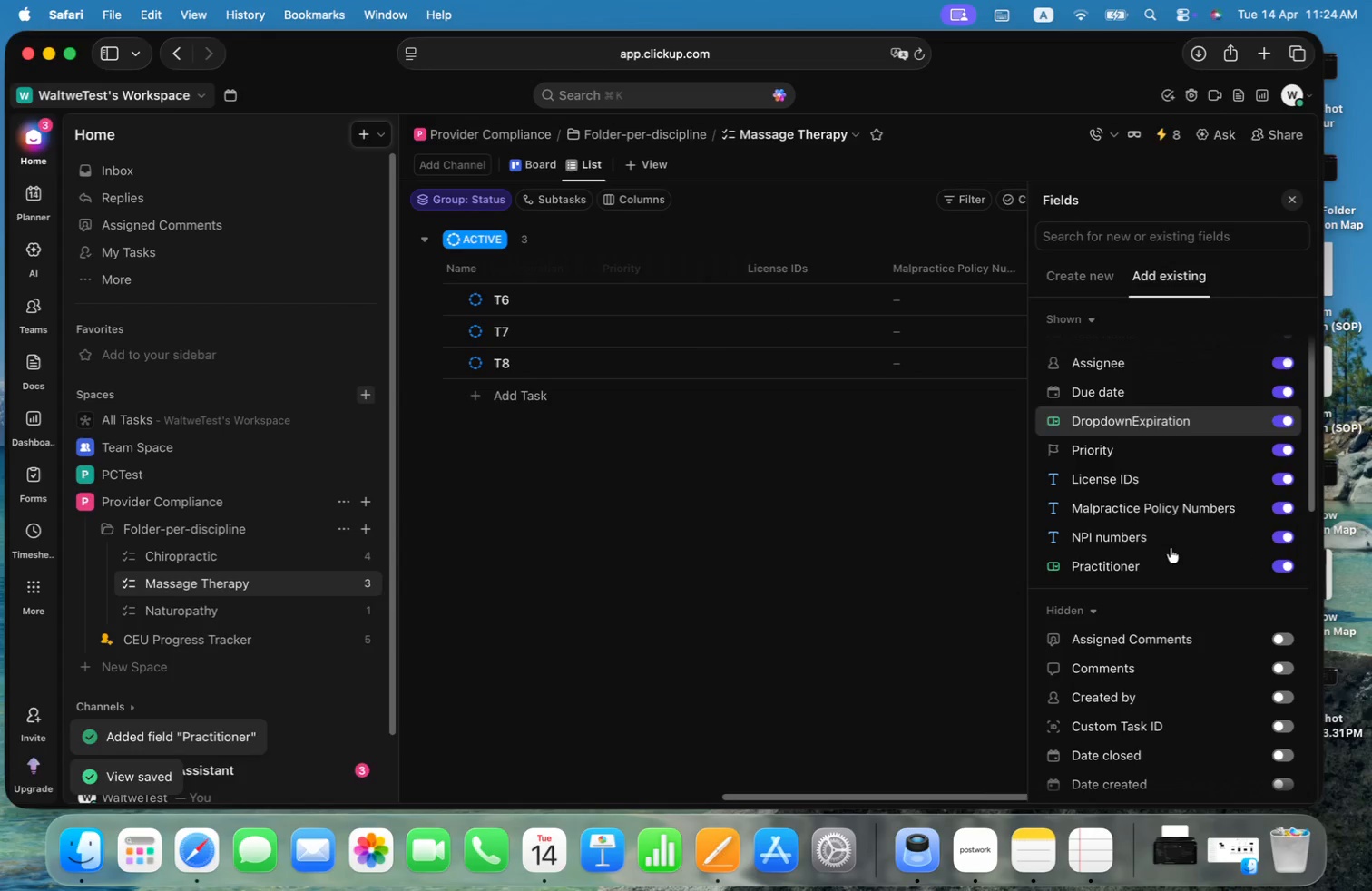 
left_click_drag(start_coordinate=[1041, 567], to_coordinate=[1047, 390])
 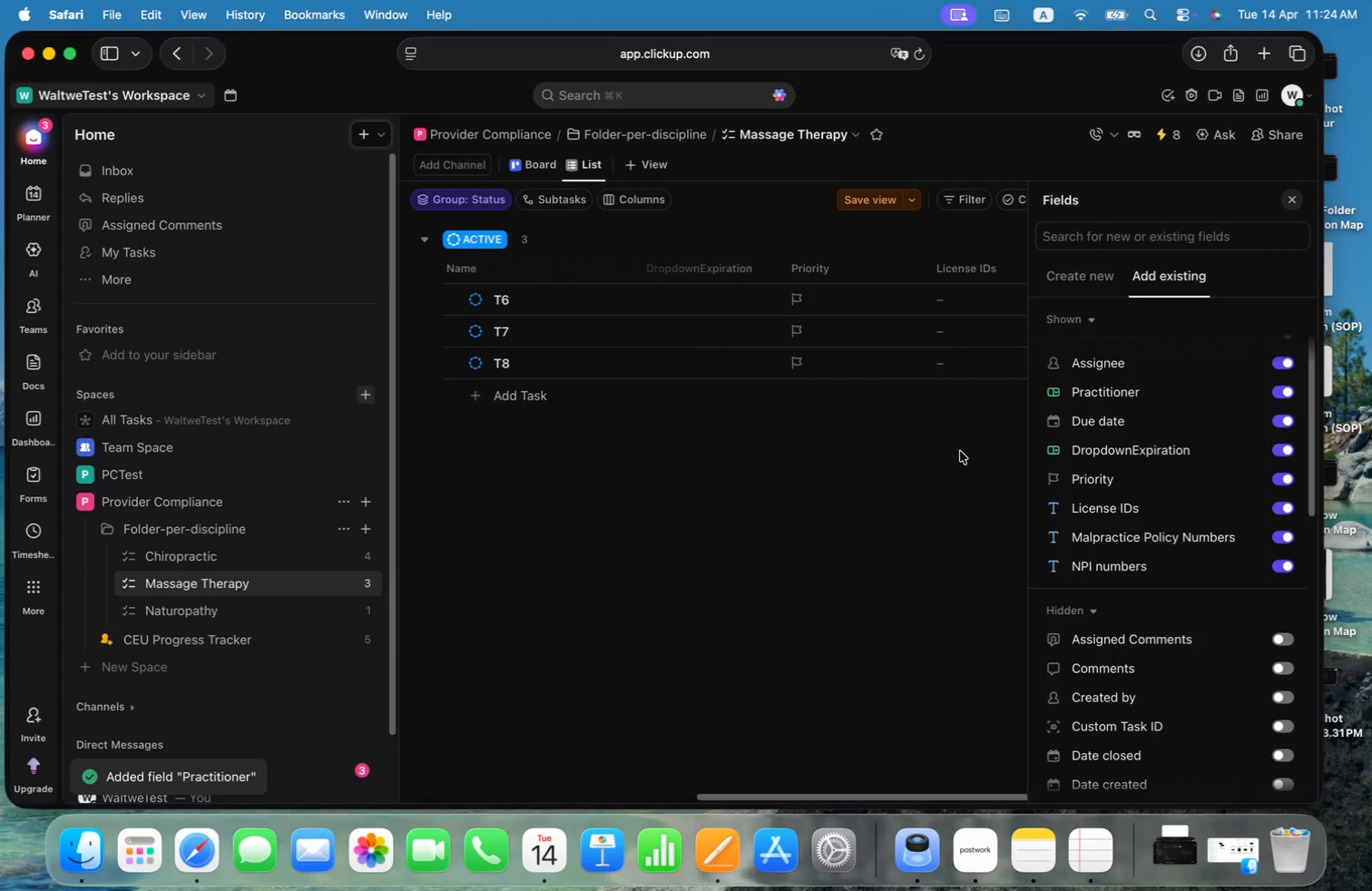 
left_click([960, 451])
 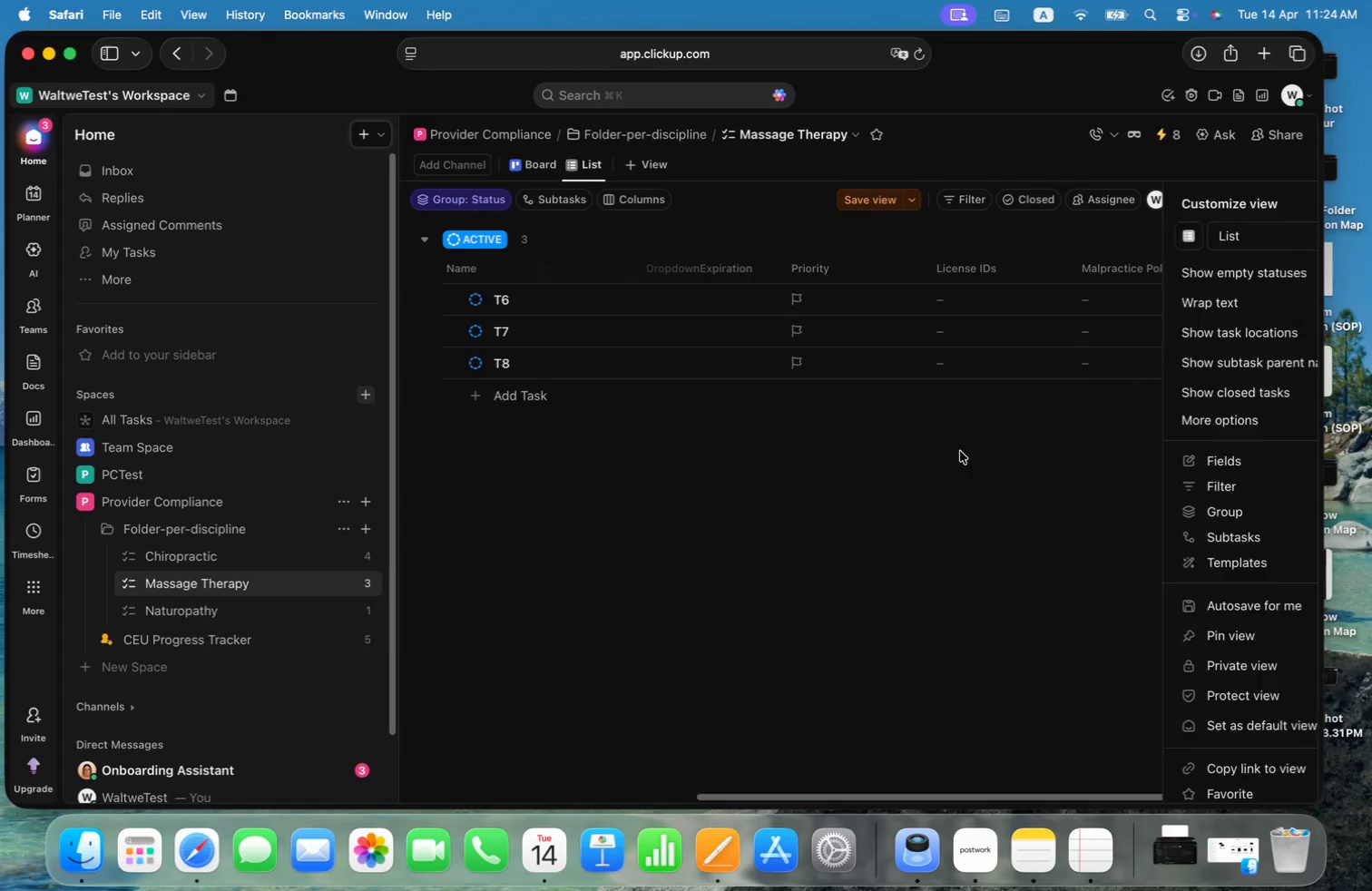 
left_click_drag(start_coordinate=[1065, 797], to_coordinate=[742, 781])
 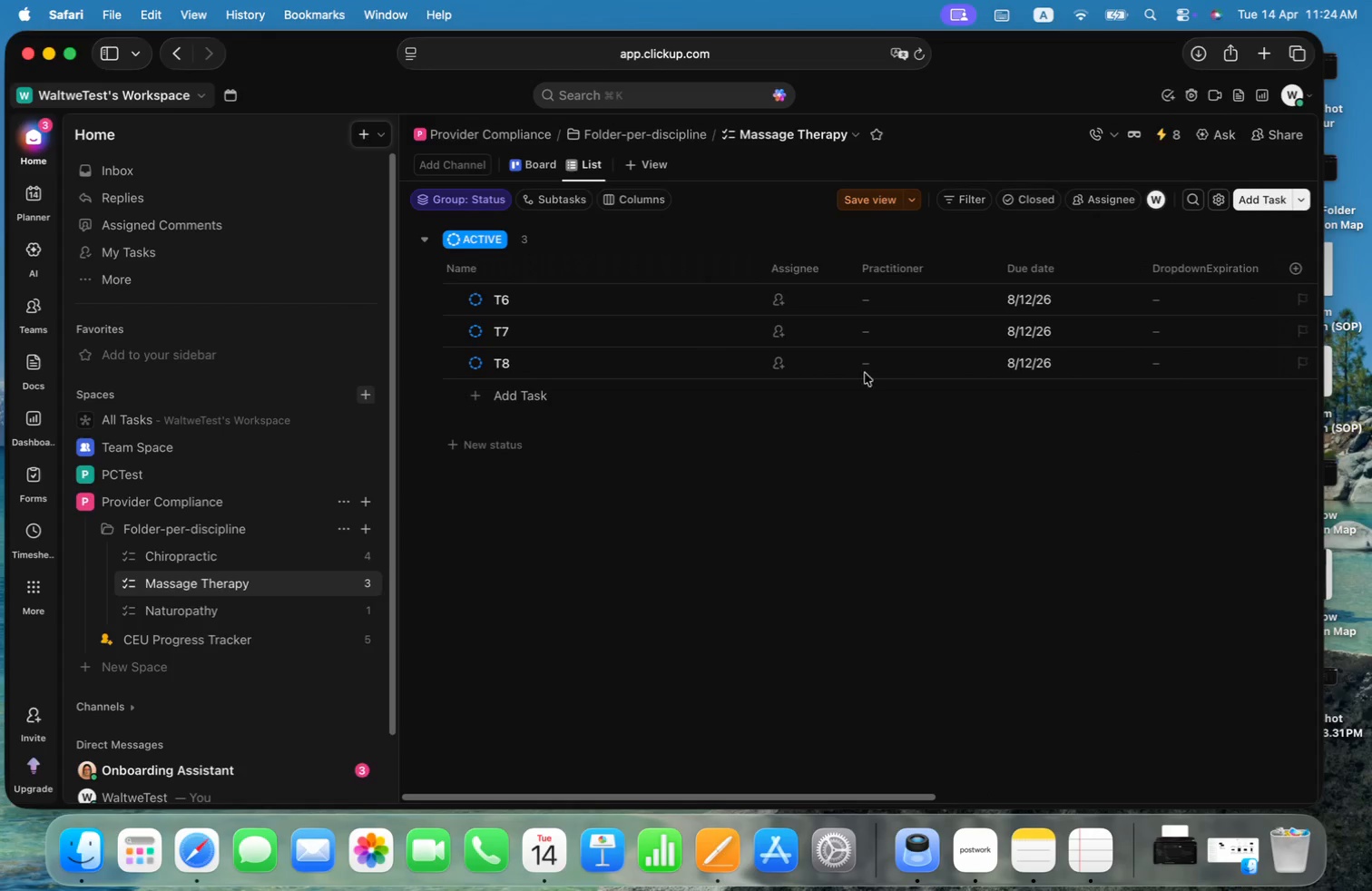 
left_click([896, 299])
 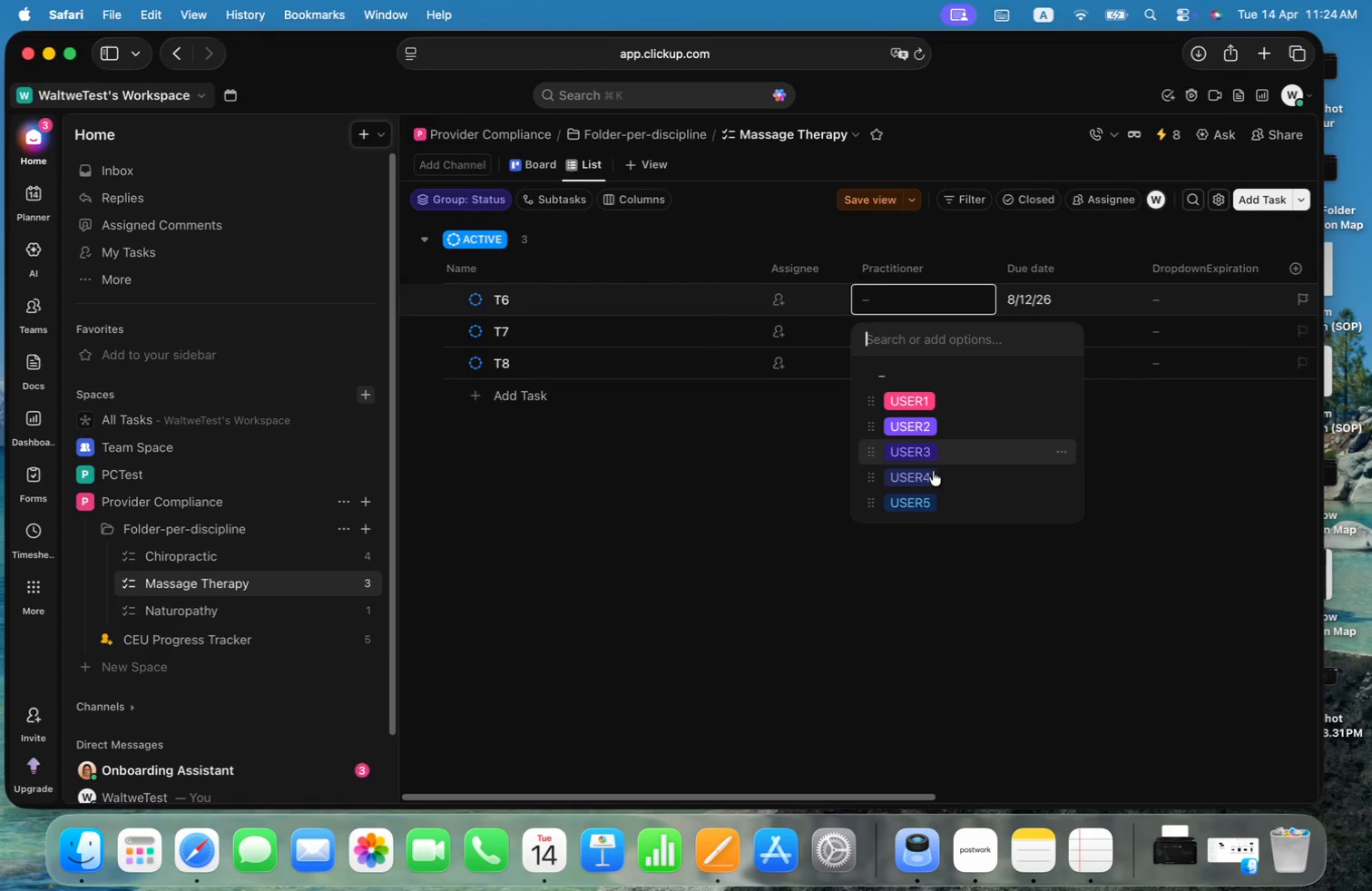 
left_click([931, 511])
 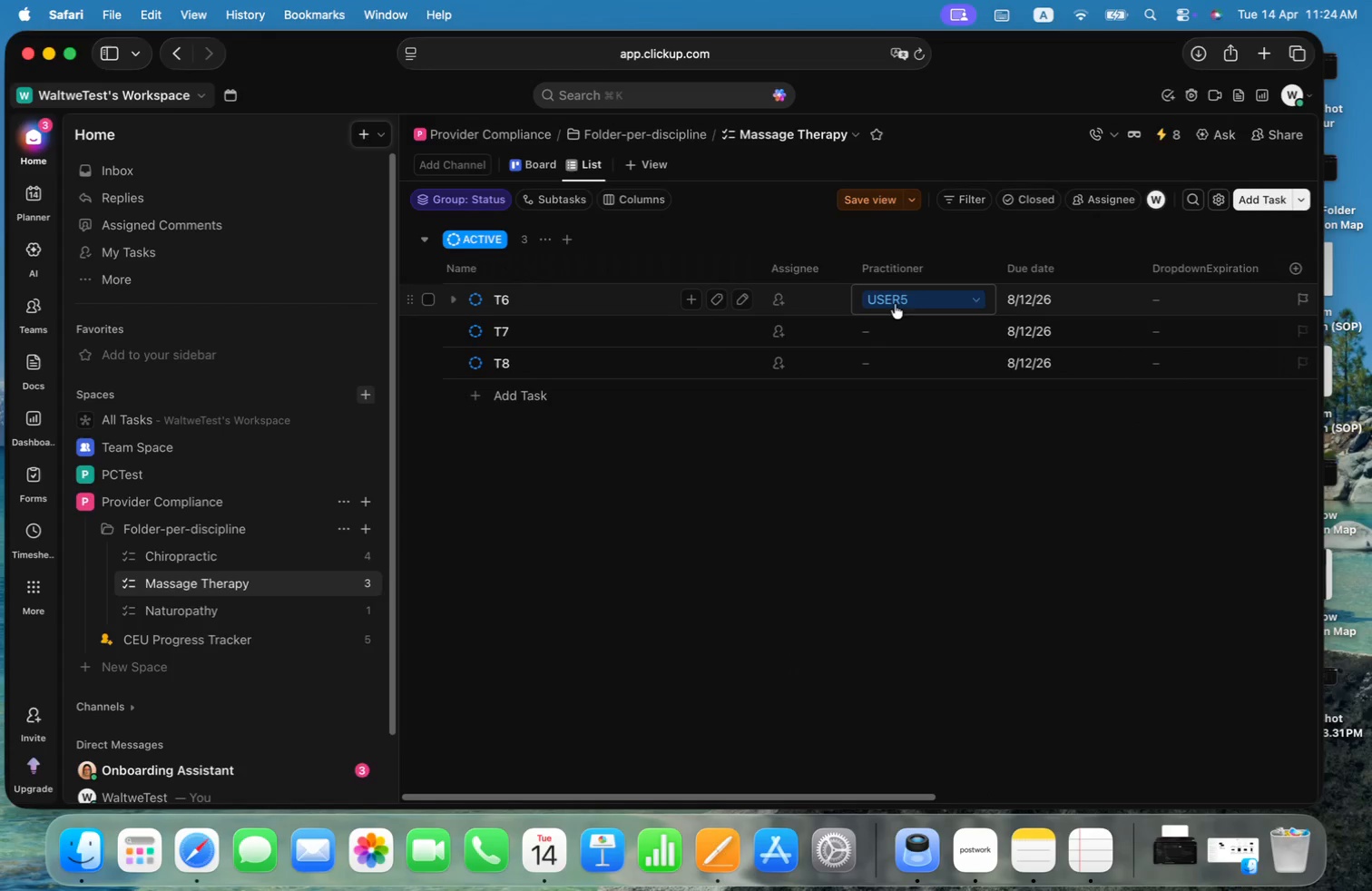 
left_click([900, 334])
 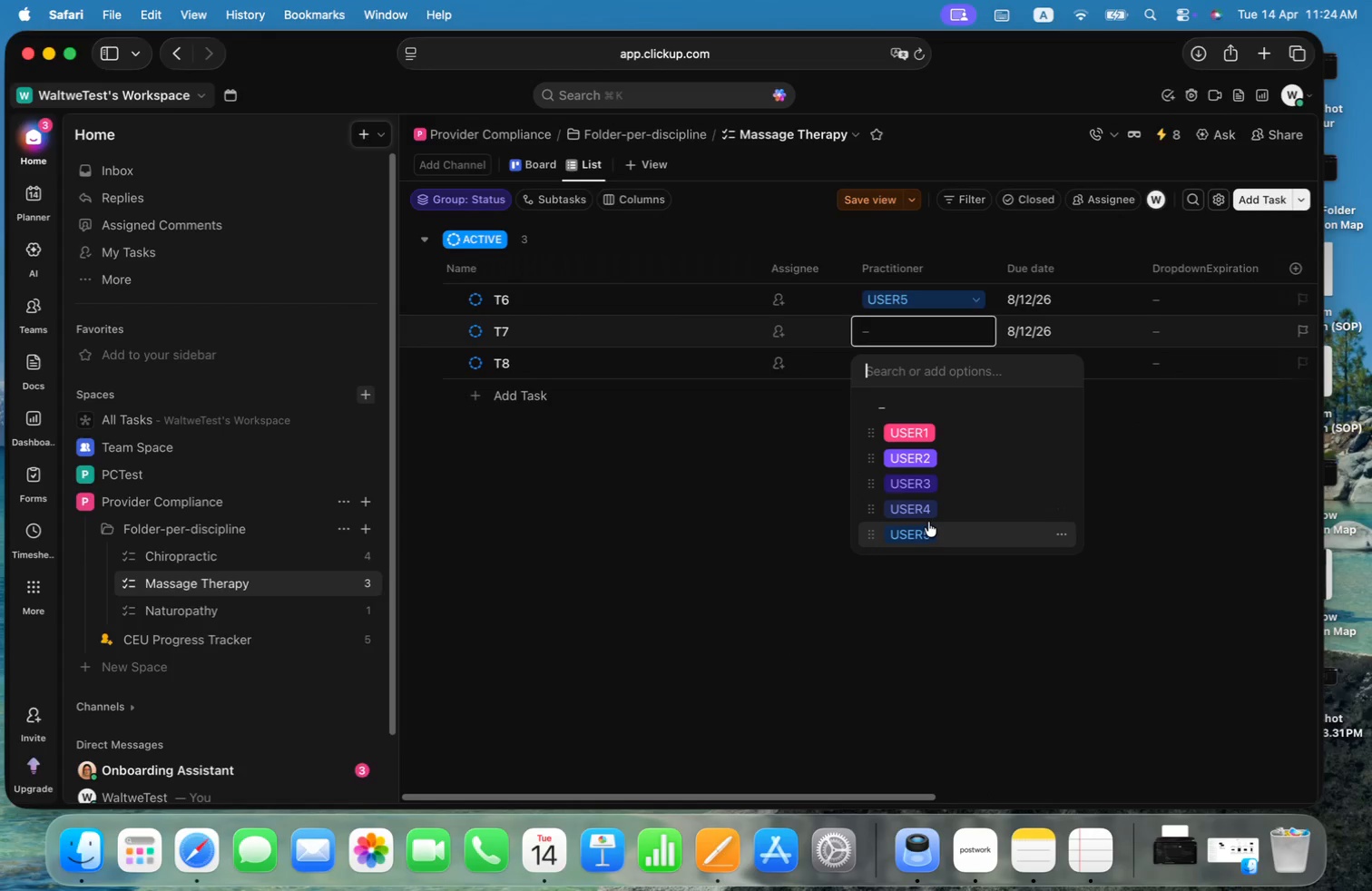 
left_click([915, 532])
 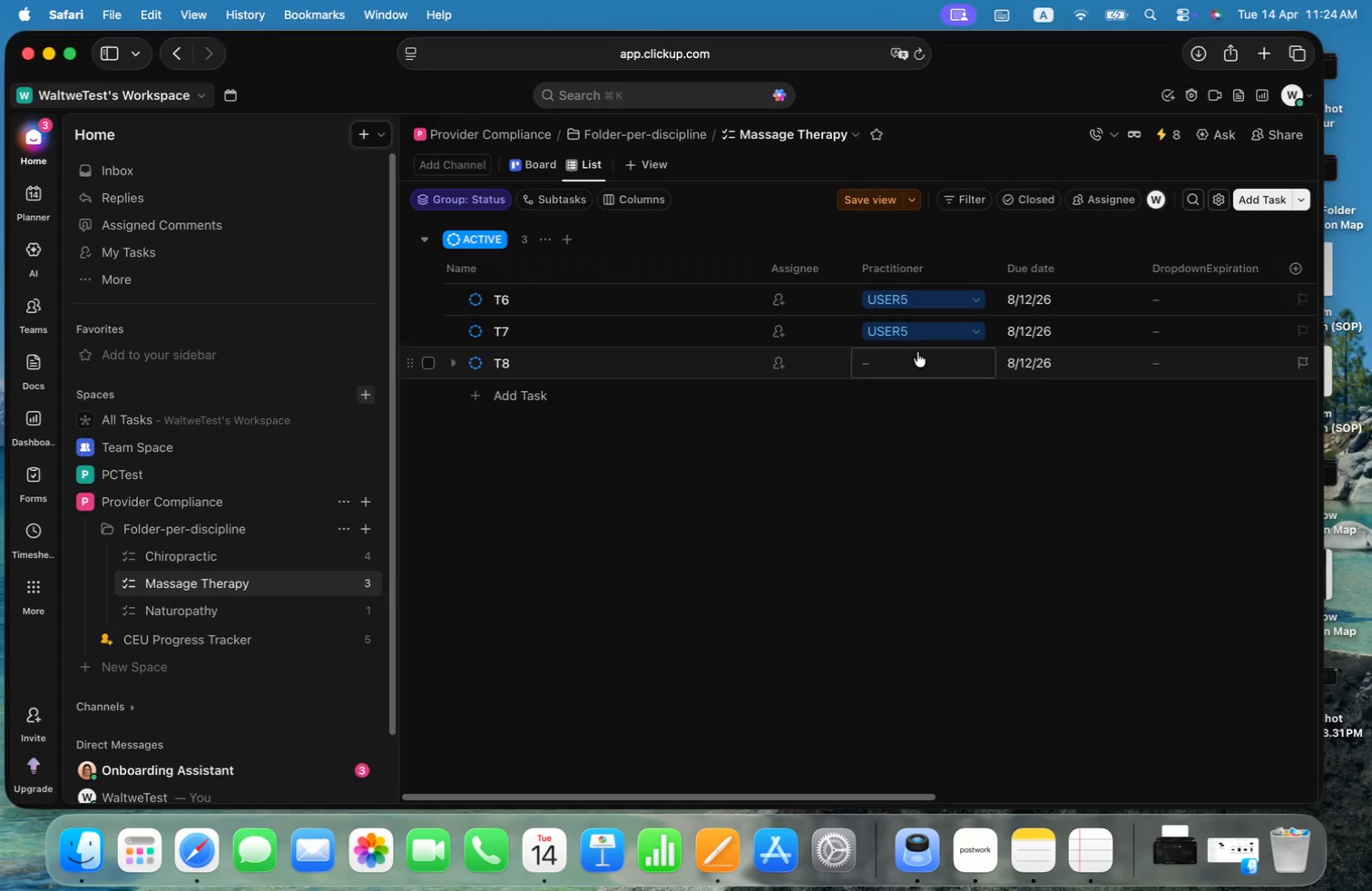 
left_click([909, 367])
 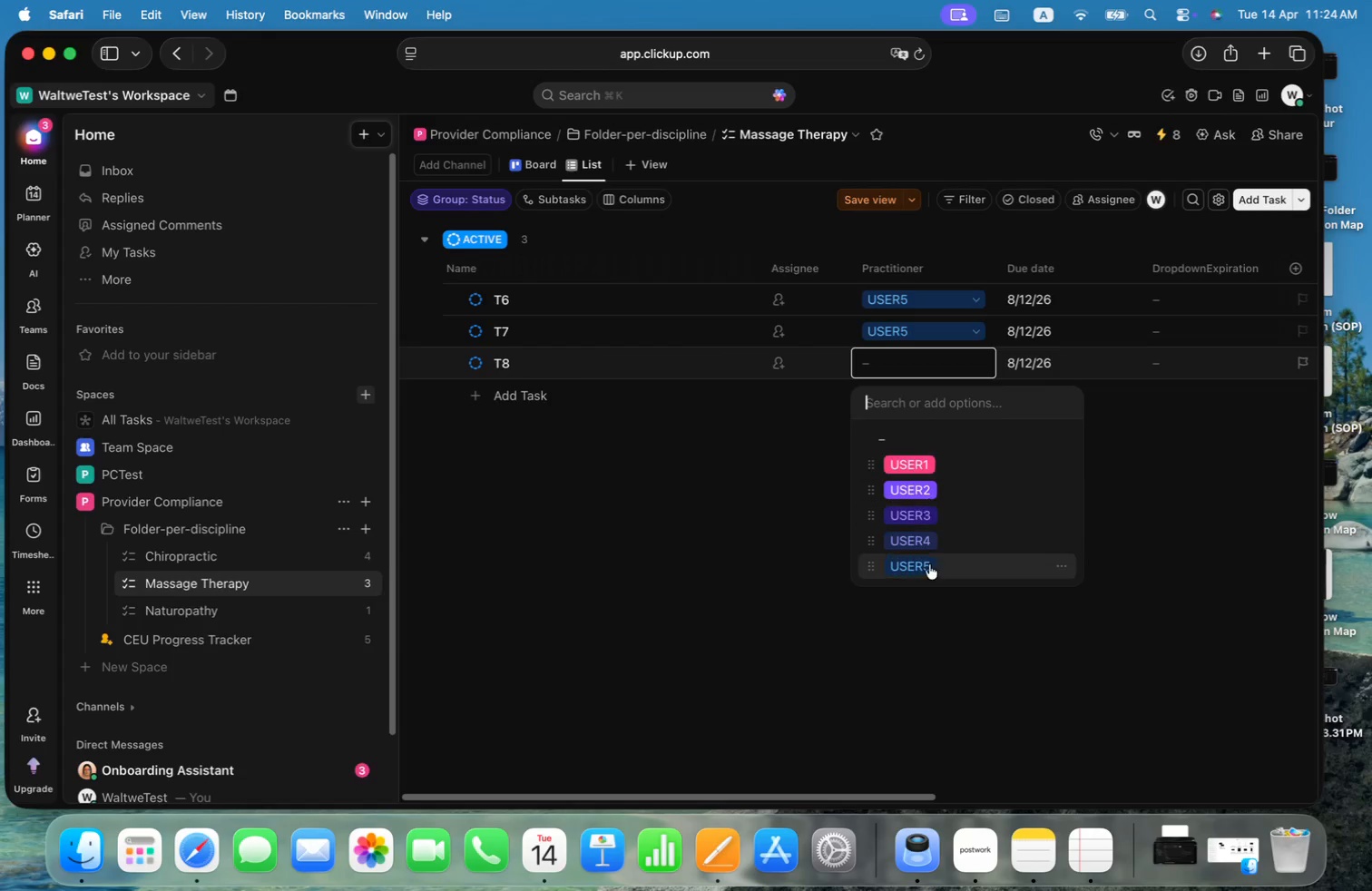 
left_click([928, 569])
 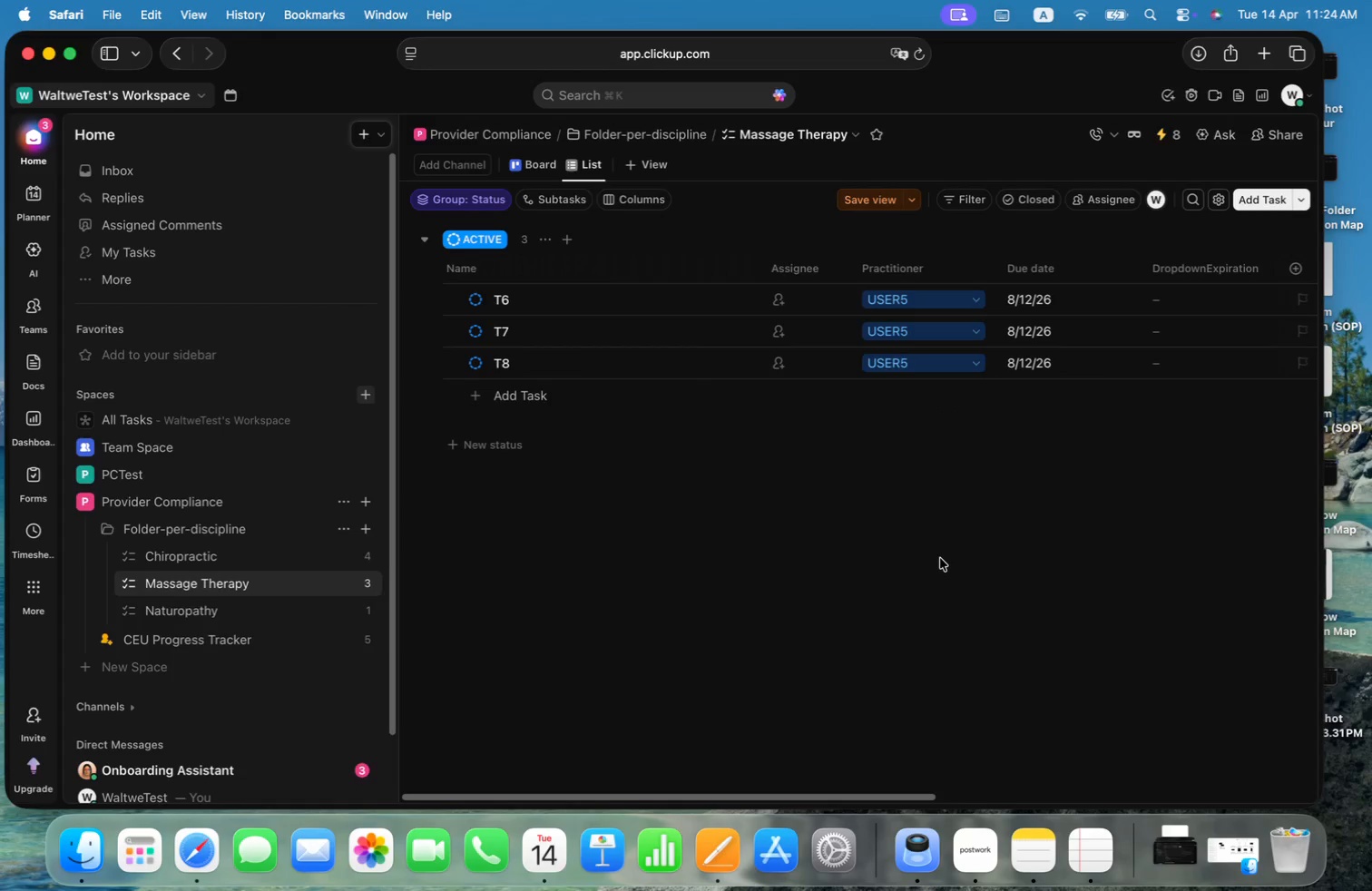 
left_click([935, 553])
 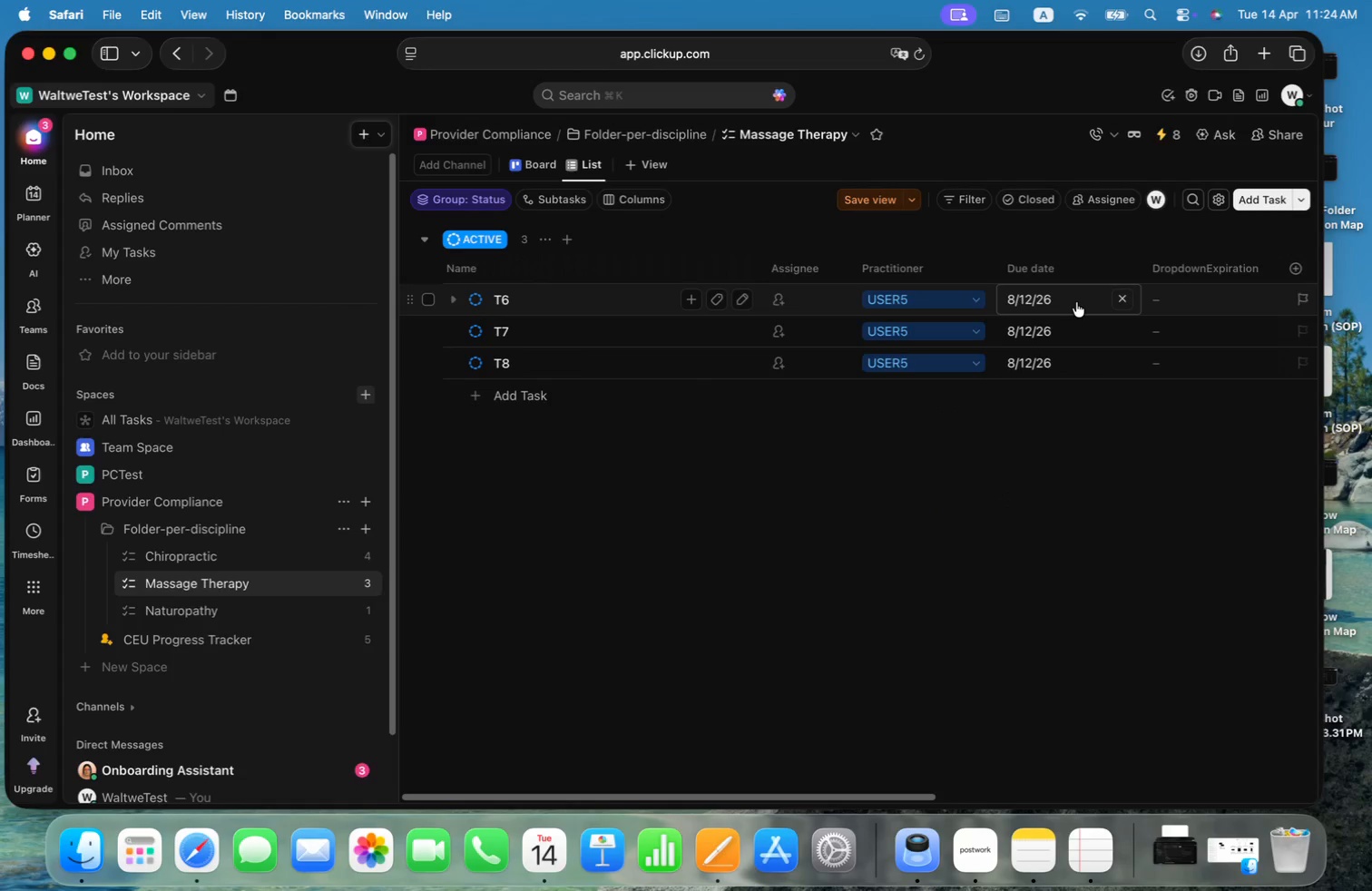 
left_click([1067, 301])
 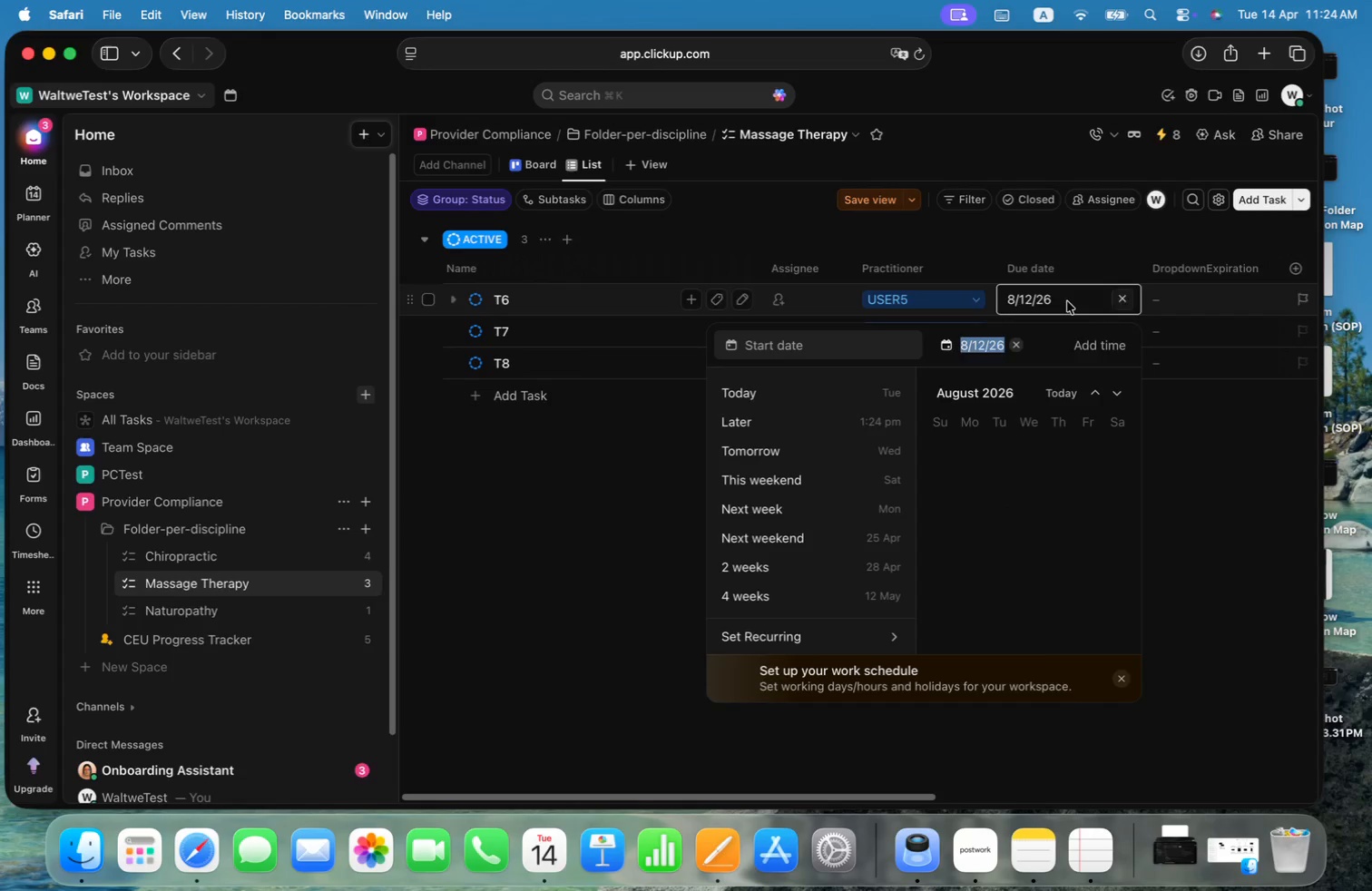 
scroll: coordinate [1063, 491], scroll_direction: down, amount: 7.0
 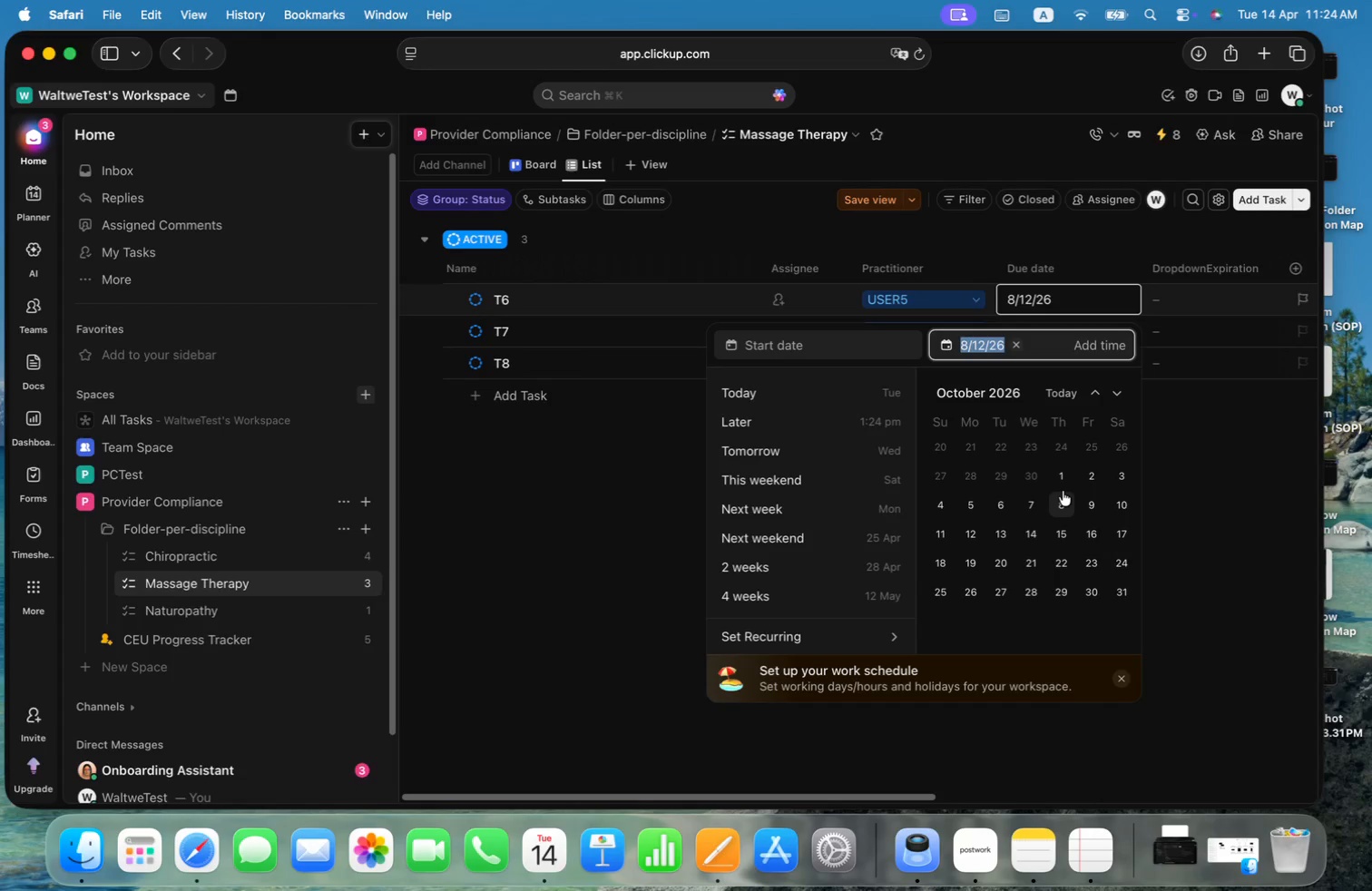 
left_click([1064, 482])
 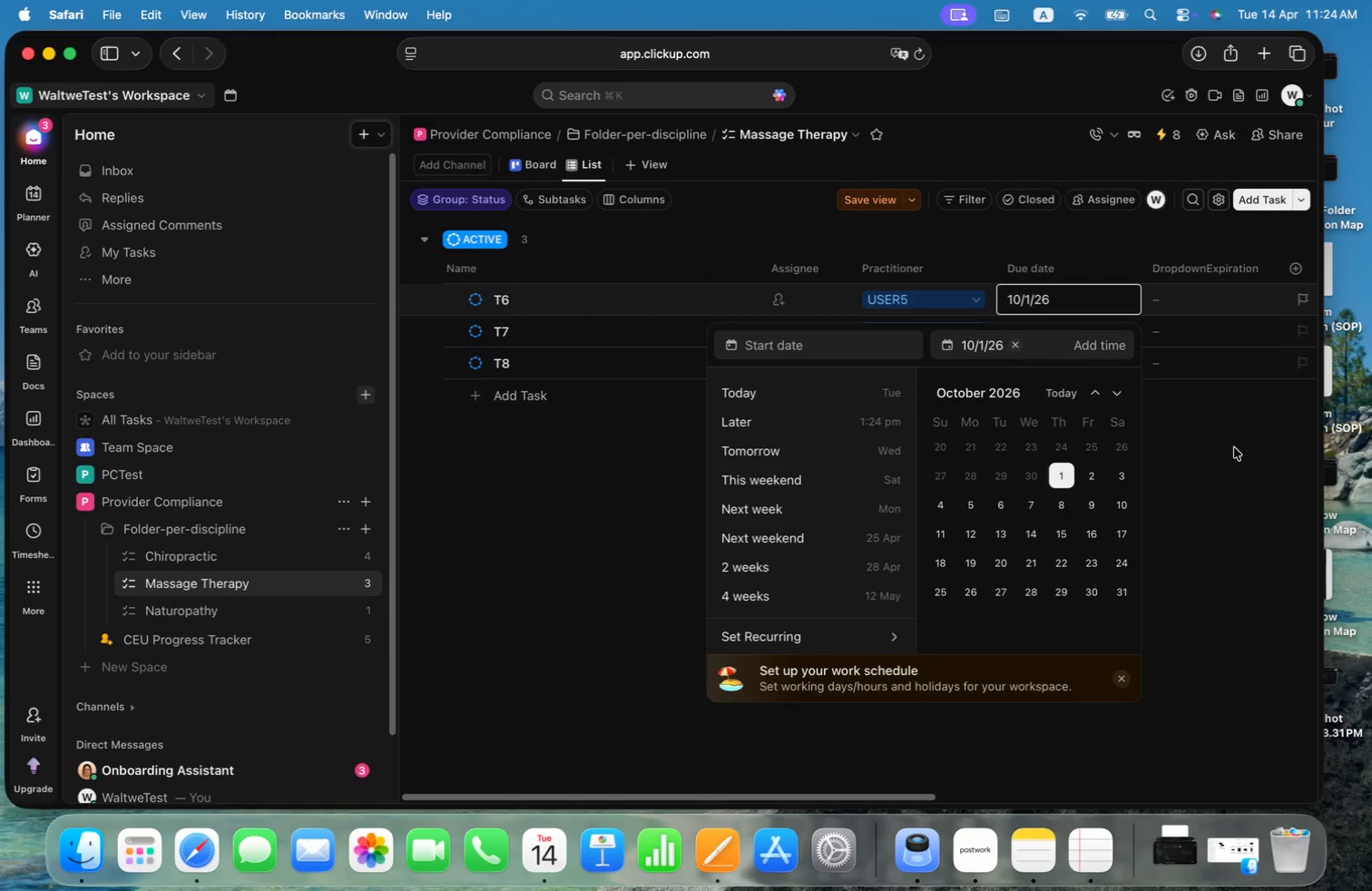 
left_click([1236, 455])
 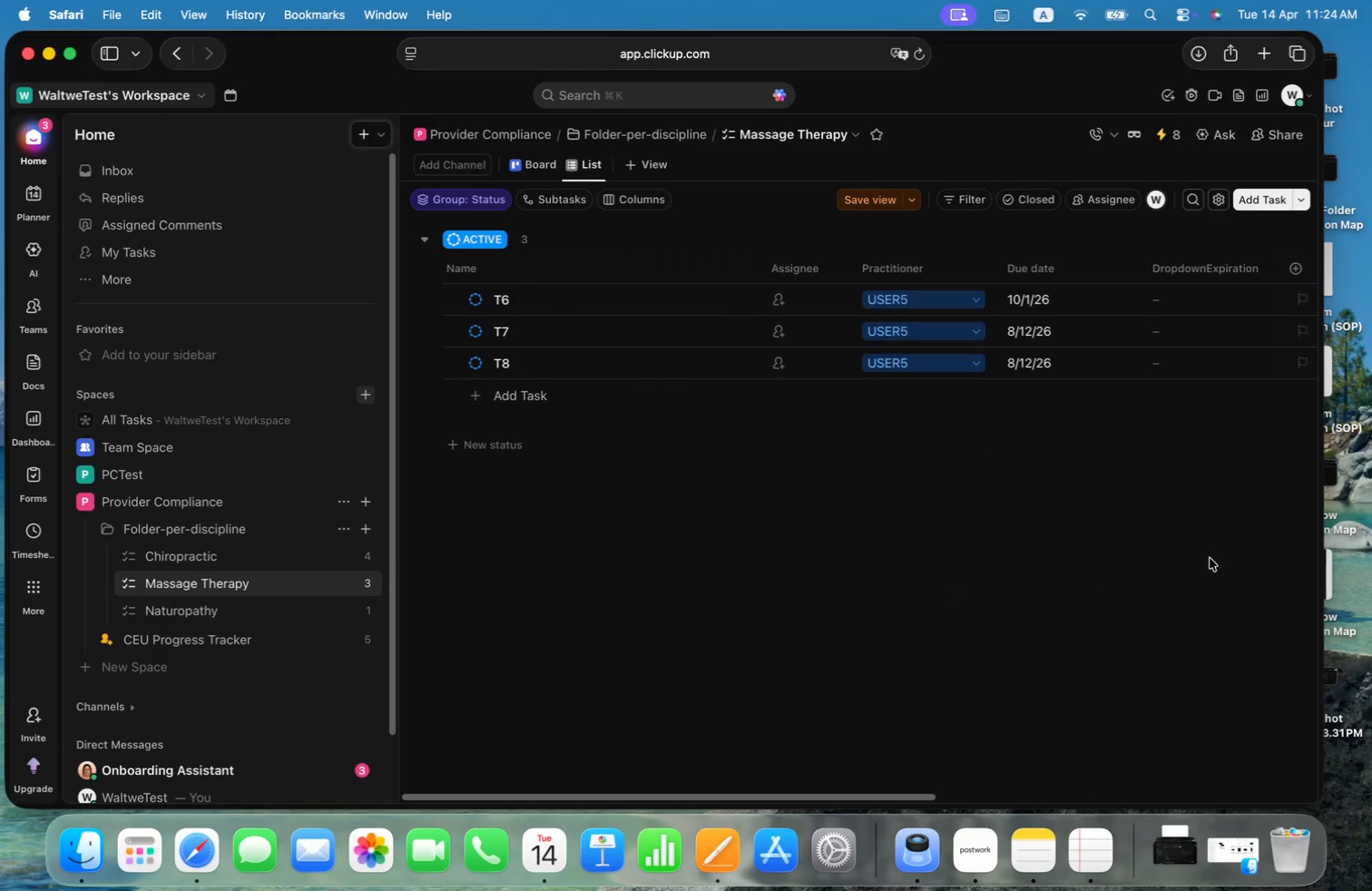 
left_click([1296, 264])
 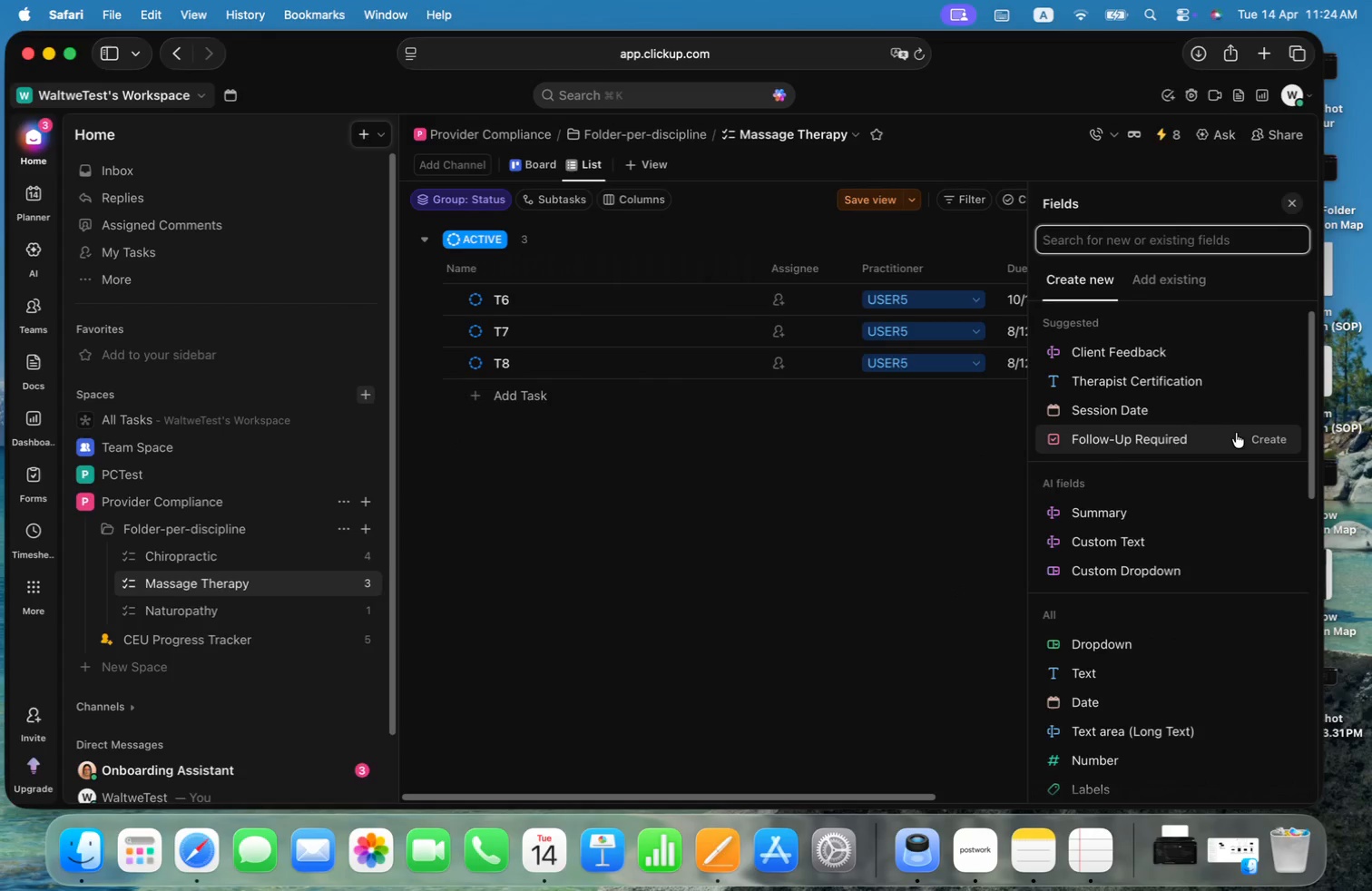 
left_click([1180, 266])
 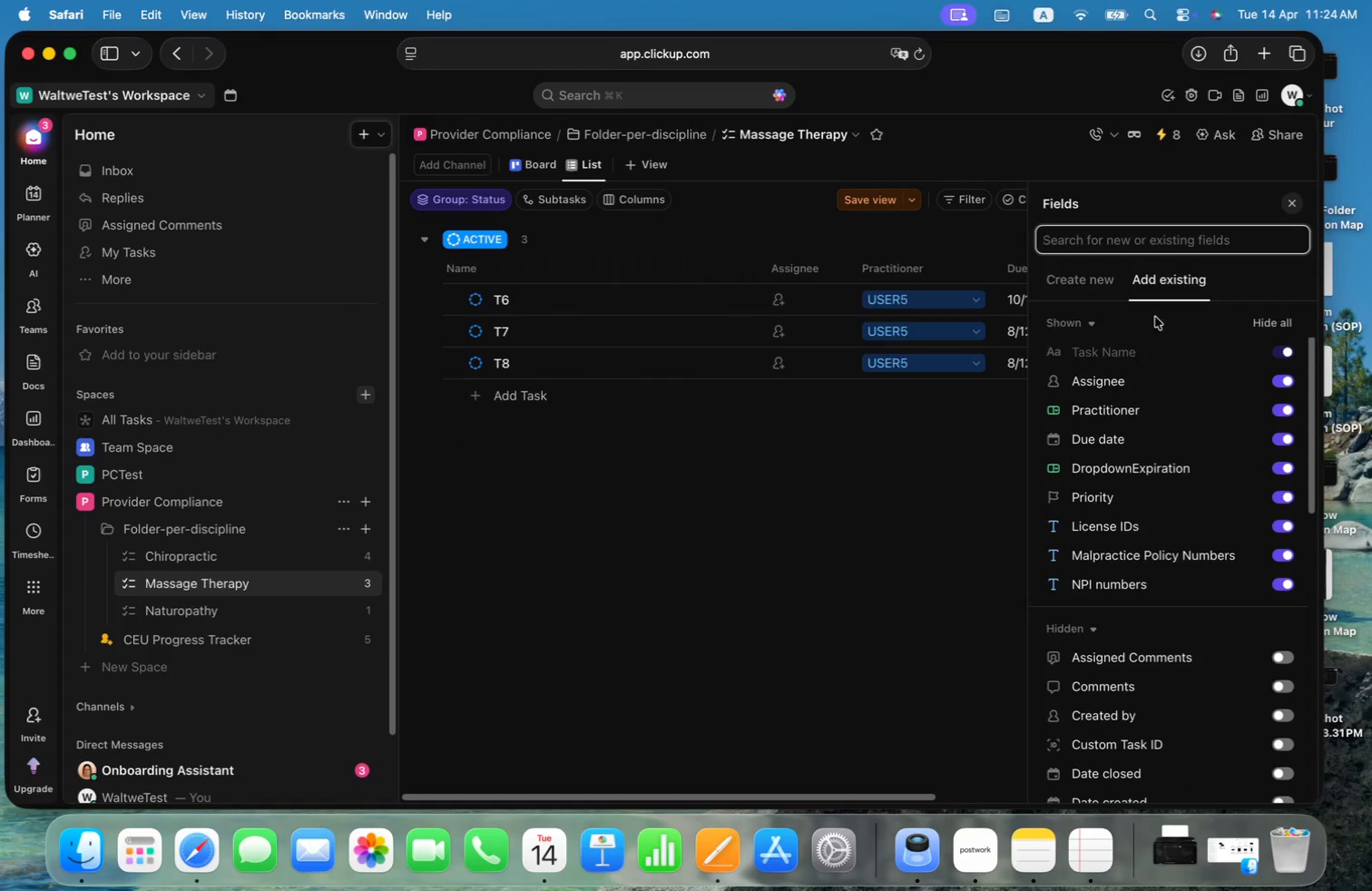 
scroll: coordinate [1241, 605], scroll_direction: up, amount: 28.0
 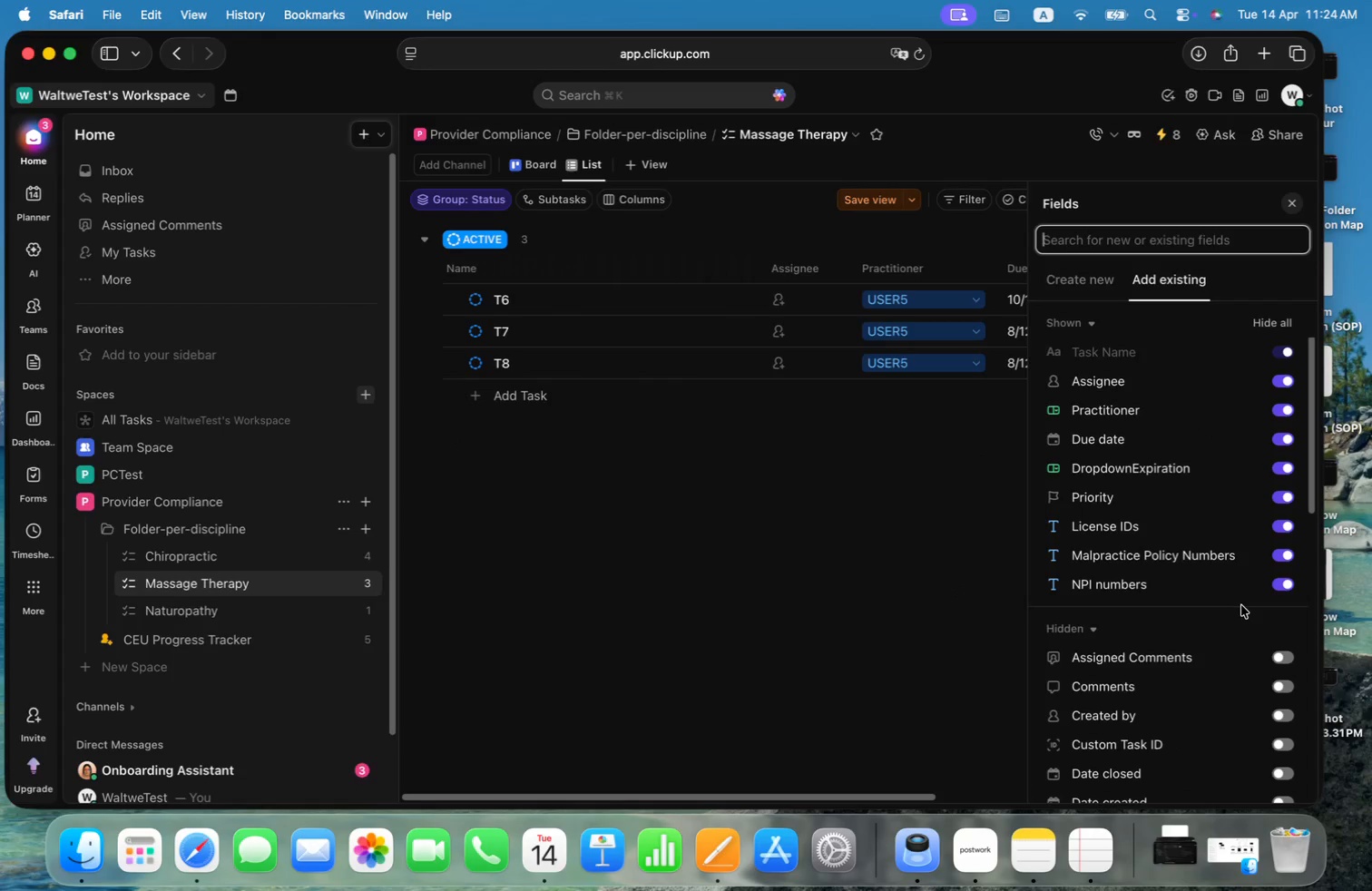 
left_click_drag(start_coordinate=[1312, 468], to_coordinate=[1337, 448])
 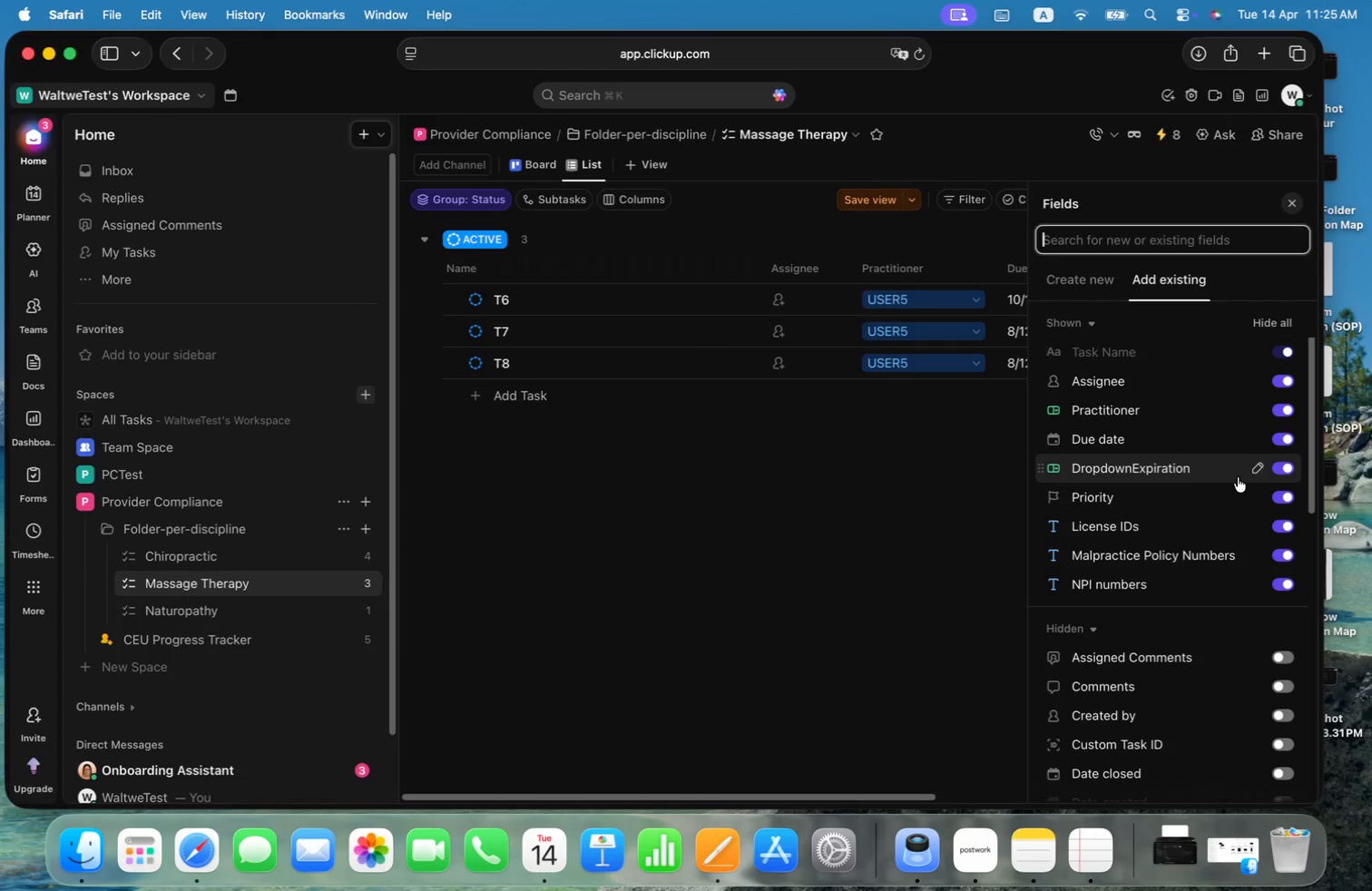 
scroll: coordinate [1198, 494], scroll_direction: up, amount: 4.0
 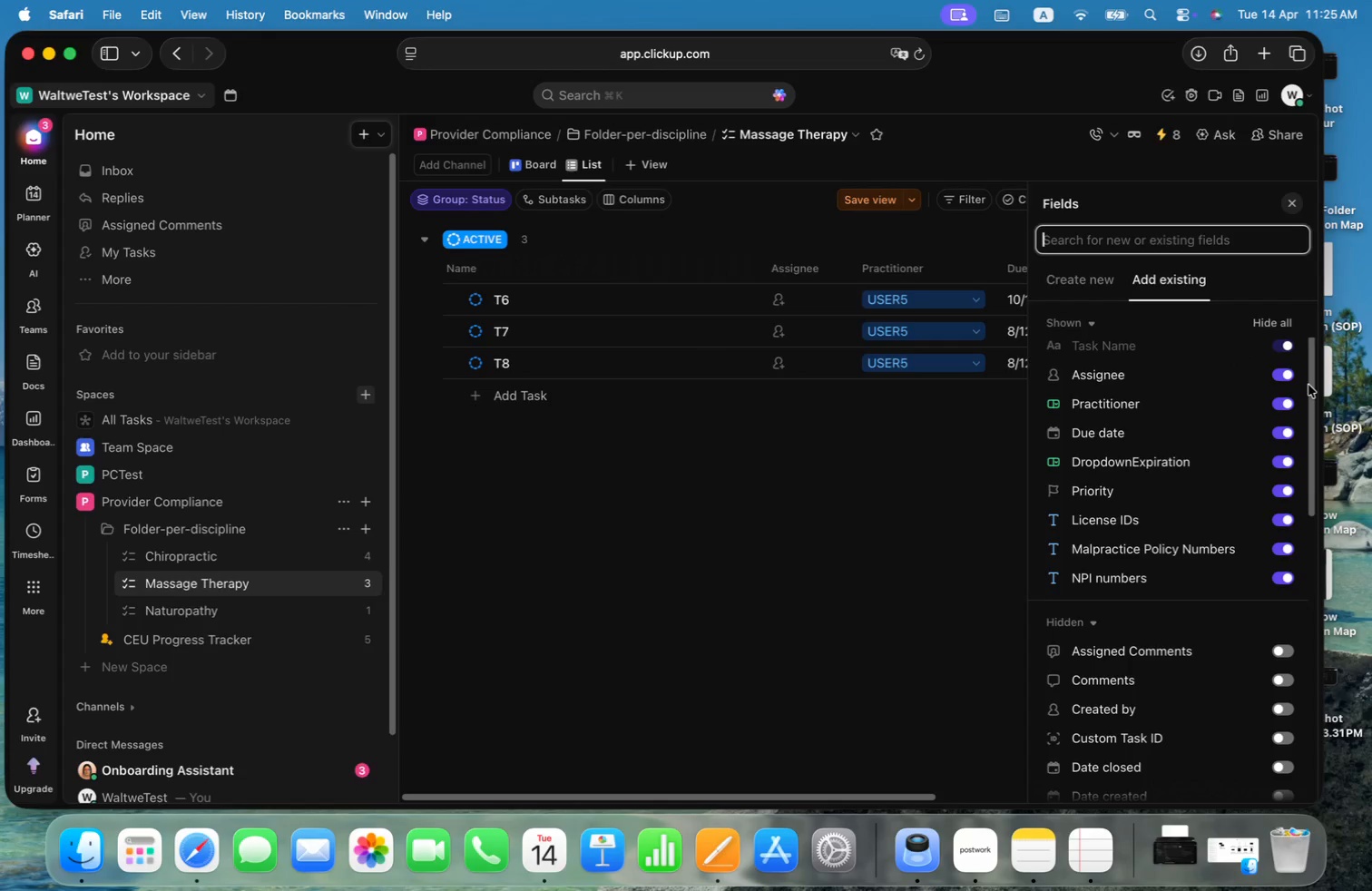 
wait(5.57)
 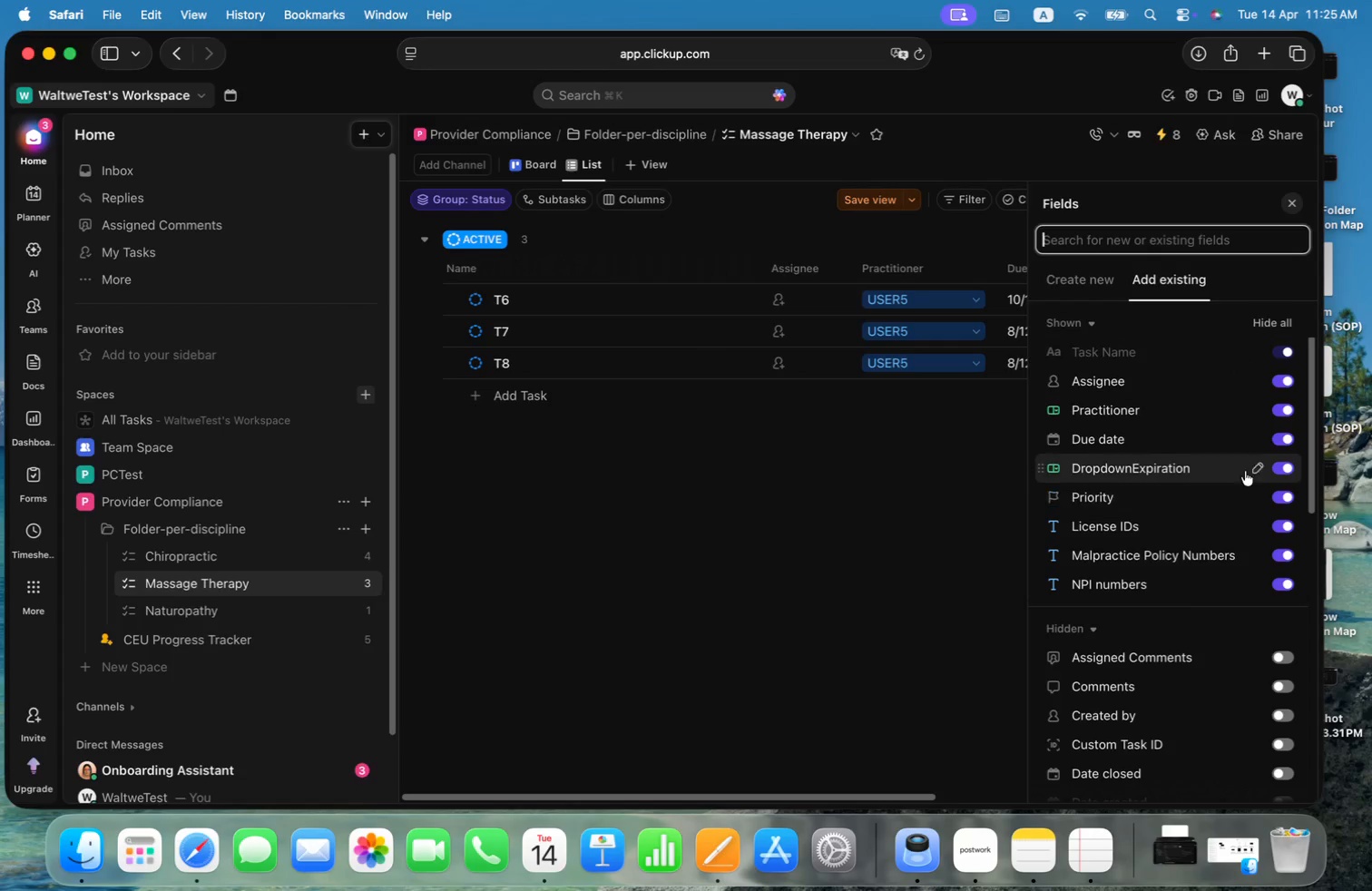 
left_click_drag(start_coordinate=[1088, 465], to_coordinate=[1094, 433])
 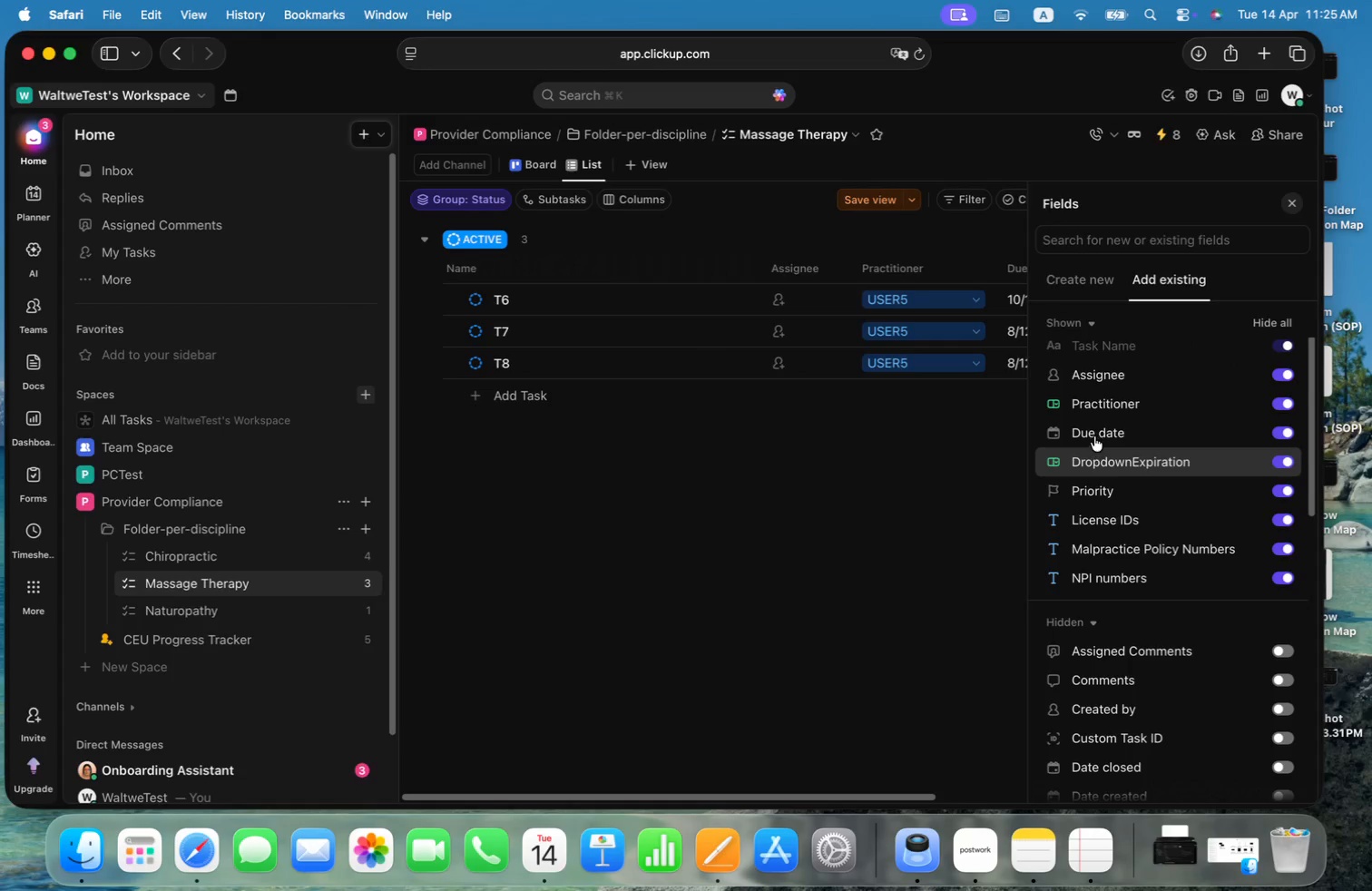 
left_click_drag(start_coordinate=[1039, 462], to_coordinate=[1046, 428])
 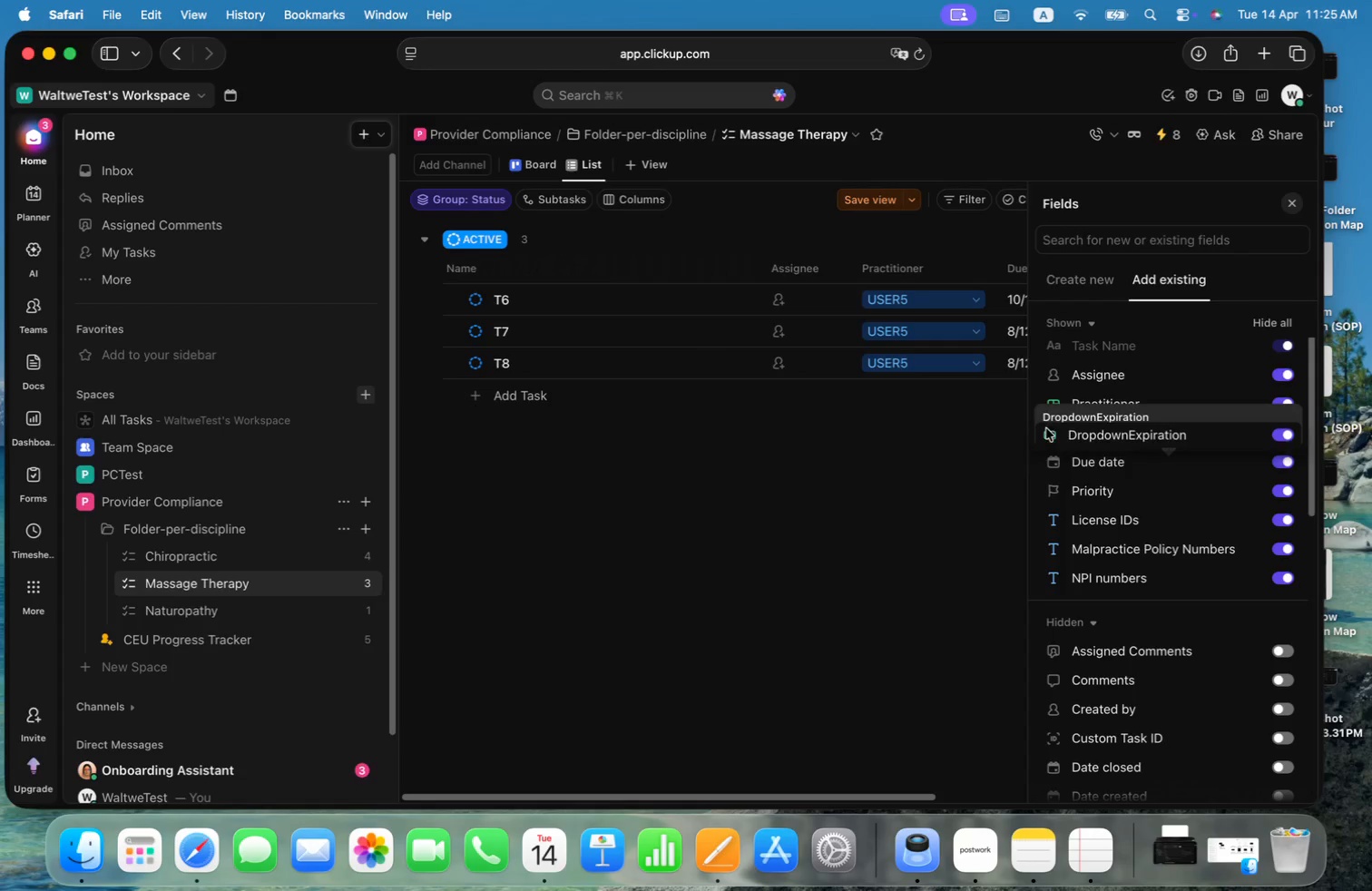 
left_click([1158, 234])
 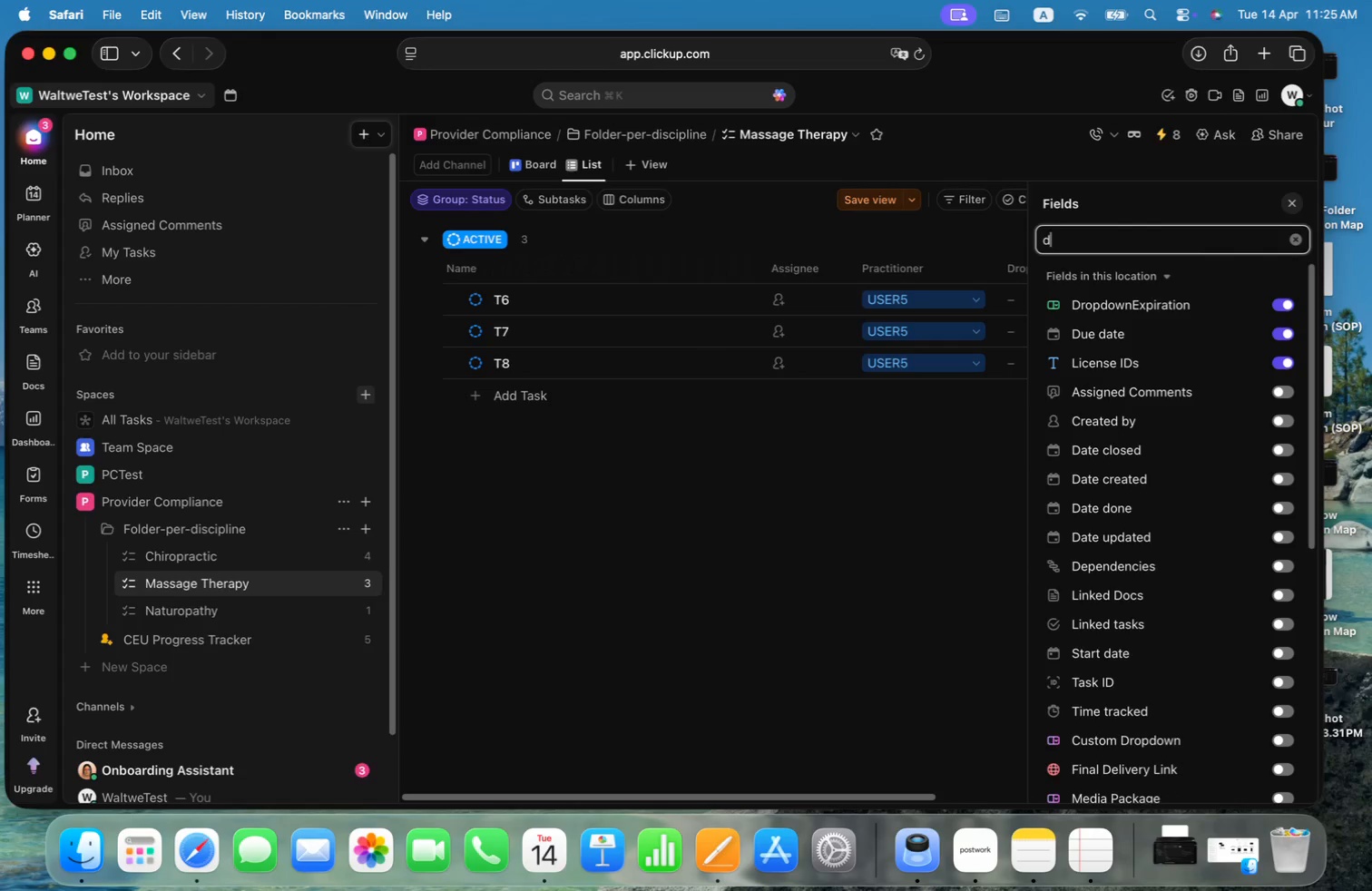 
type(day)
key(Backspace)
key(Backspace)
key(Backspace)
type(for)
 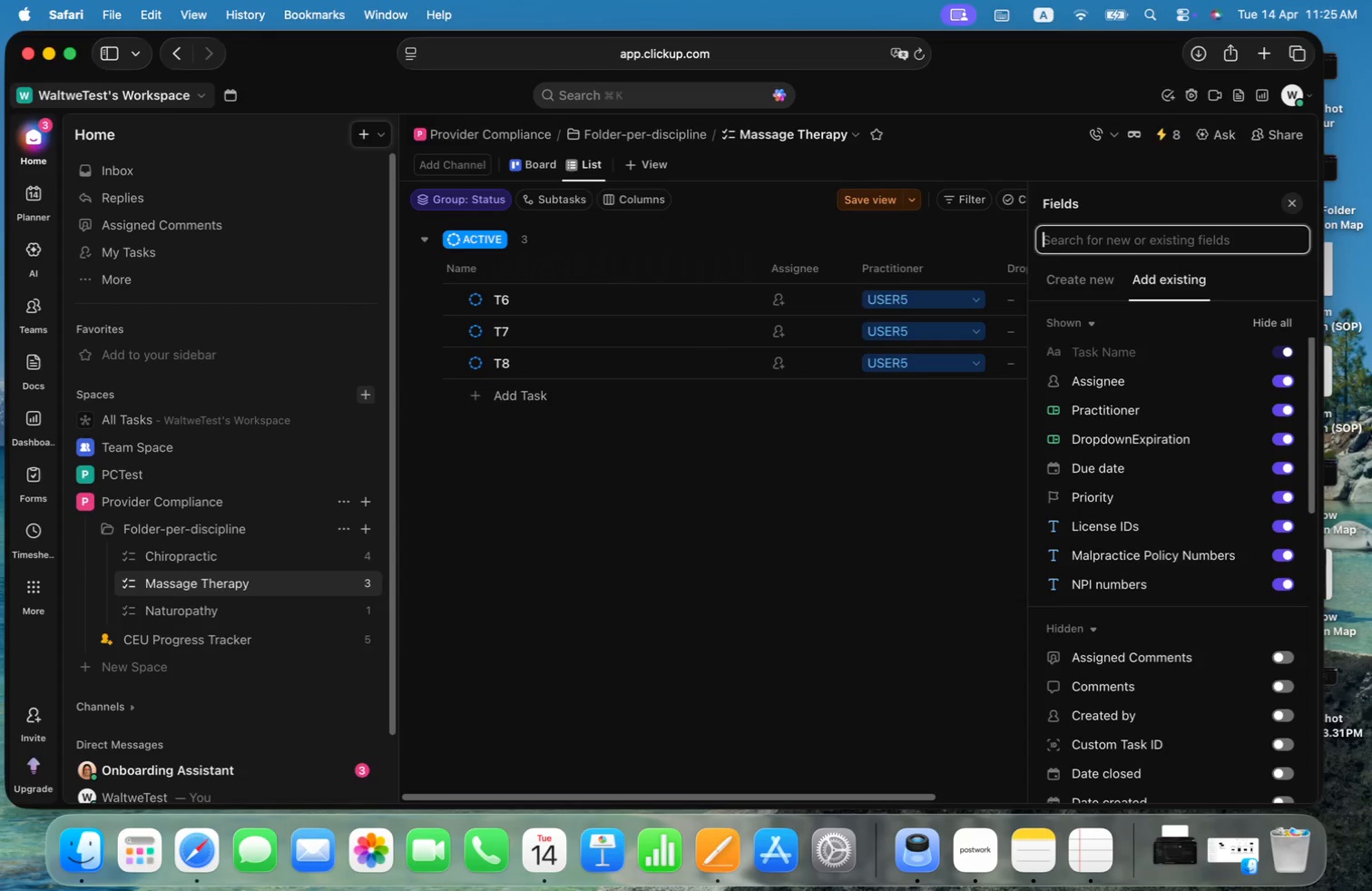 
left_click([897, 565])
 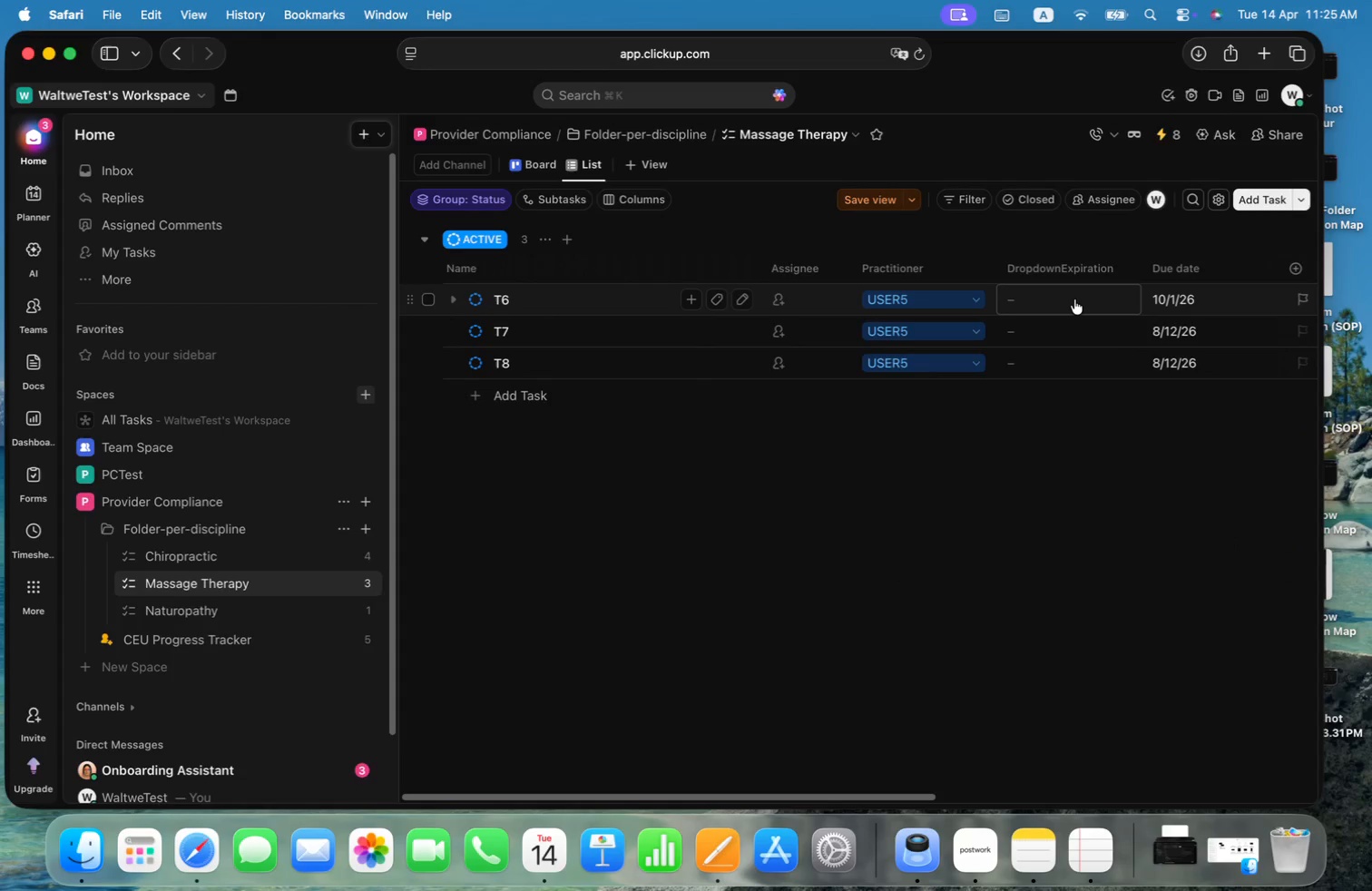 
left_click([1074, 299])
 